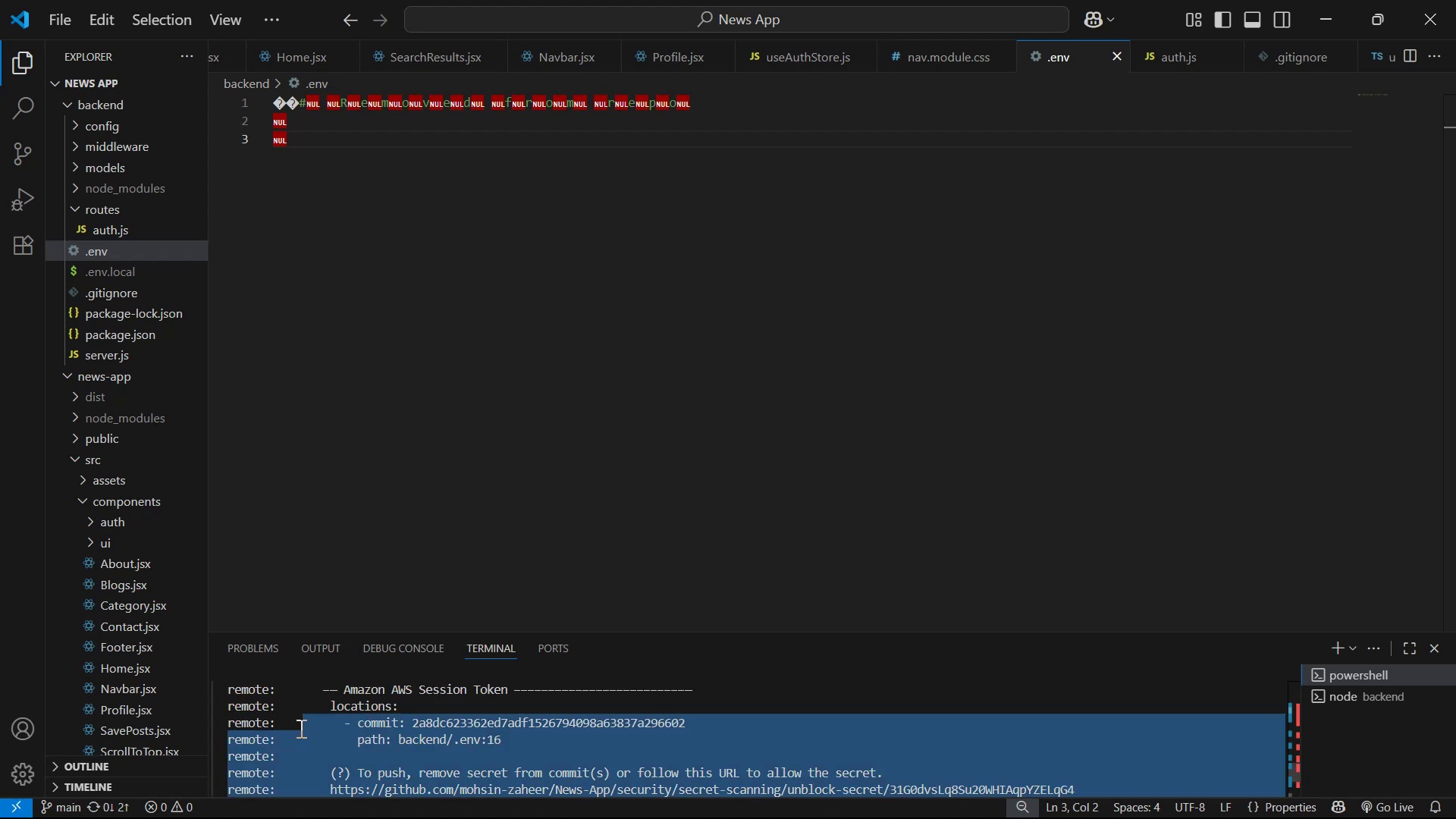 
left_click_drag(start_coordinate=[290, 730], to_coordinate=[246, 724])
 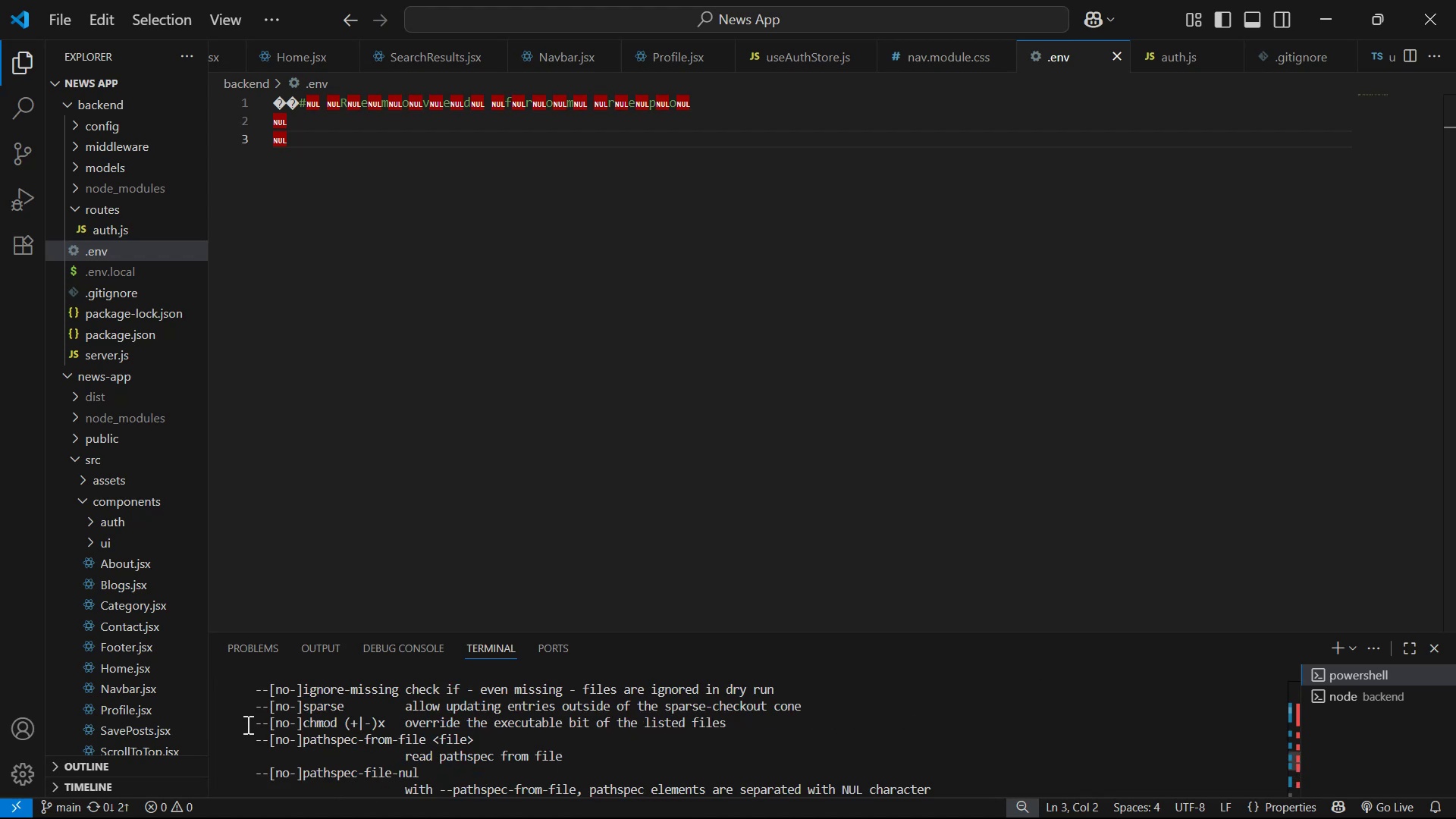 
key(Control+C)
 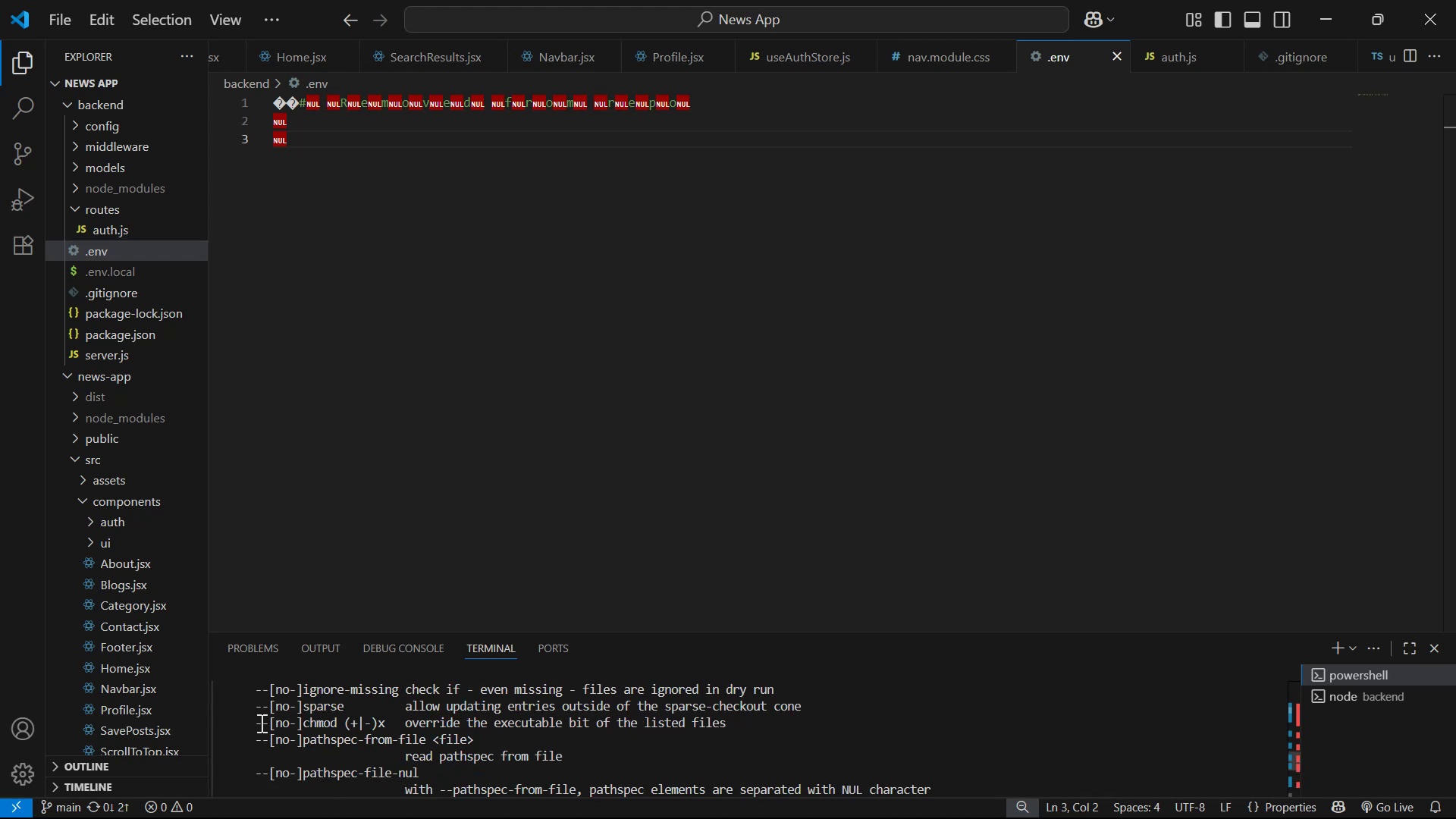 
key(Alt+AltLeft)
 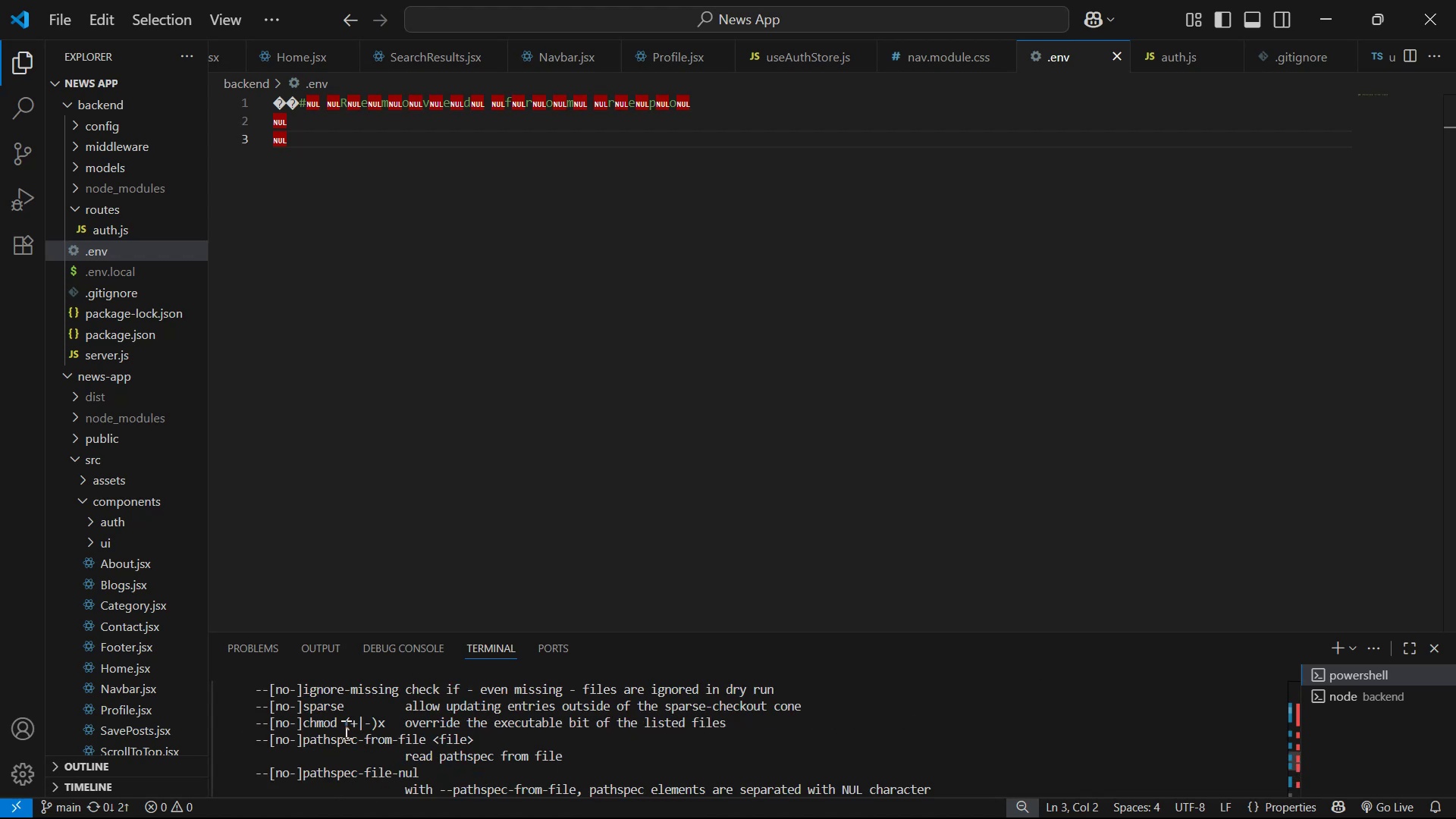 
key(Alt+Tab)
 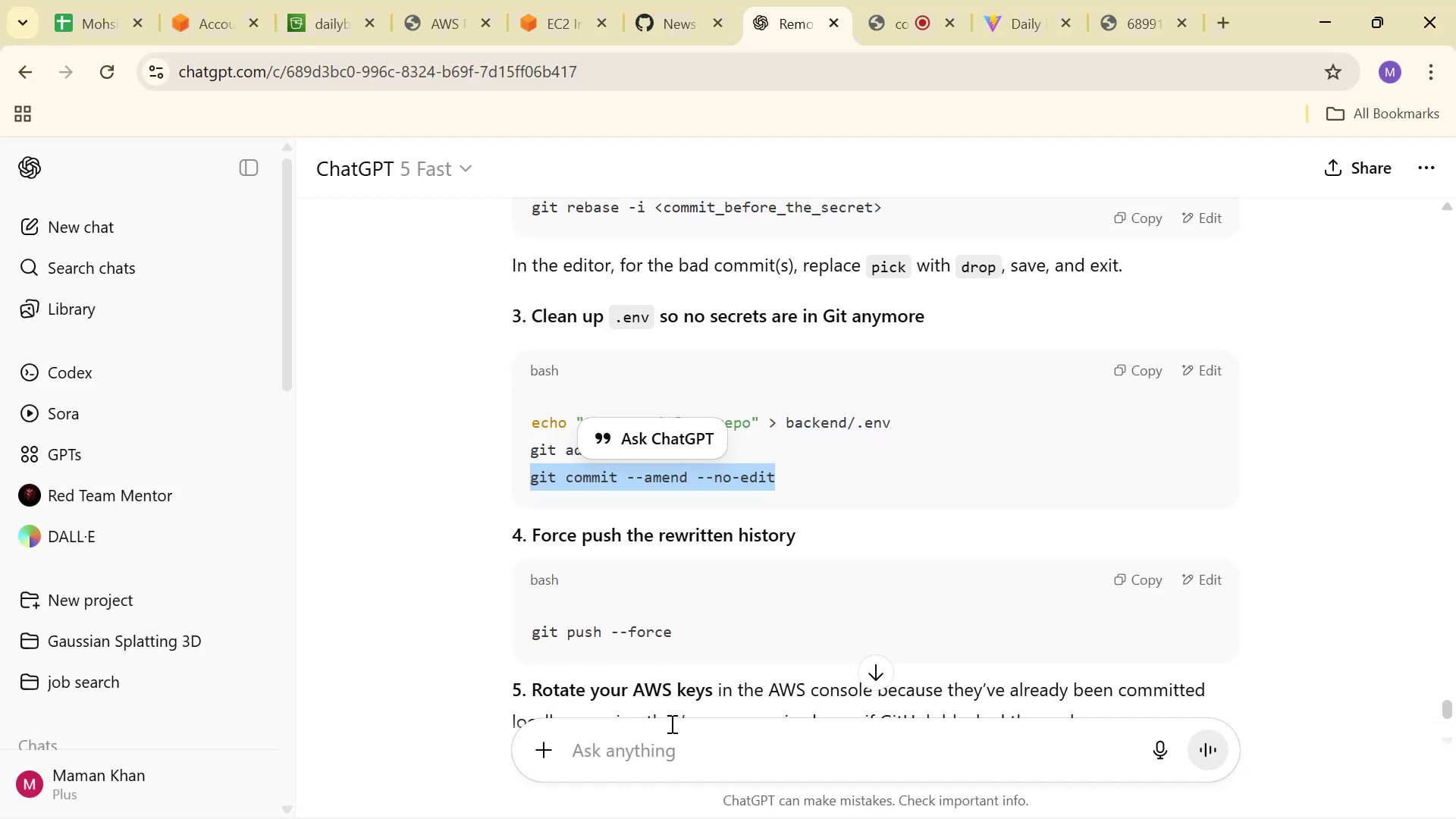 
left_click([674, 745])
 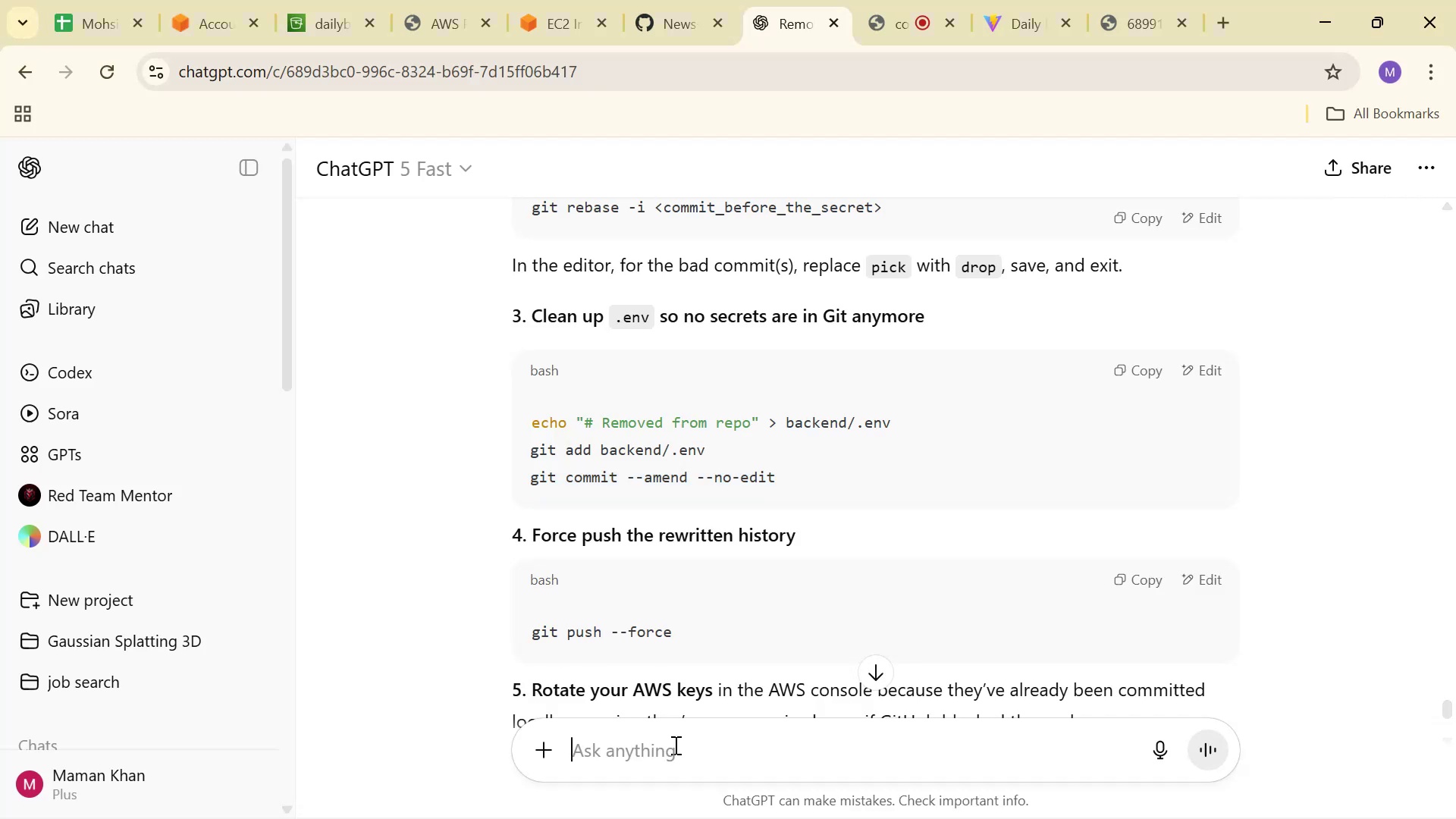 
key(Control+V)
 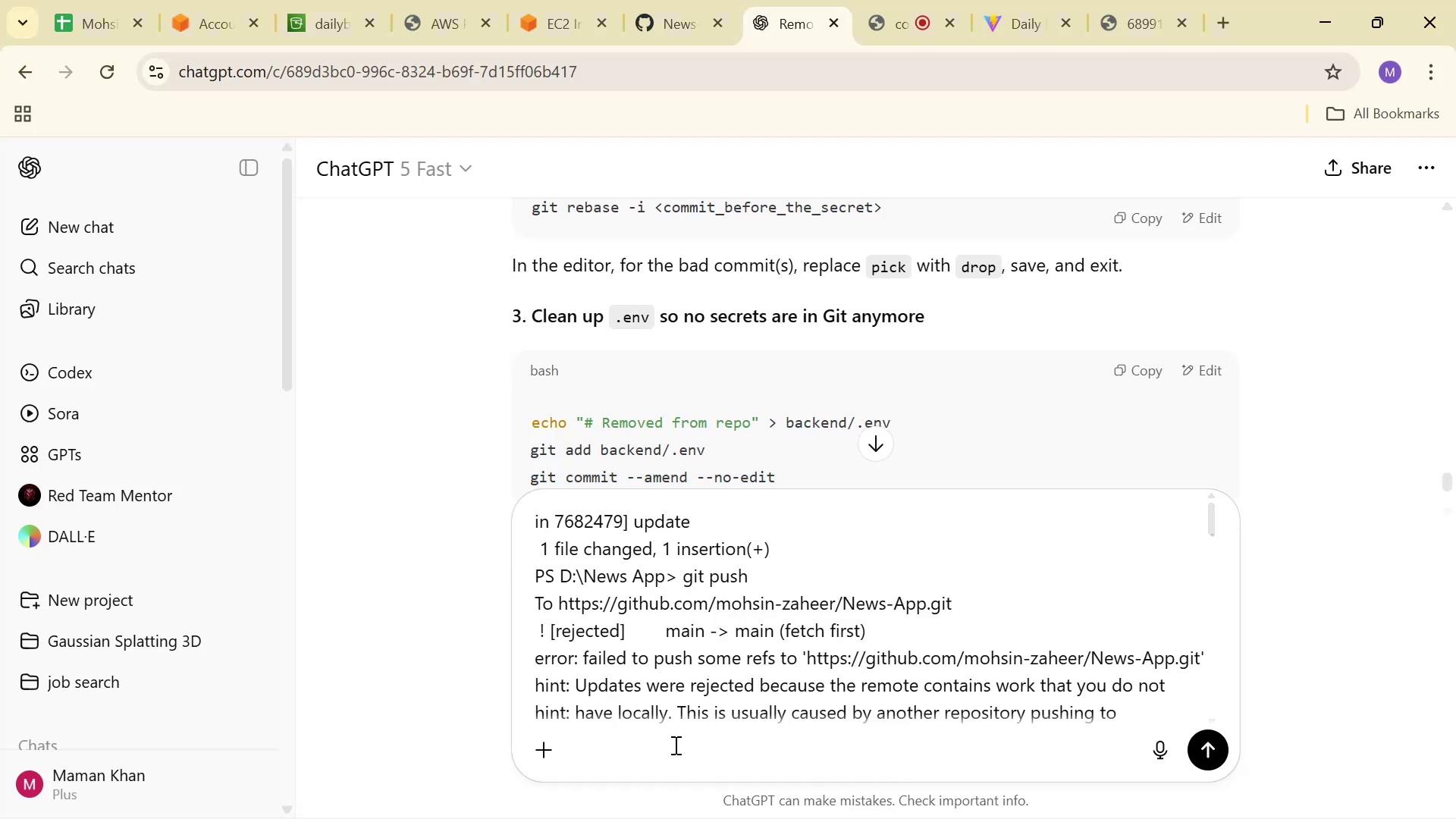 
key(Enter)
 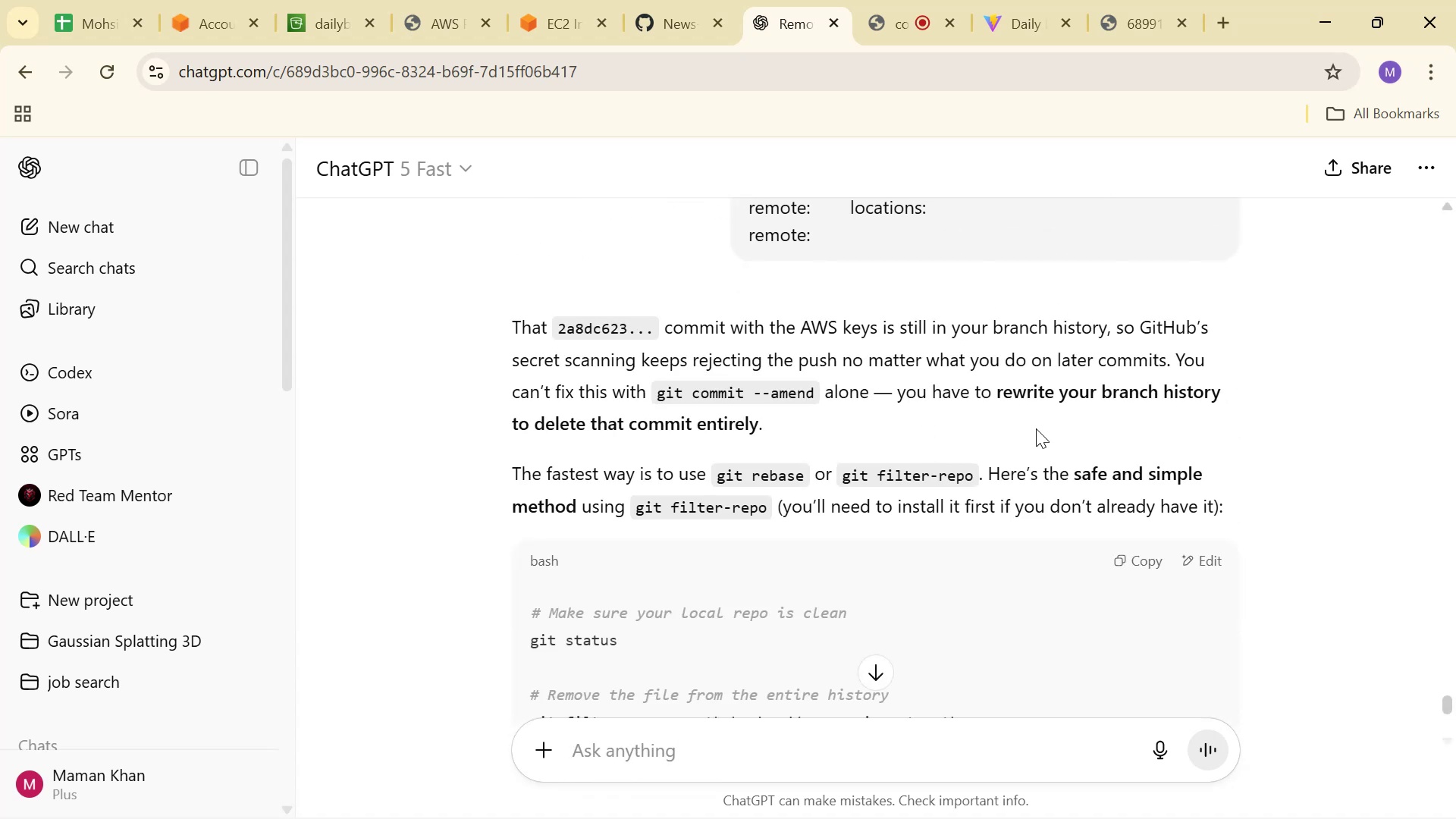 
wait(7.99)
 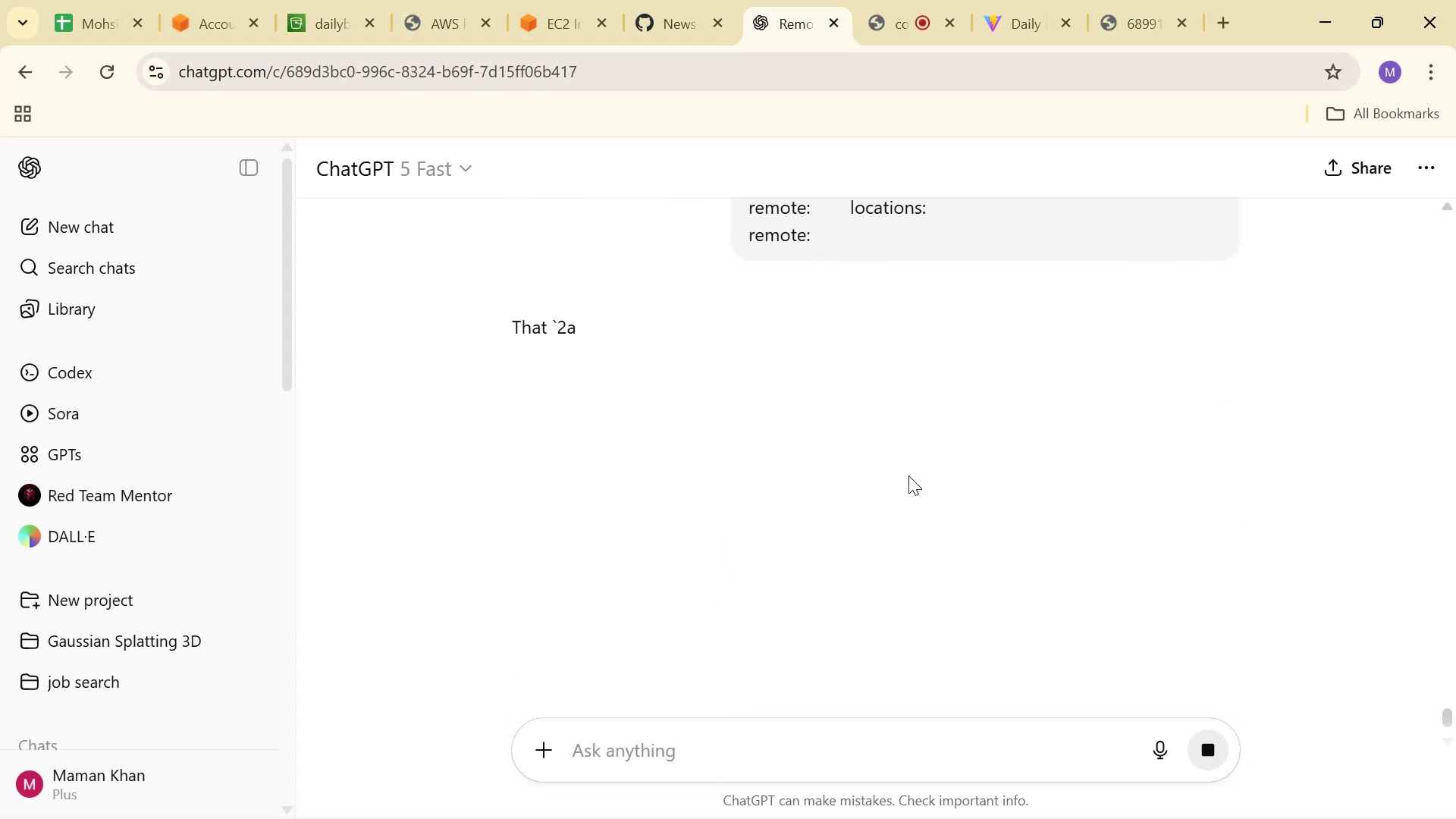 
scroll: coordinate [780, 464], scroll_direction: down, amount: 4.0
 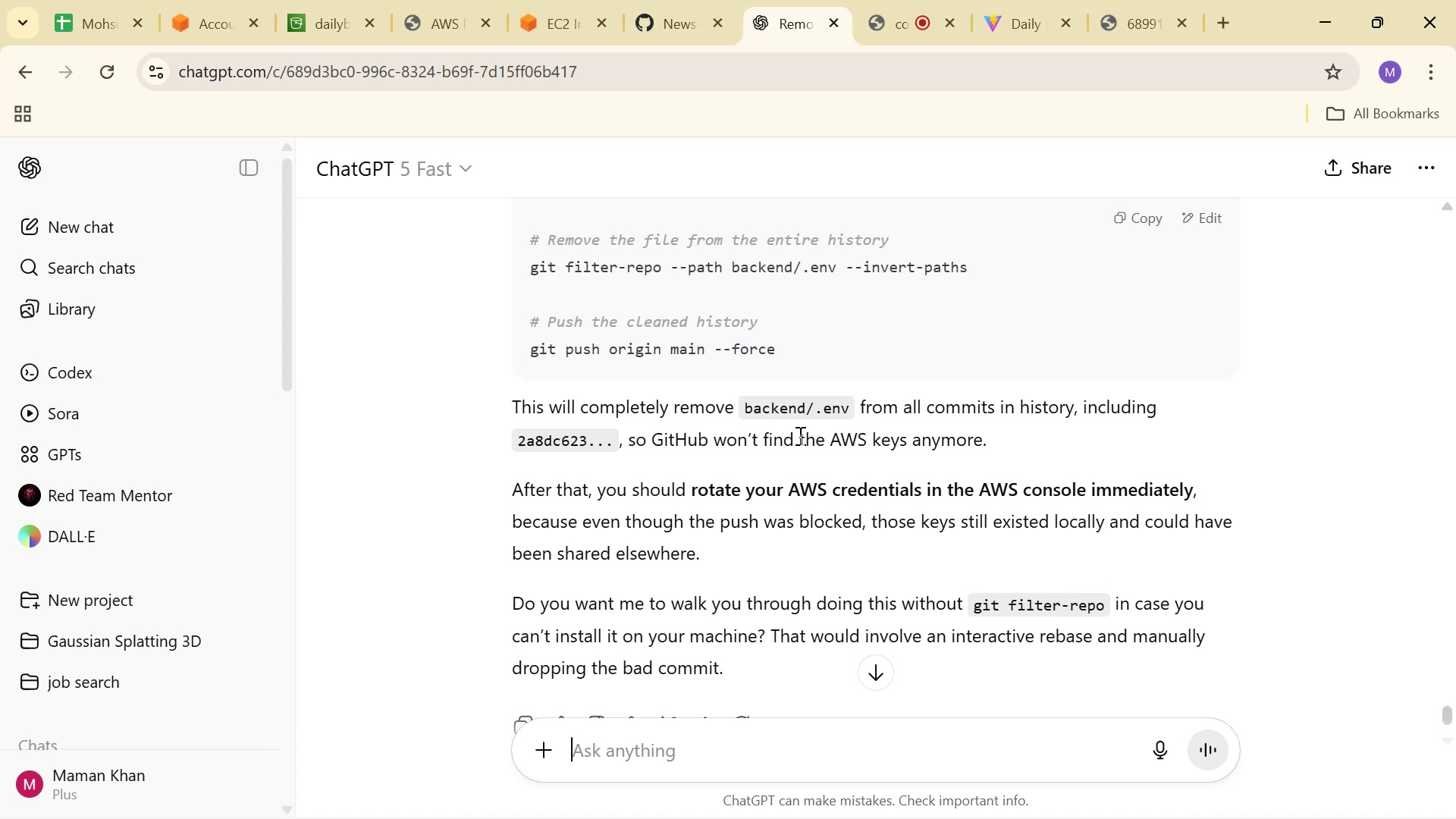 
scroll: coordinate [787, 435], scroll_direction: up, amount: 3.0
 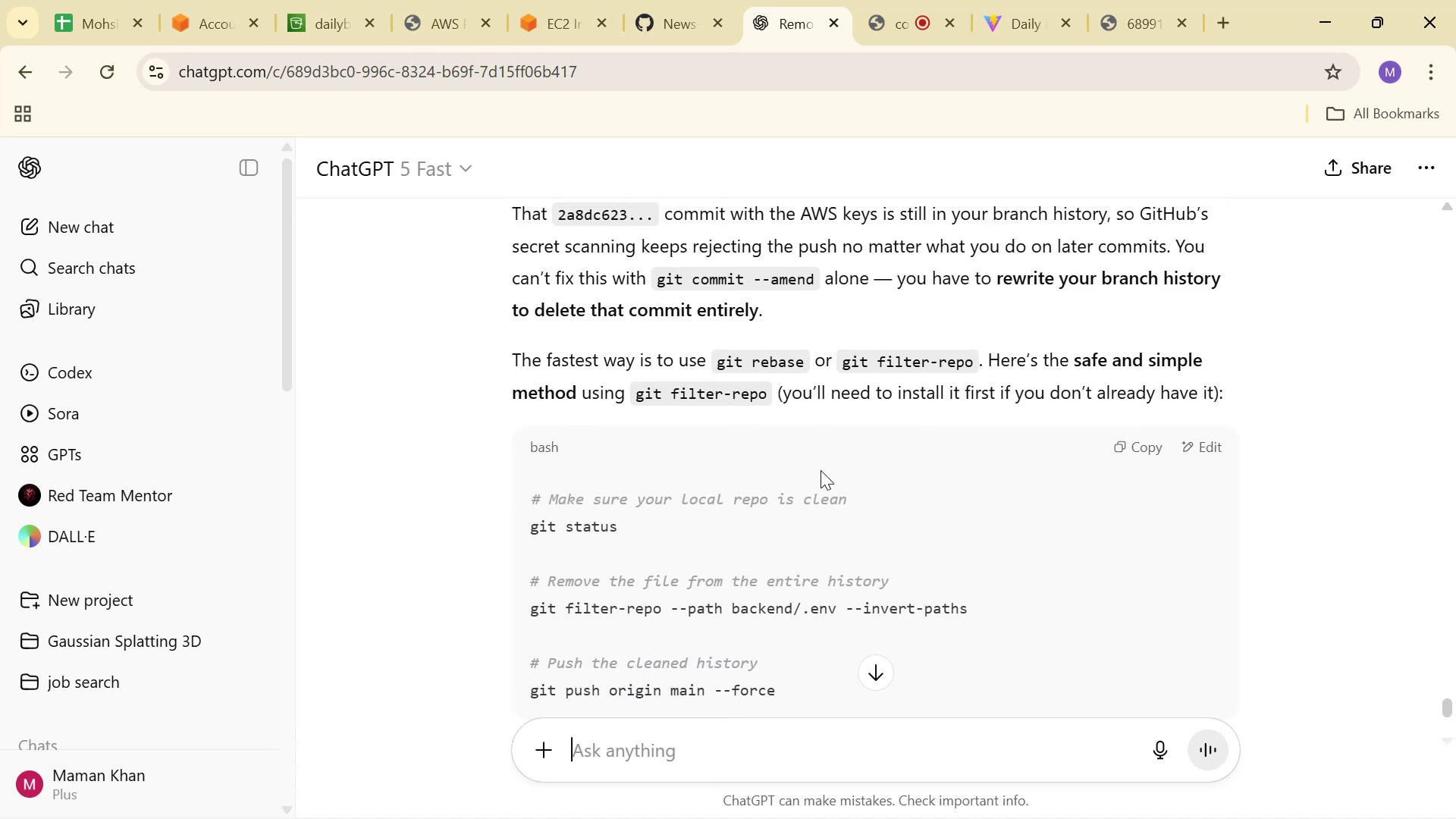 
scroll: coordinate [821, 471], scroll_direction: down, amount: 1.0
 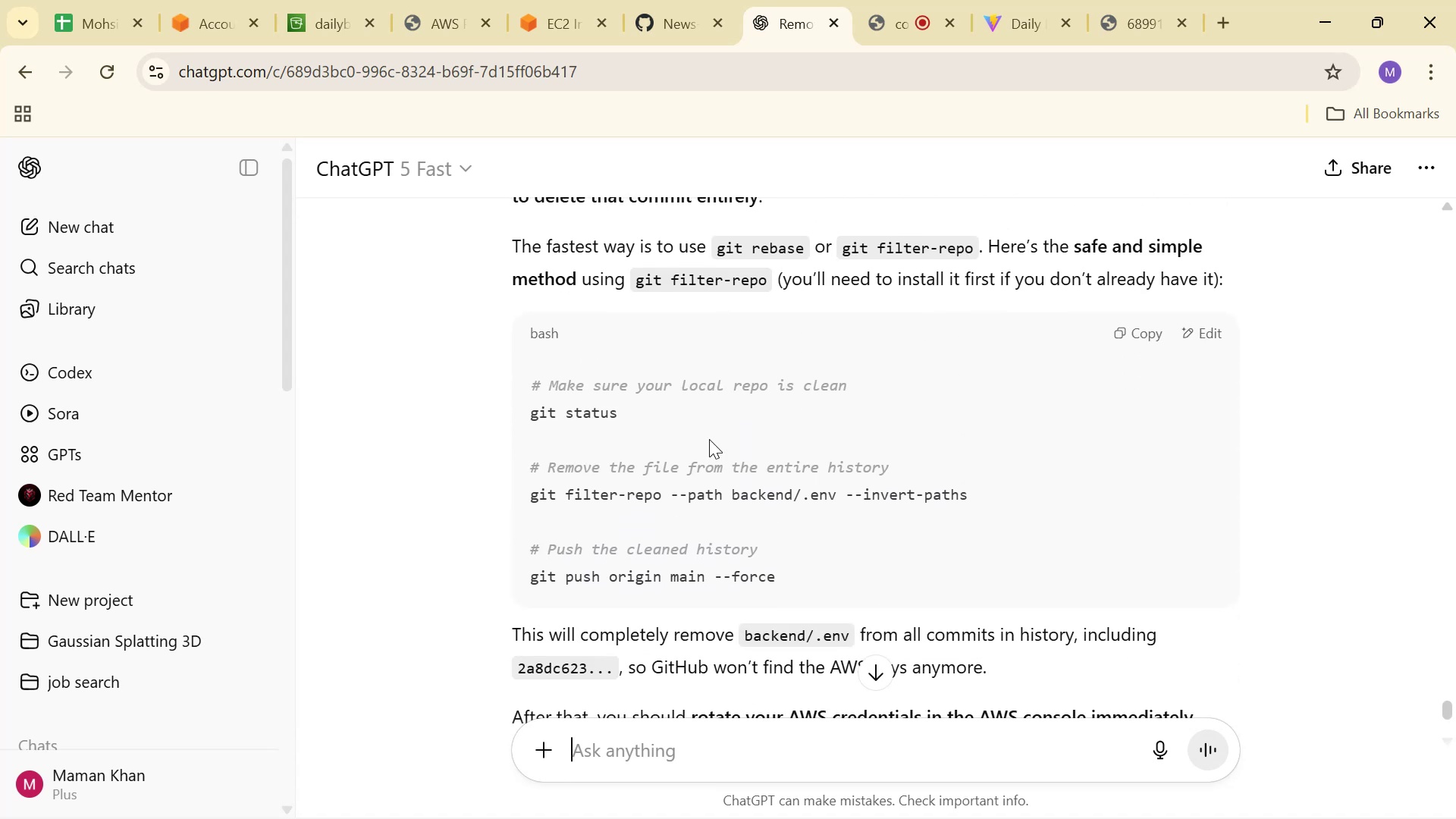 
left_click_drag(start_coordinate=[695, 426], to_coordinate=[526, 417])
 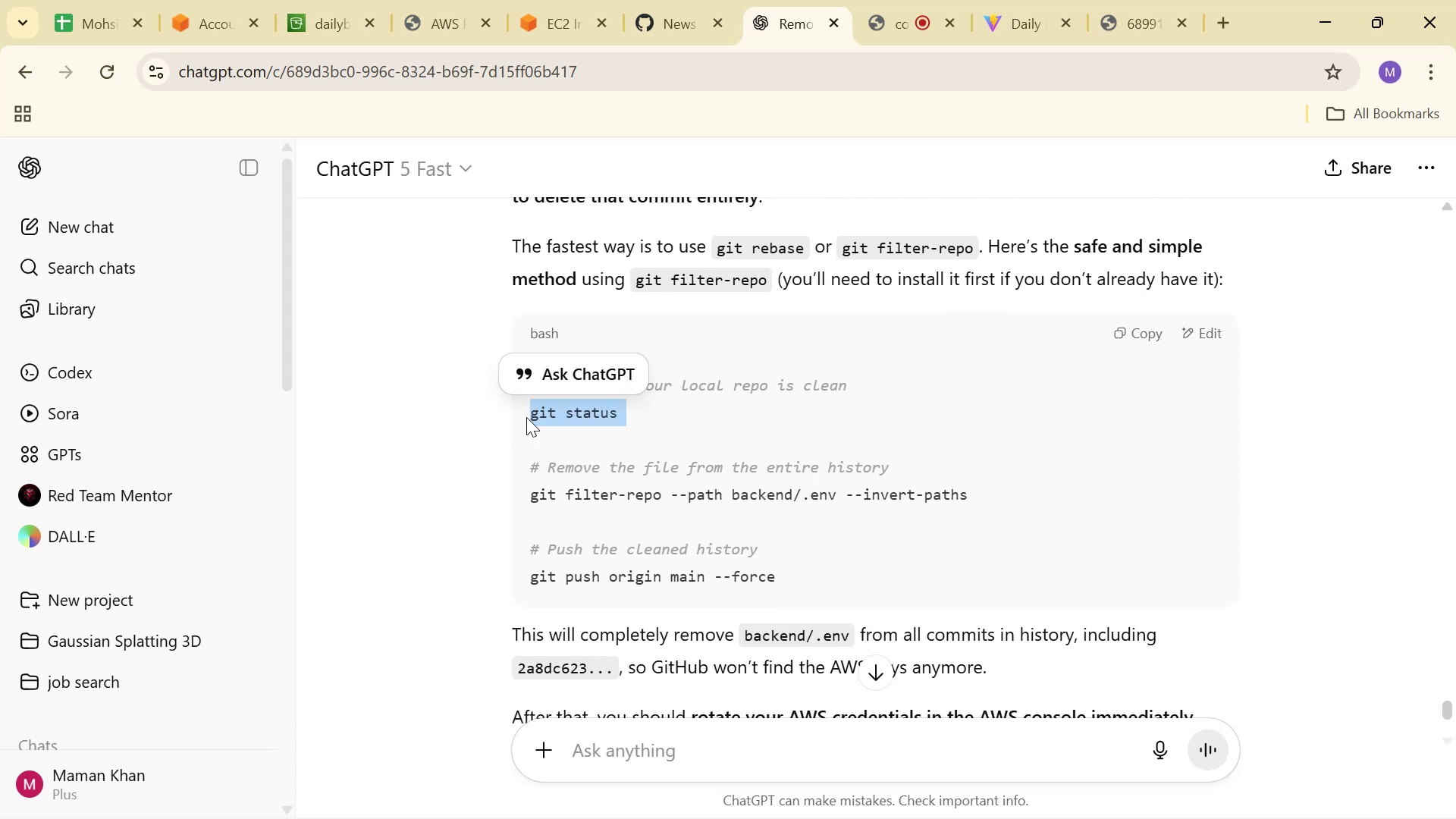 
double_click([524, 417])
 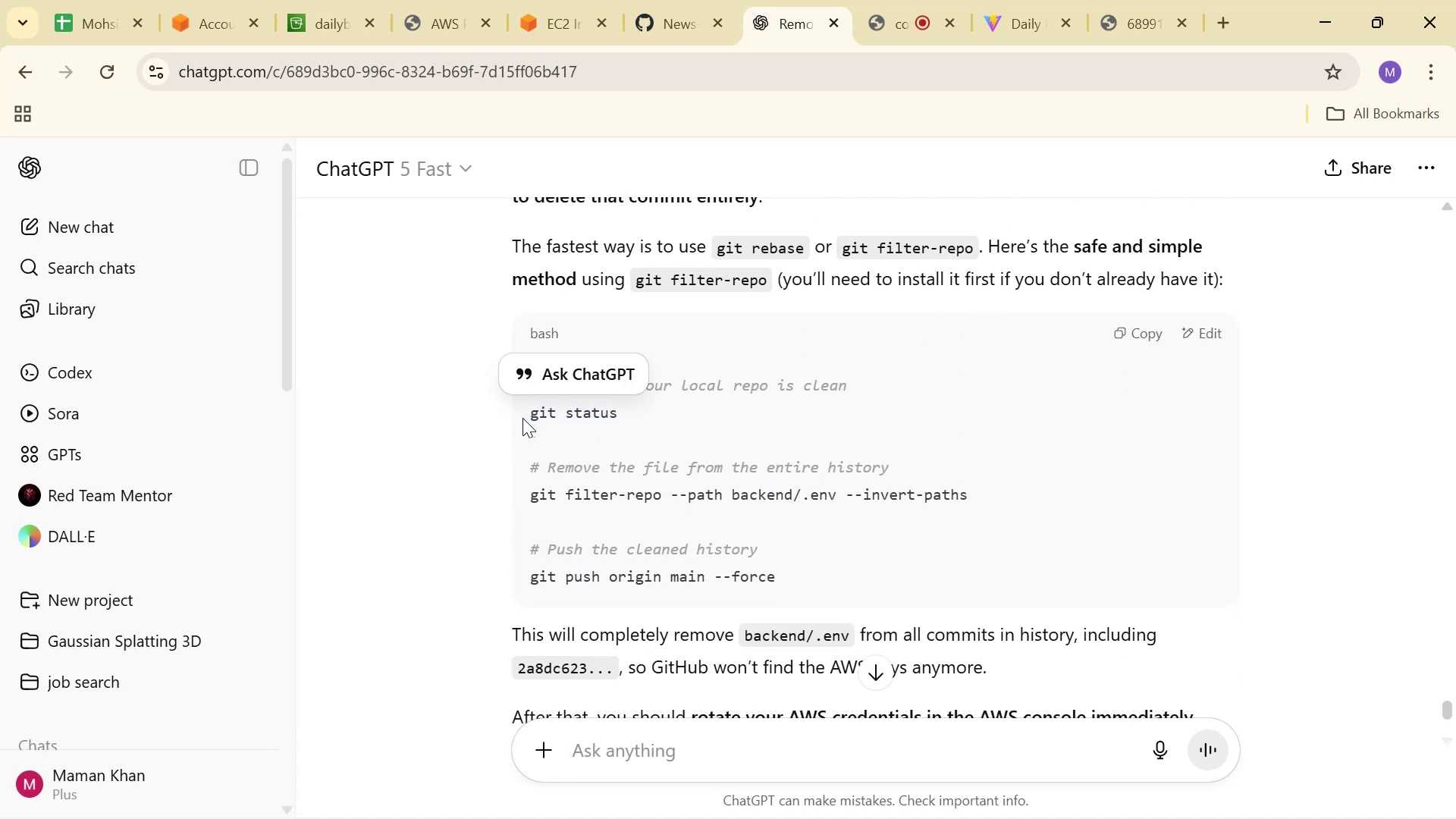 
key(Control+ControlLeft)
 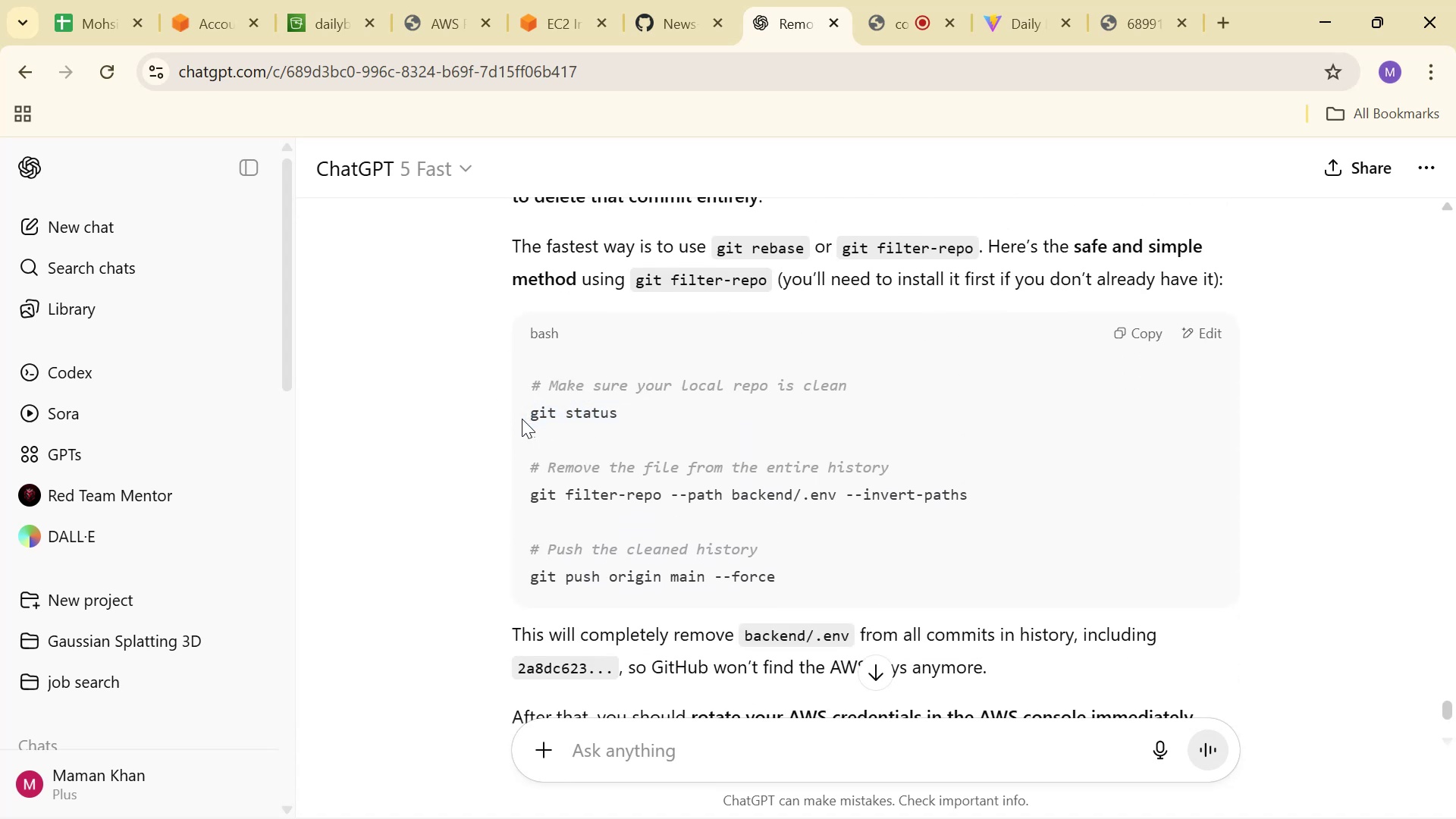 
key(Control+C)
 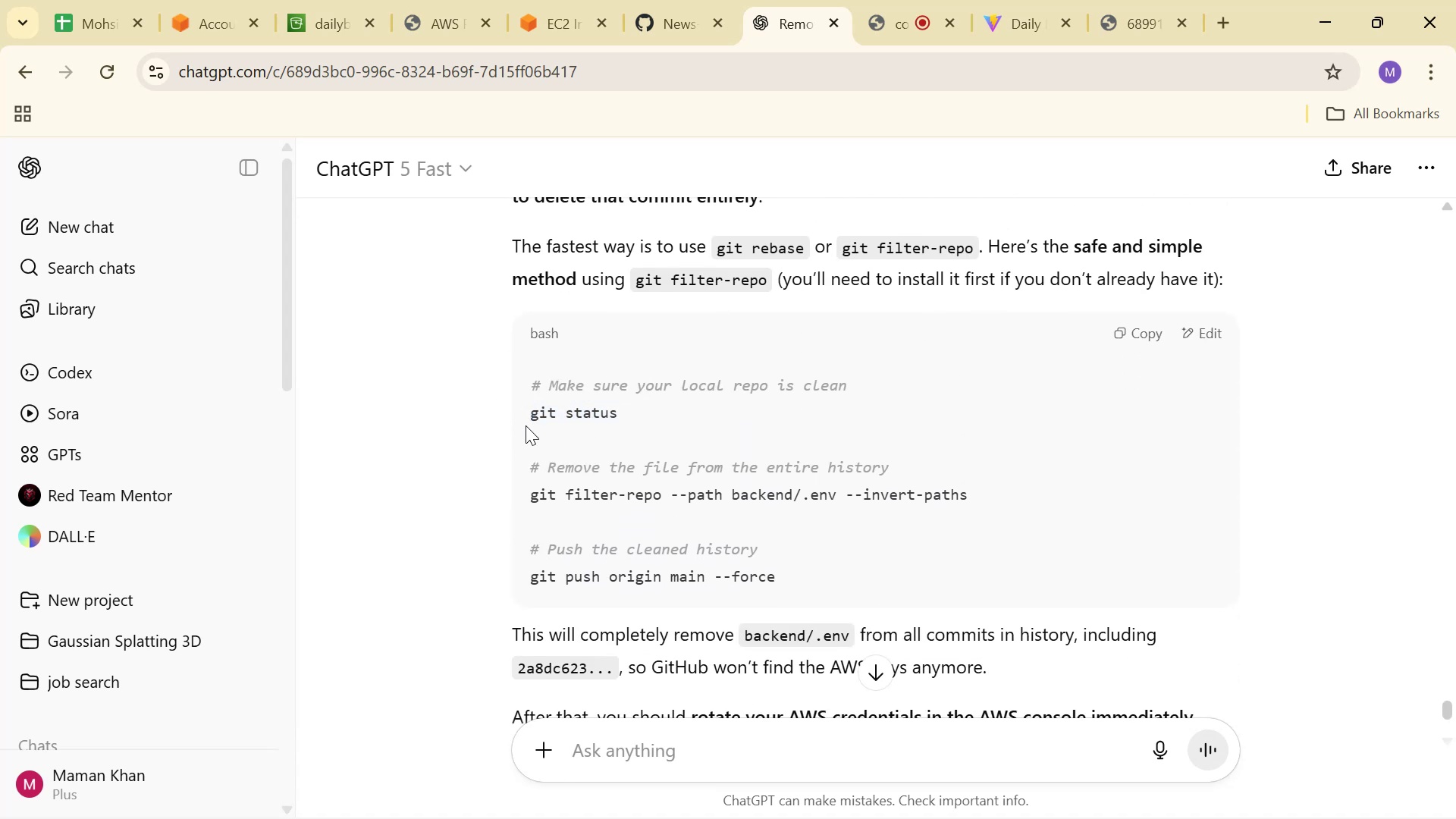 
left_click([549, 410])
 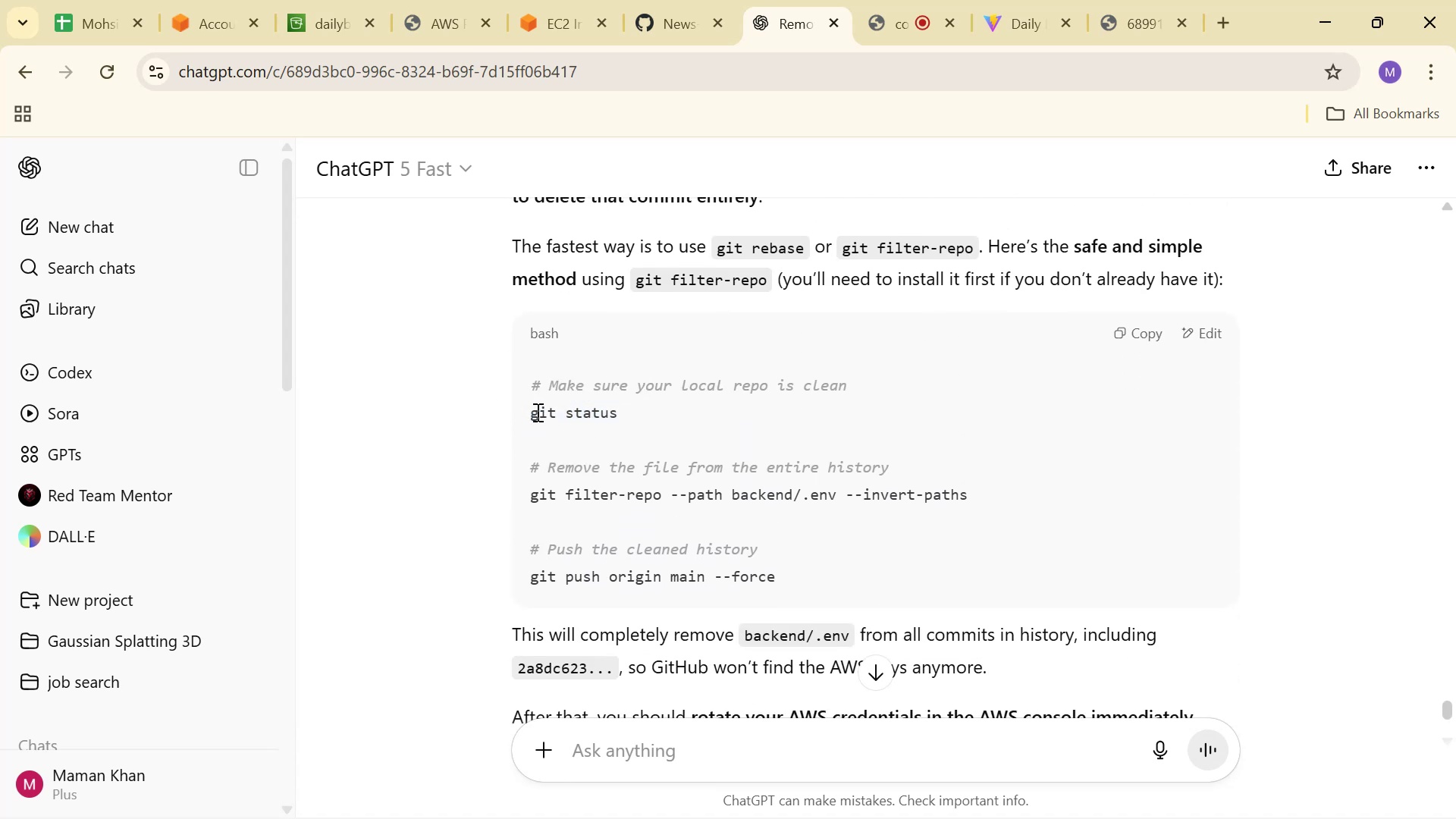 
left_click_drag(start_coordinate=[536, 412], to_coordinate=[664, 412])
 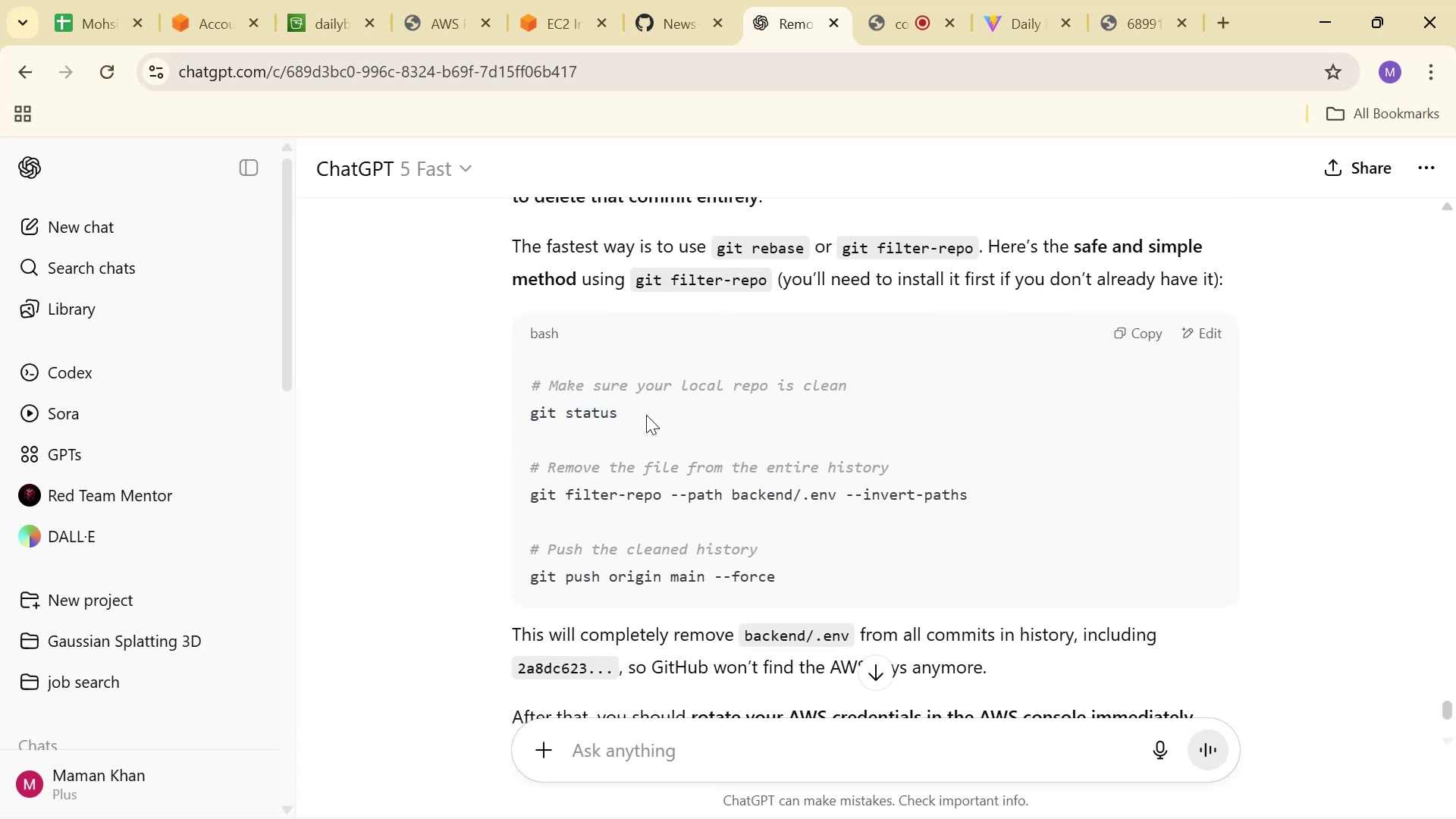 
double_click([646, 415])
 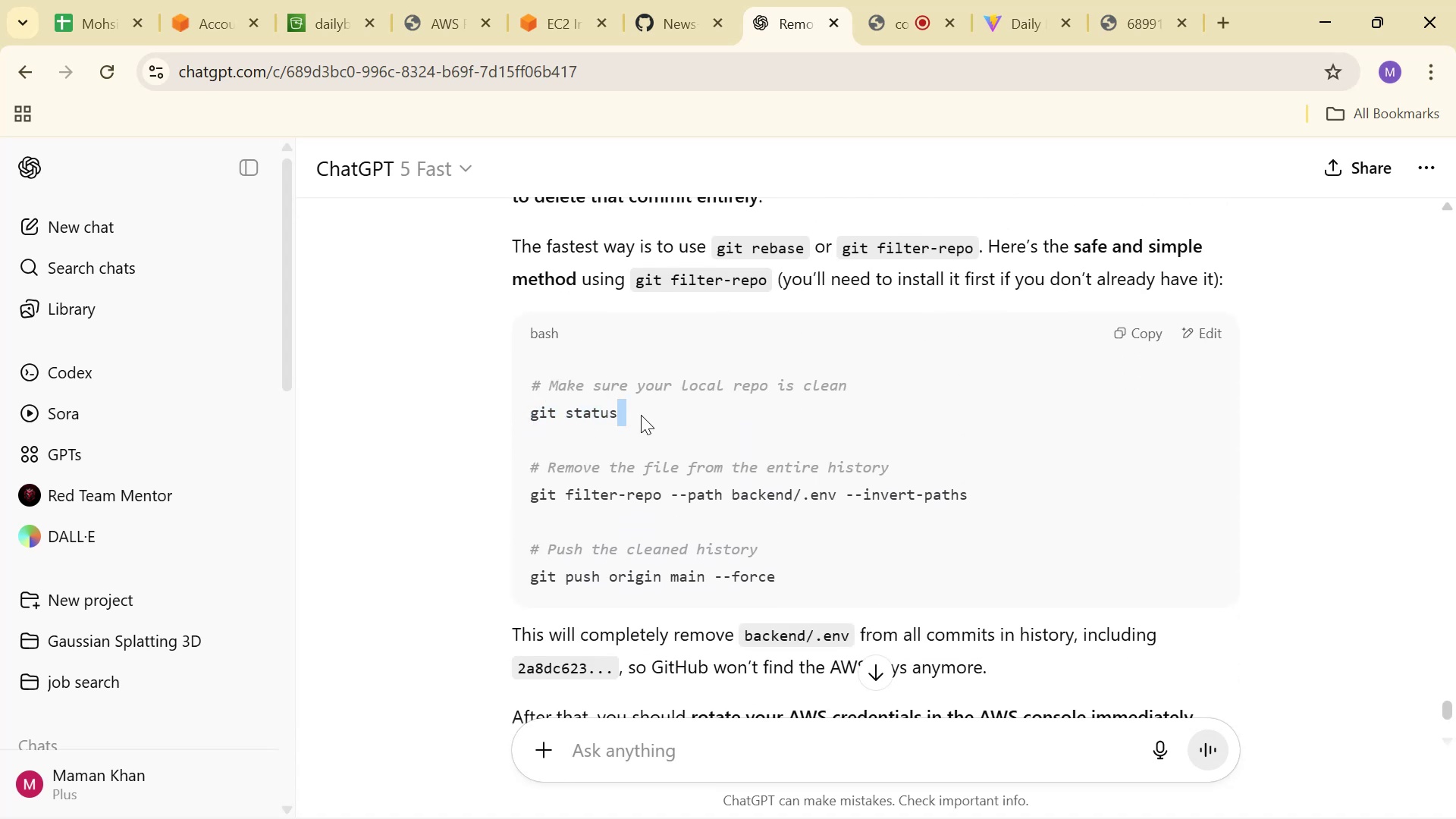 
left_click_drag(start_coordinate=[639, 415], to_coordinate=[521, 403])
 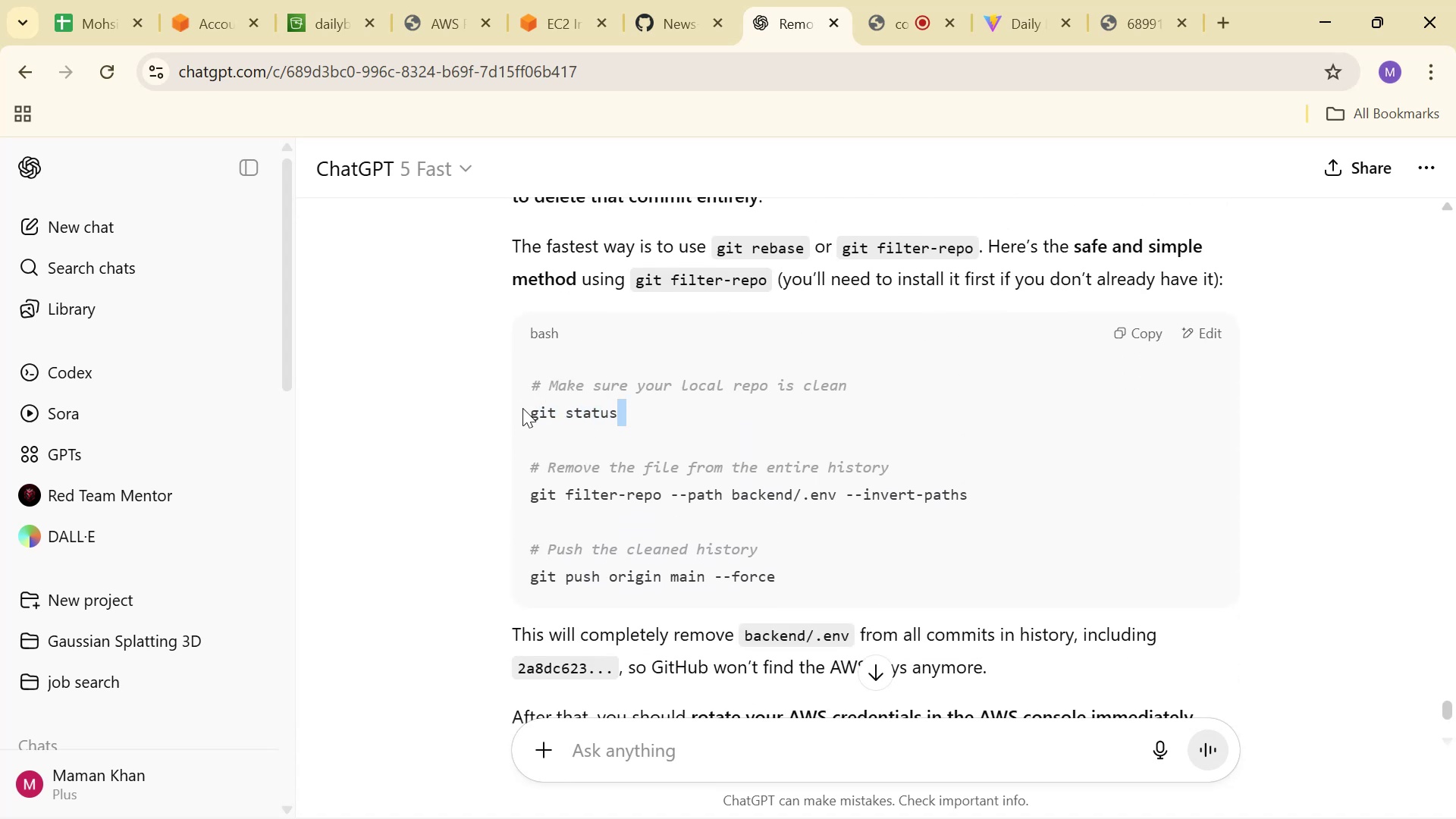 
double_click([523, 409])
 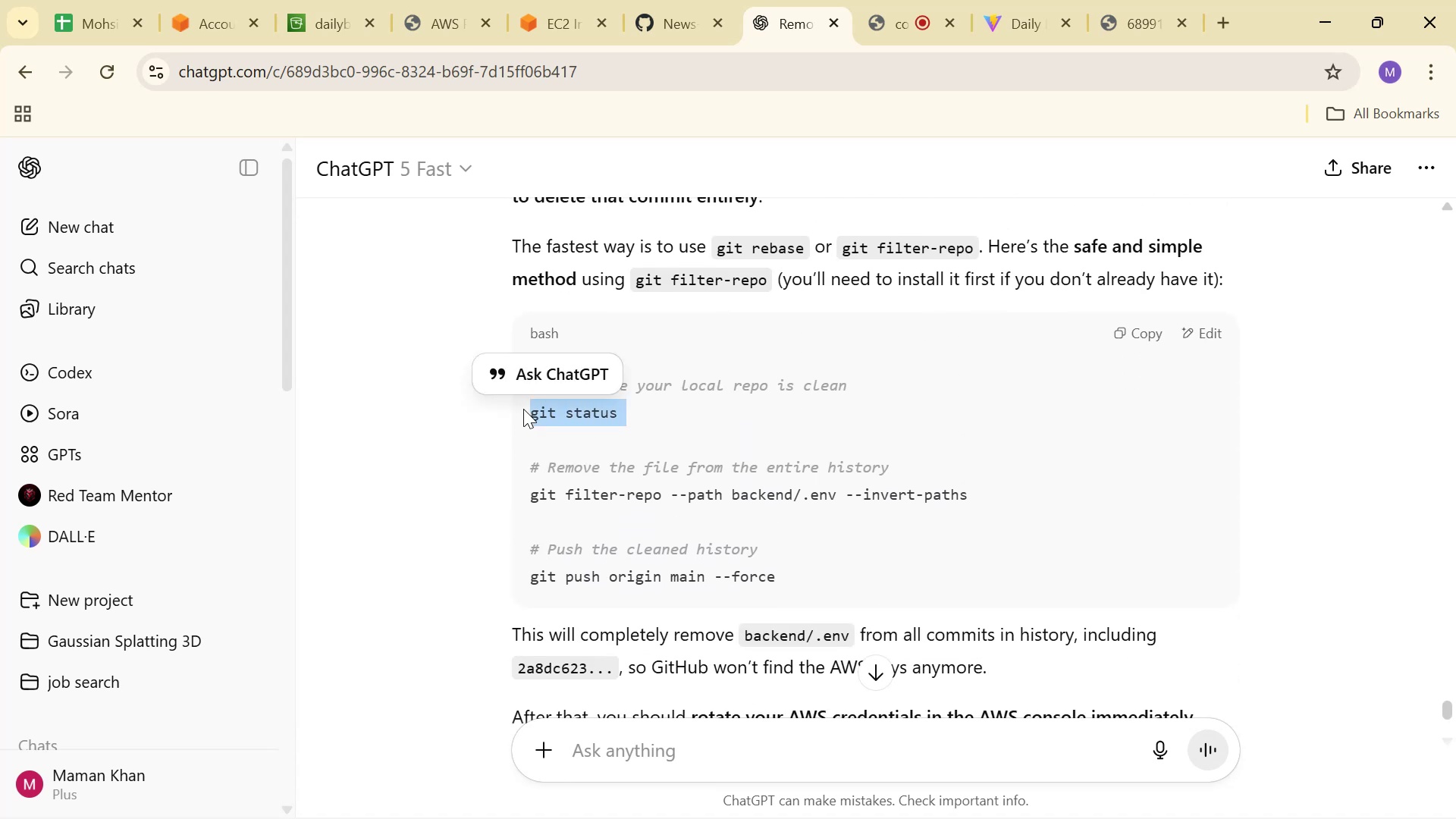 
triple_click([523, 409])
 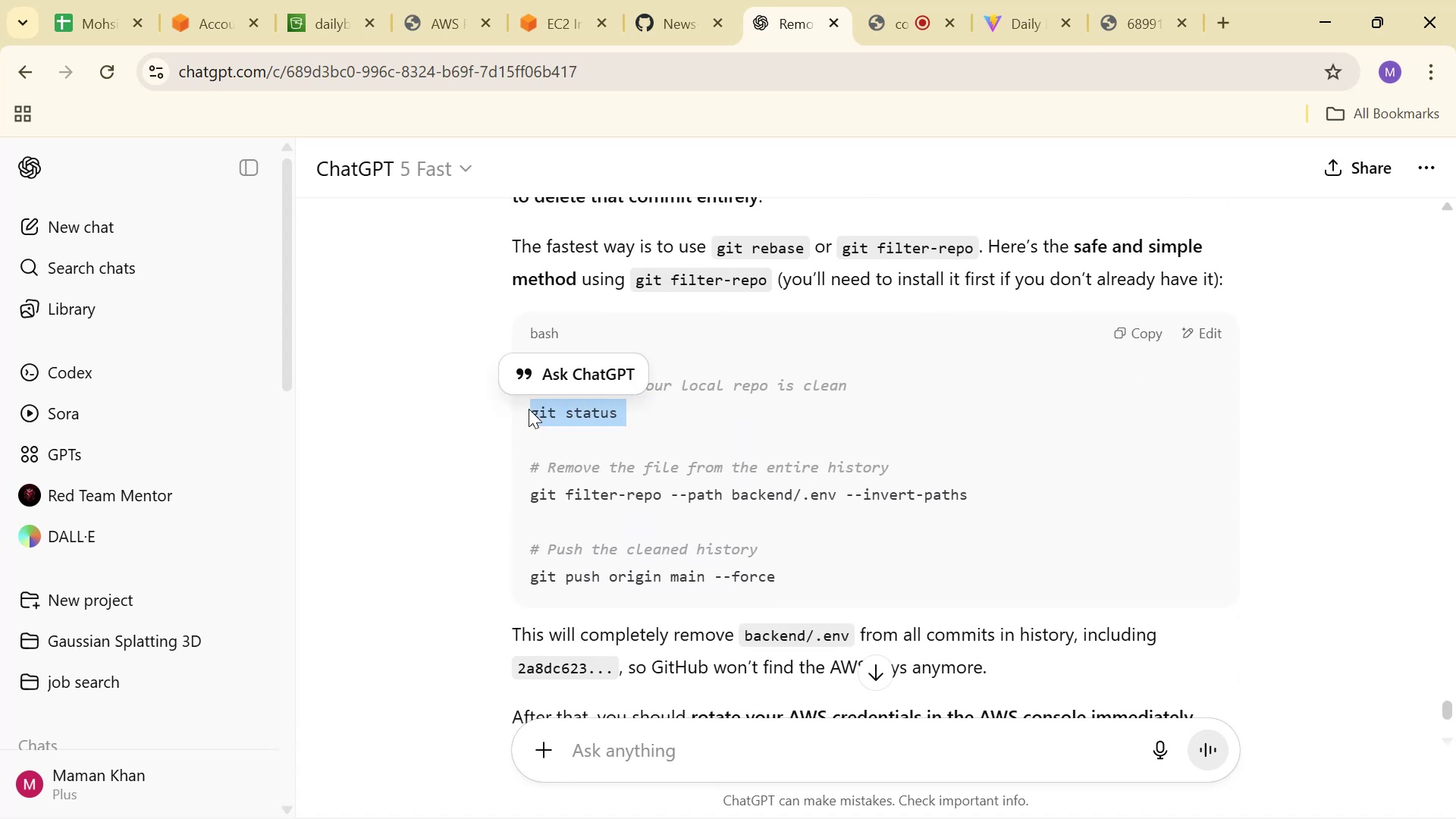 
triple_click([529, 409])
 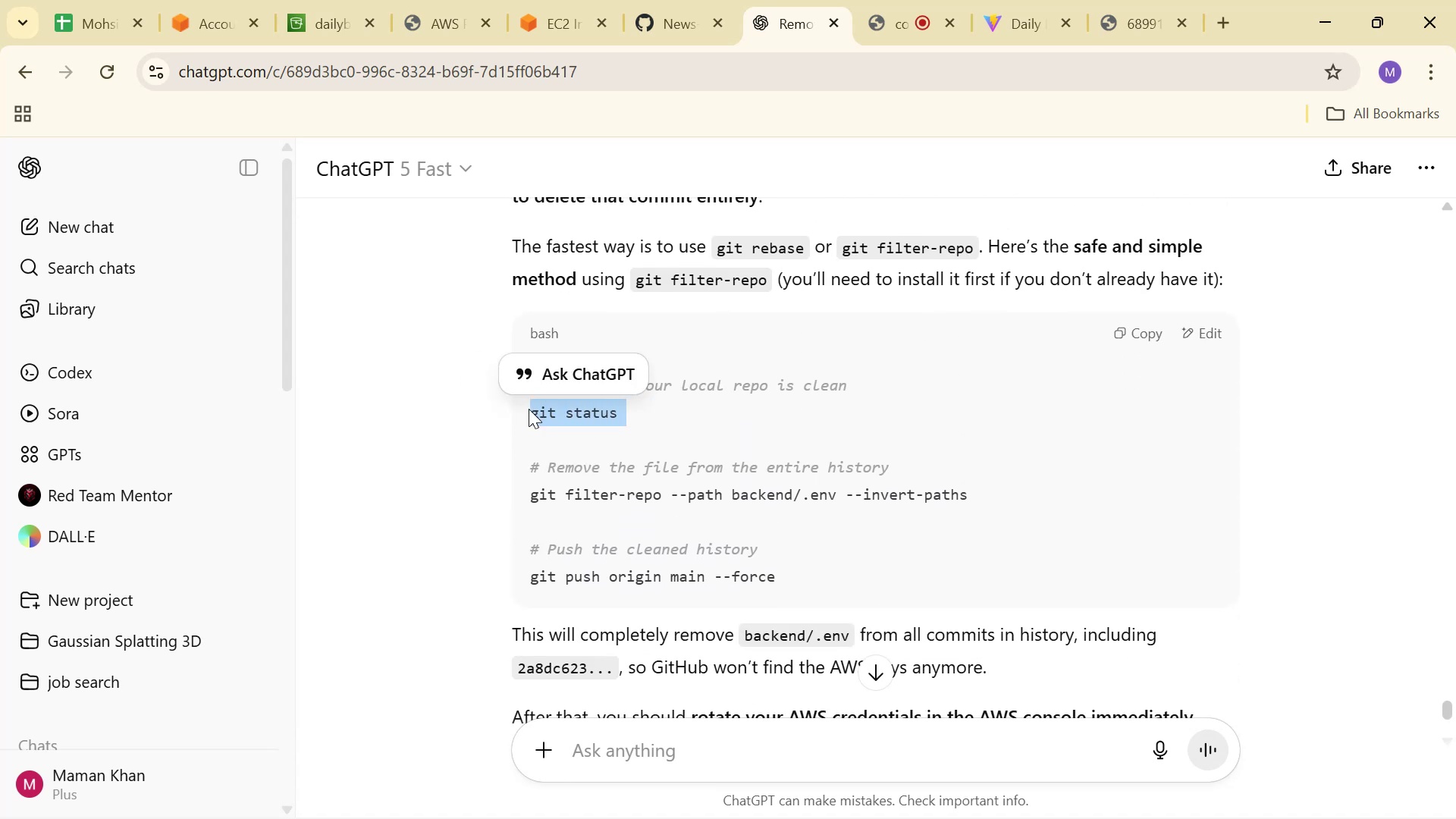 
triple_click([529, 409])
 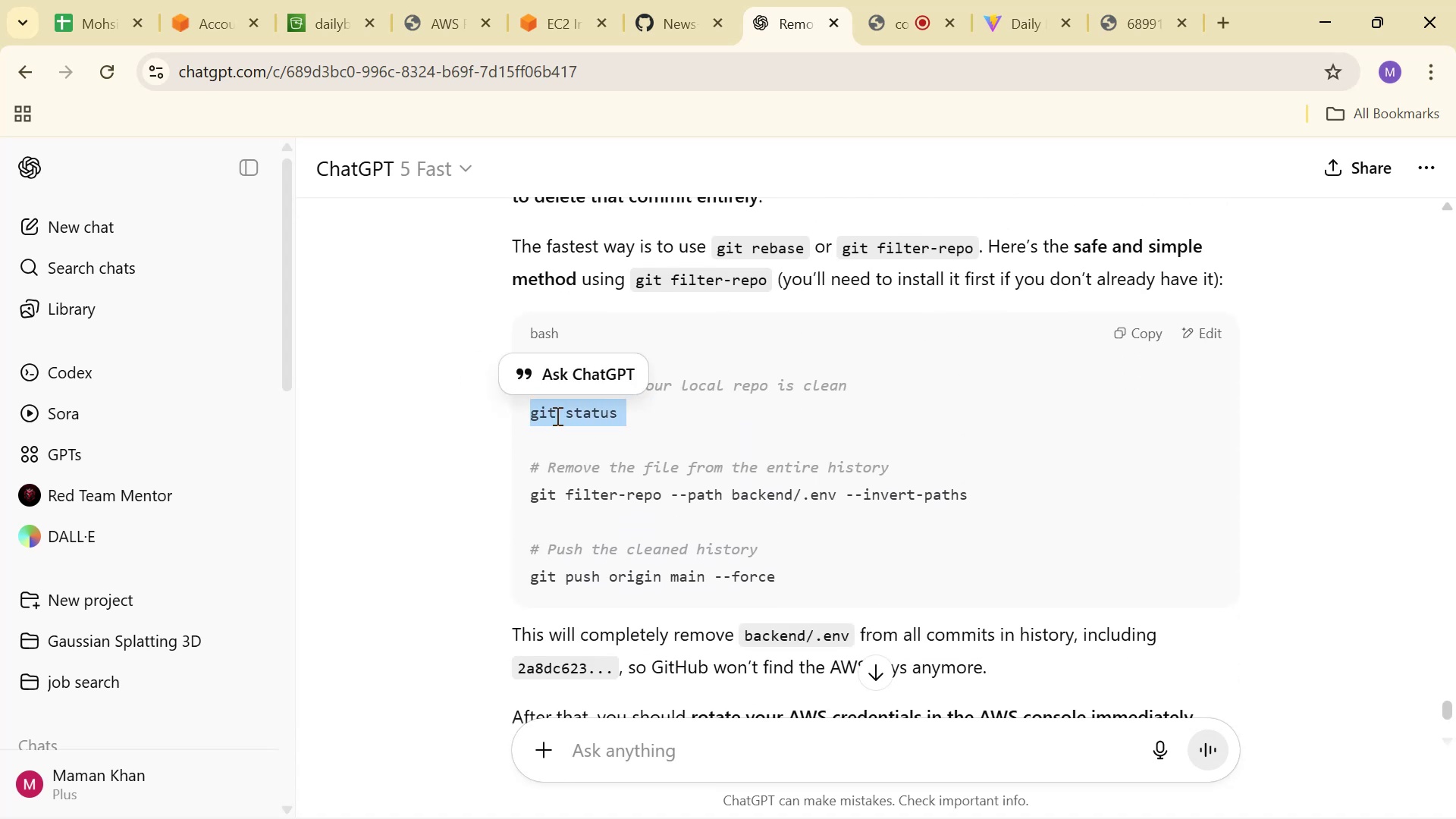 
triple_click([556, 416])
 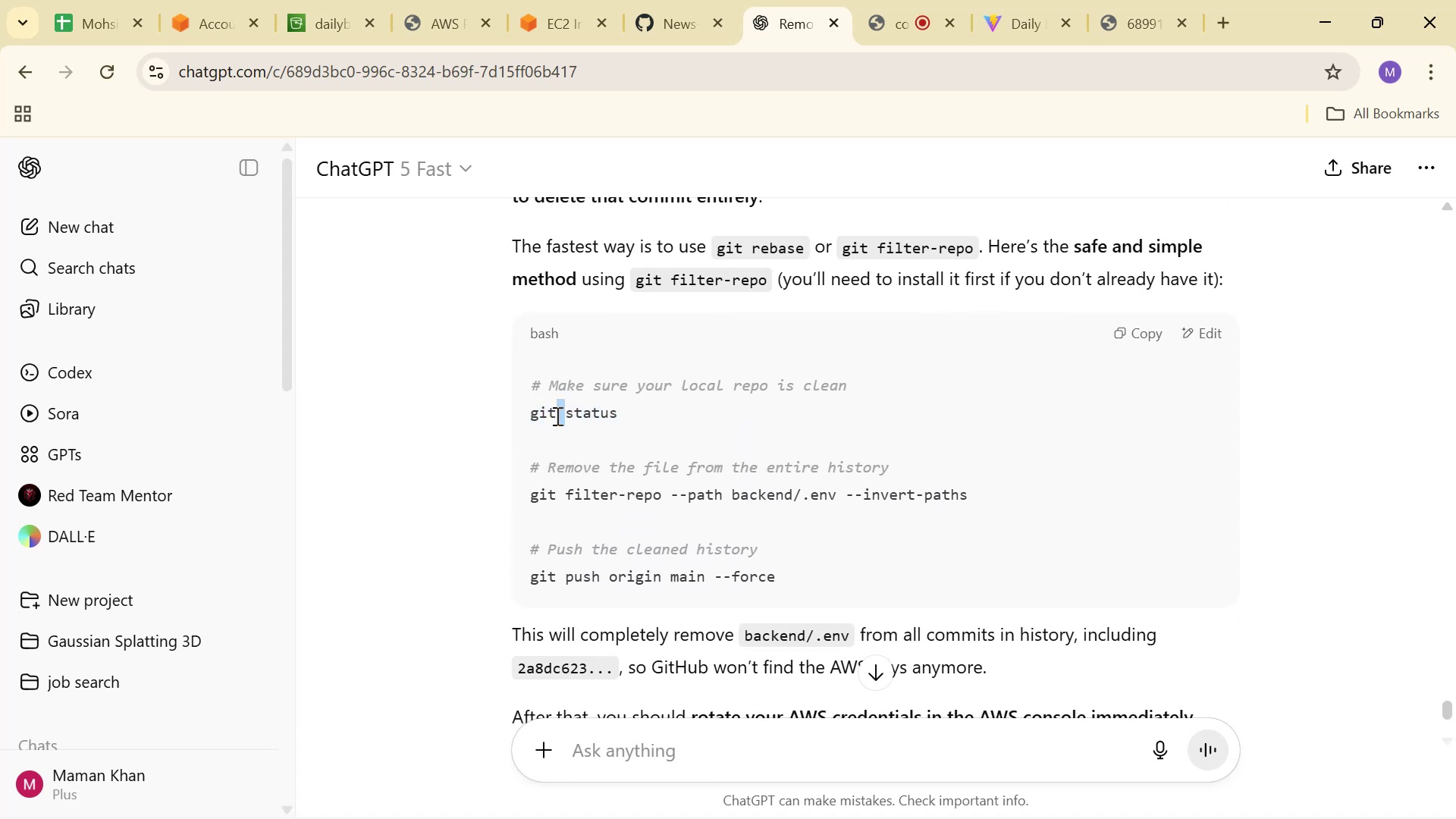 
triple_click([556, 416])
 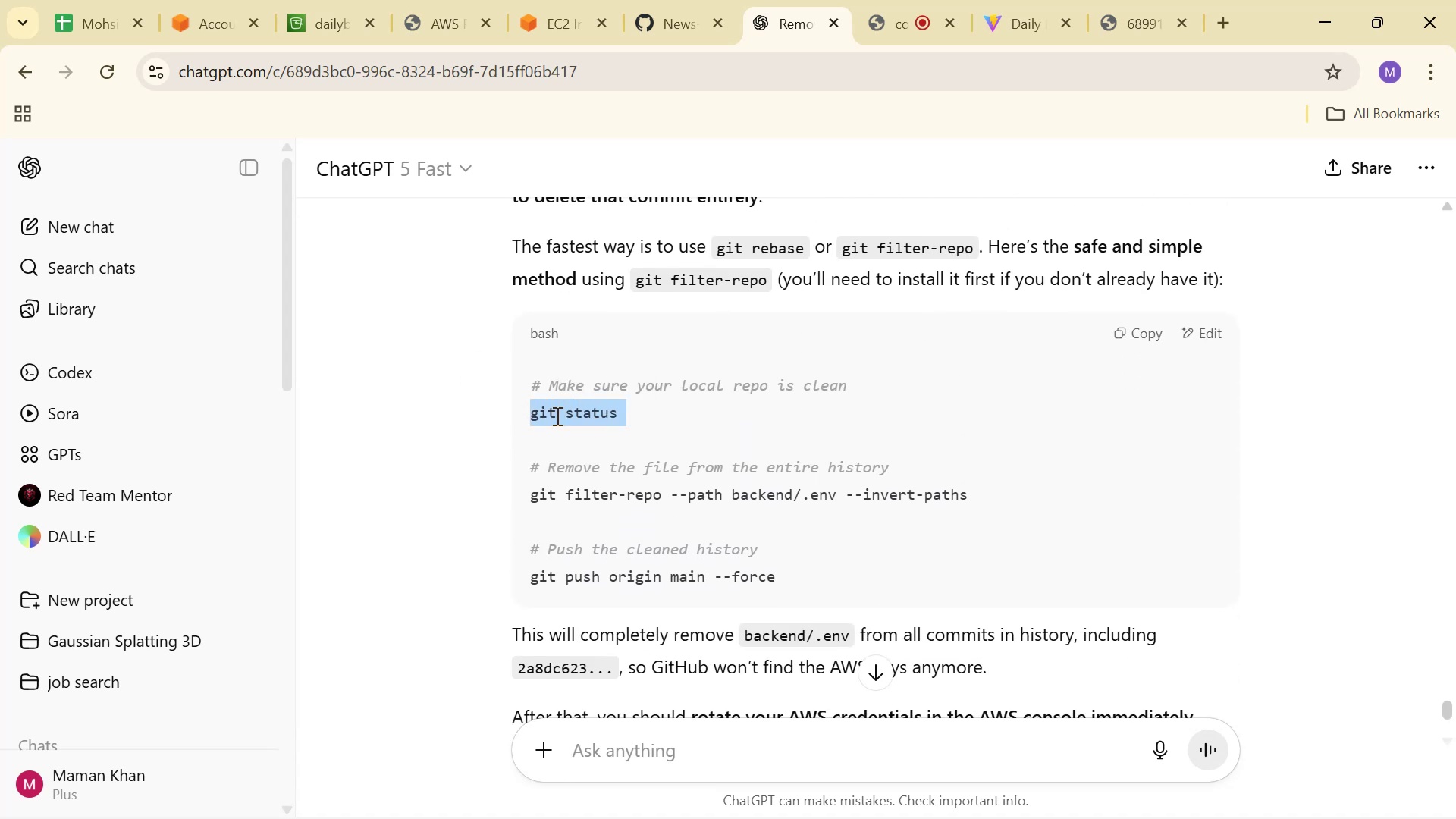 
triple_click([556, 416])
 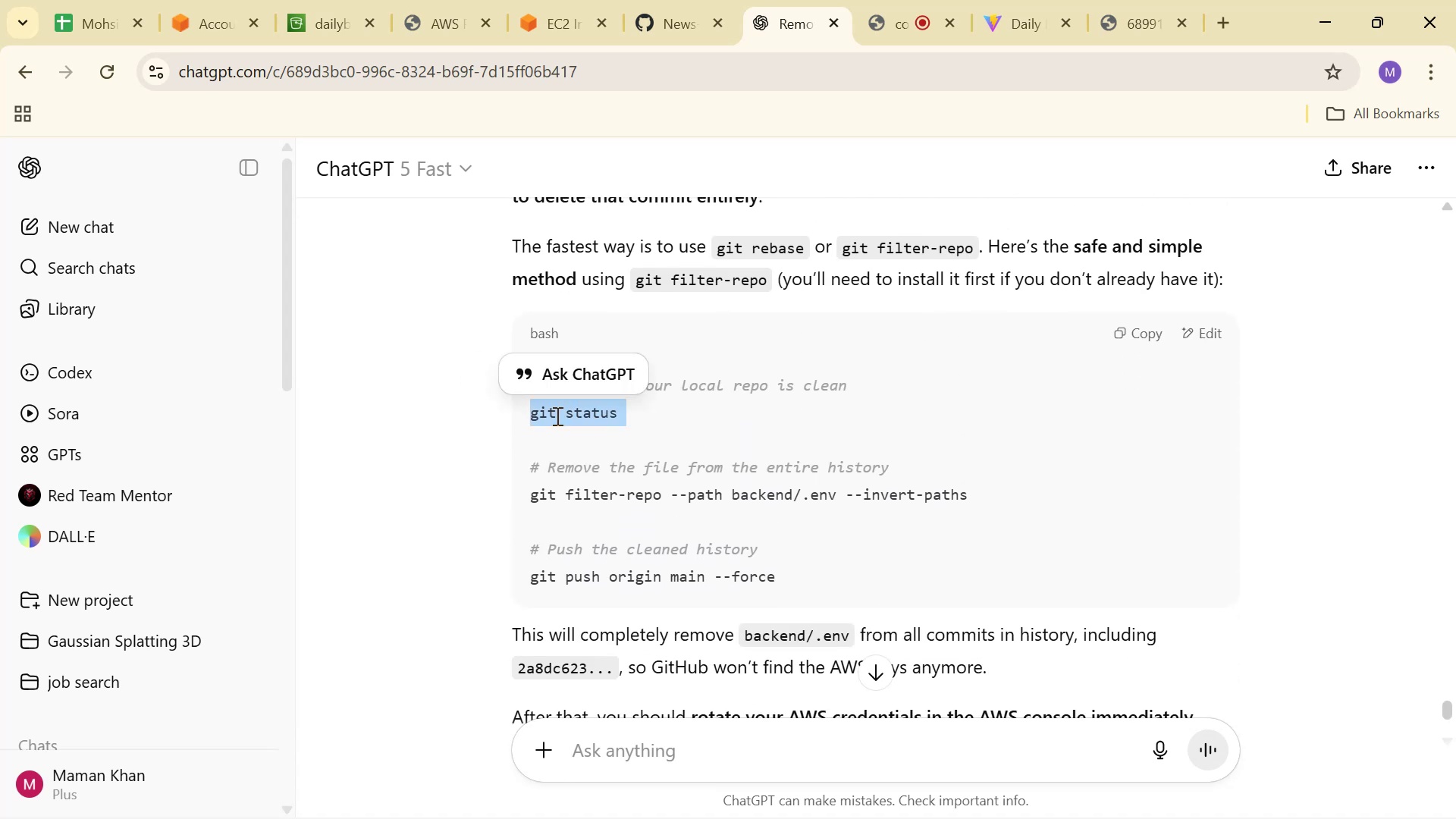 
key(Control+ControlLeft)
 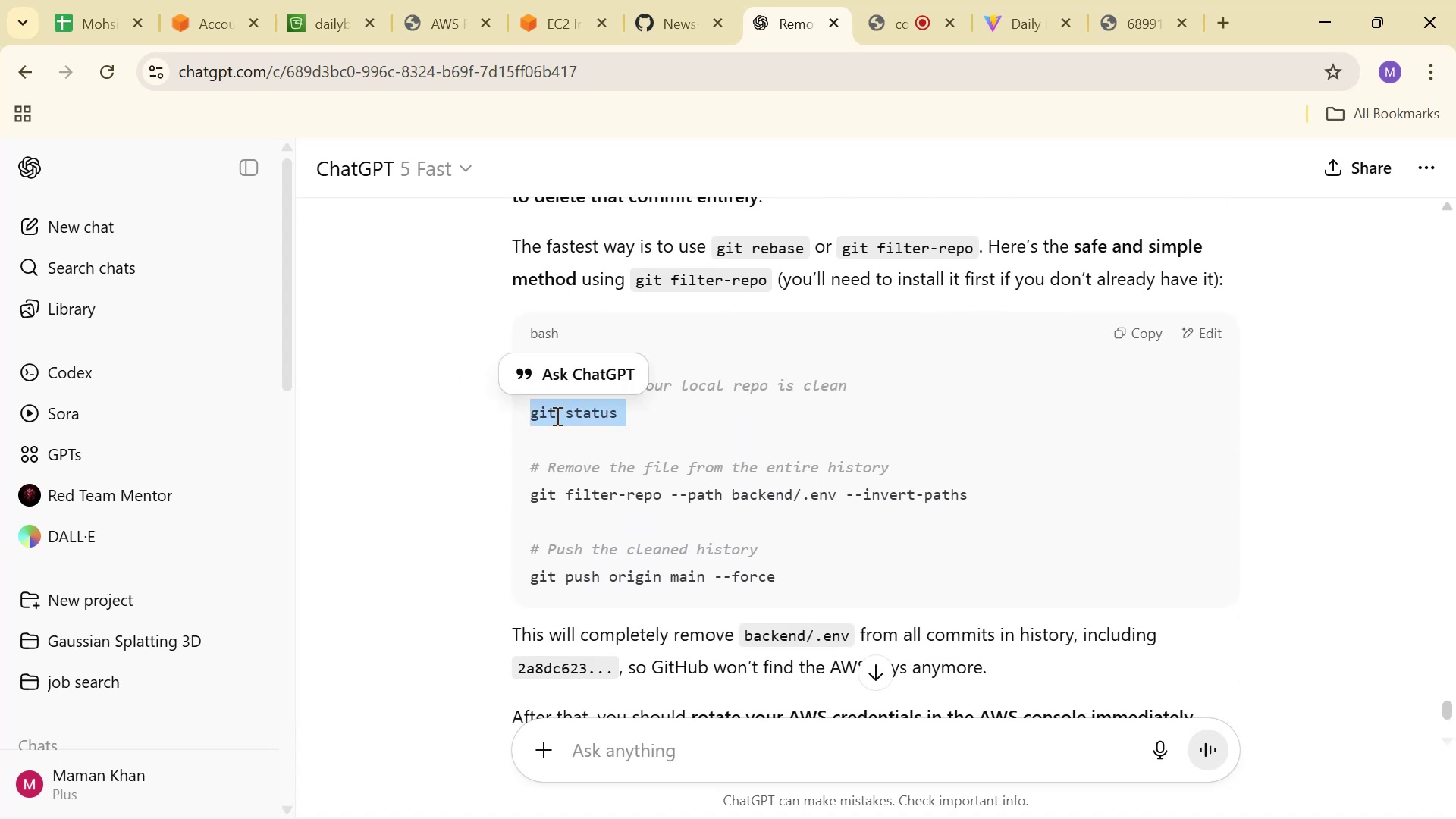 
key(Control+C)
 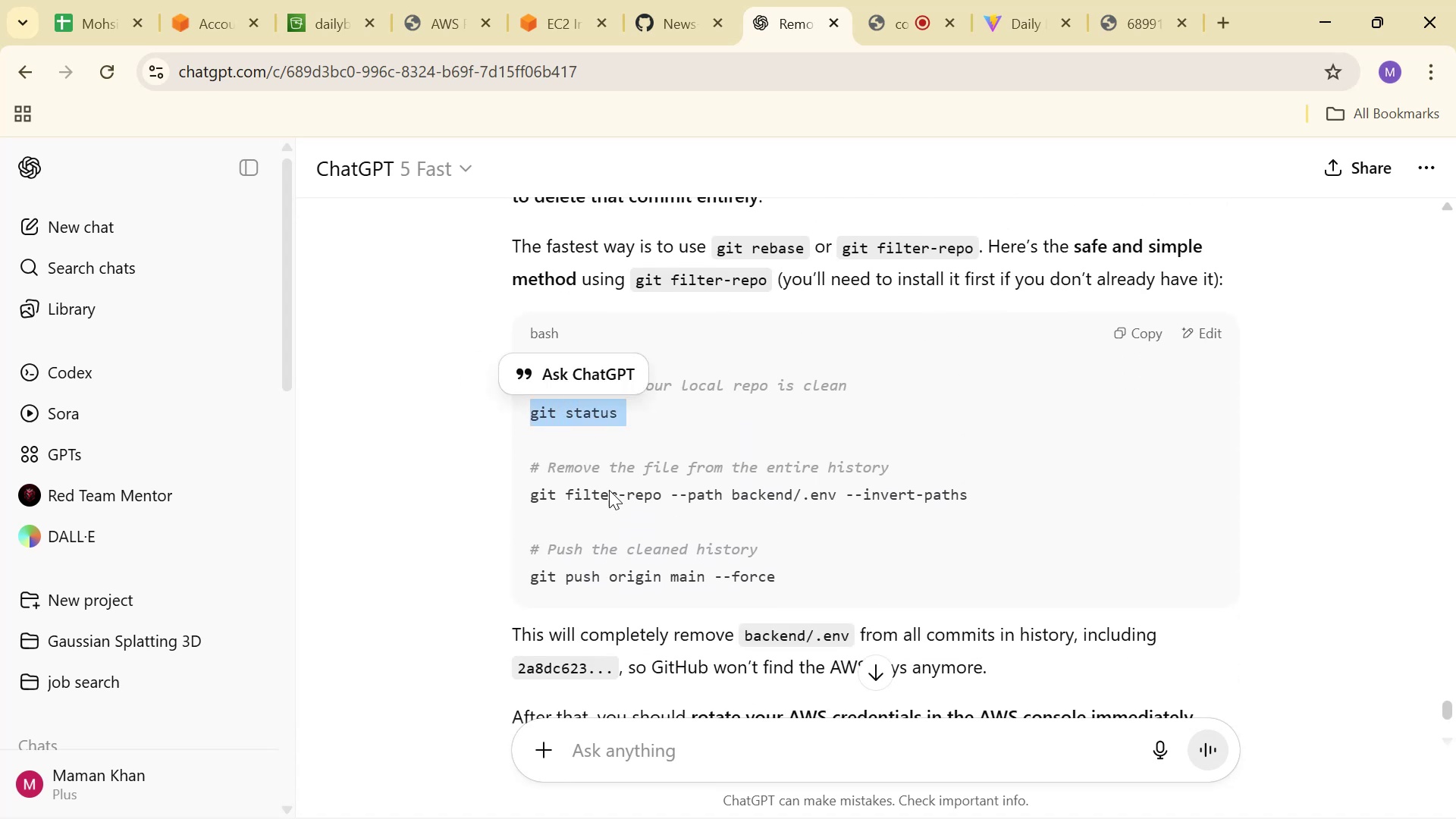 
key(Alt+AltLeft)
 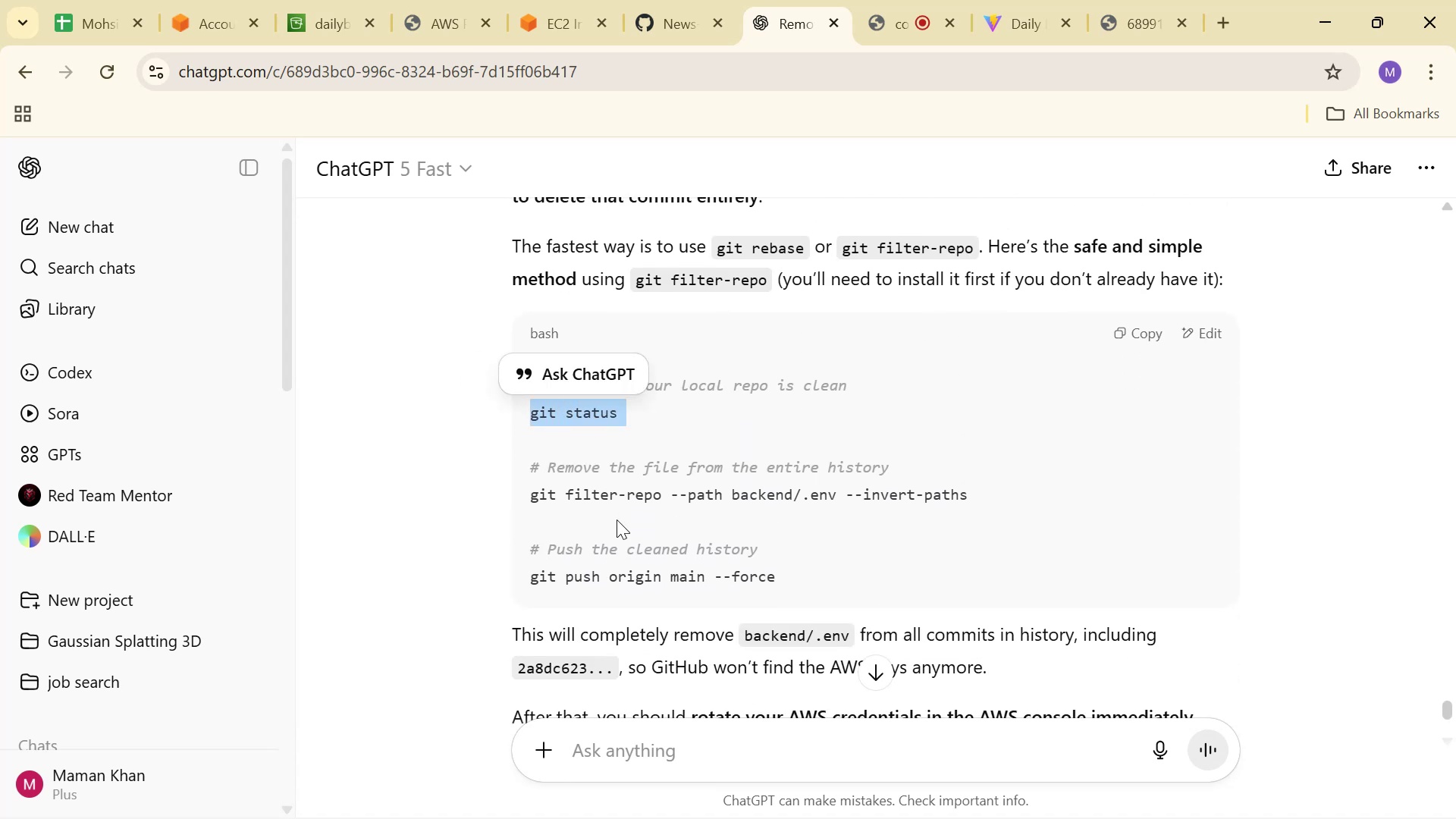 
key(Alt+Tab)
 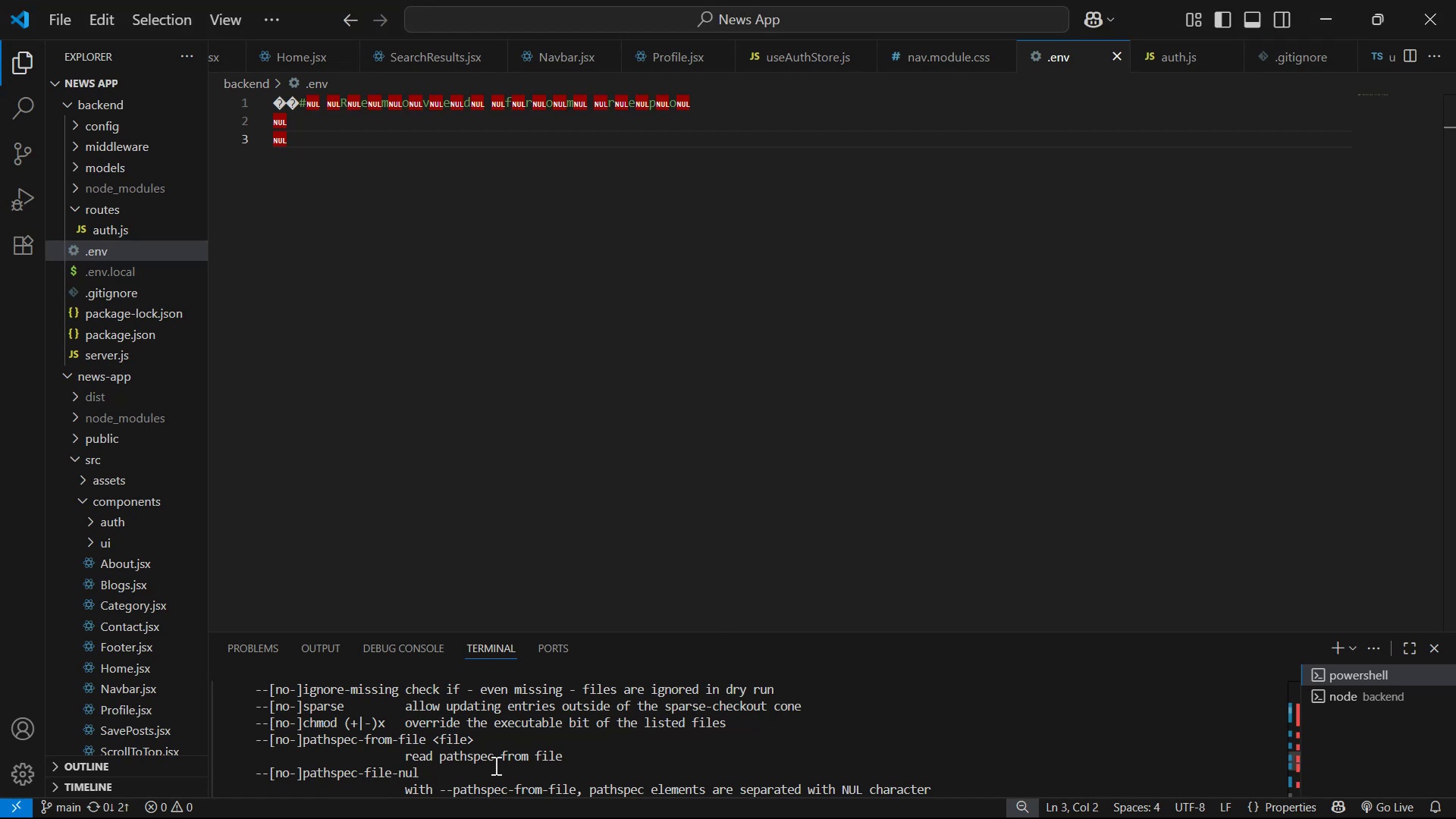 
scroll: coordinate [913, 733], scroll_direction: down, amount: 4.0
 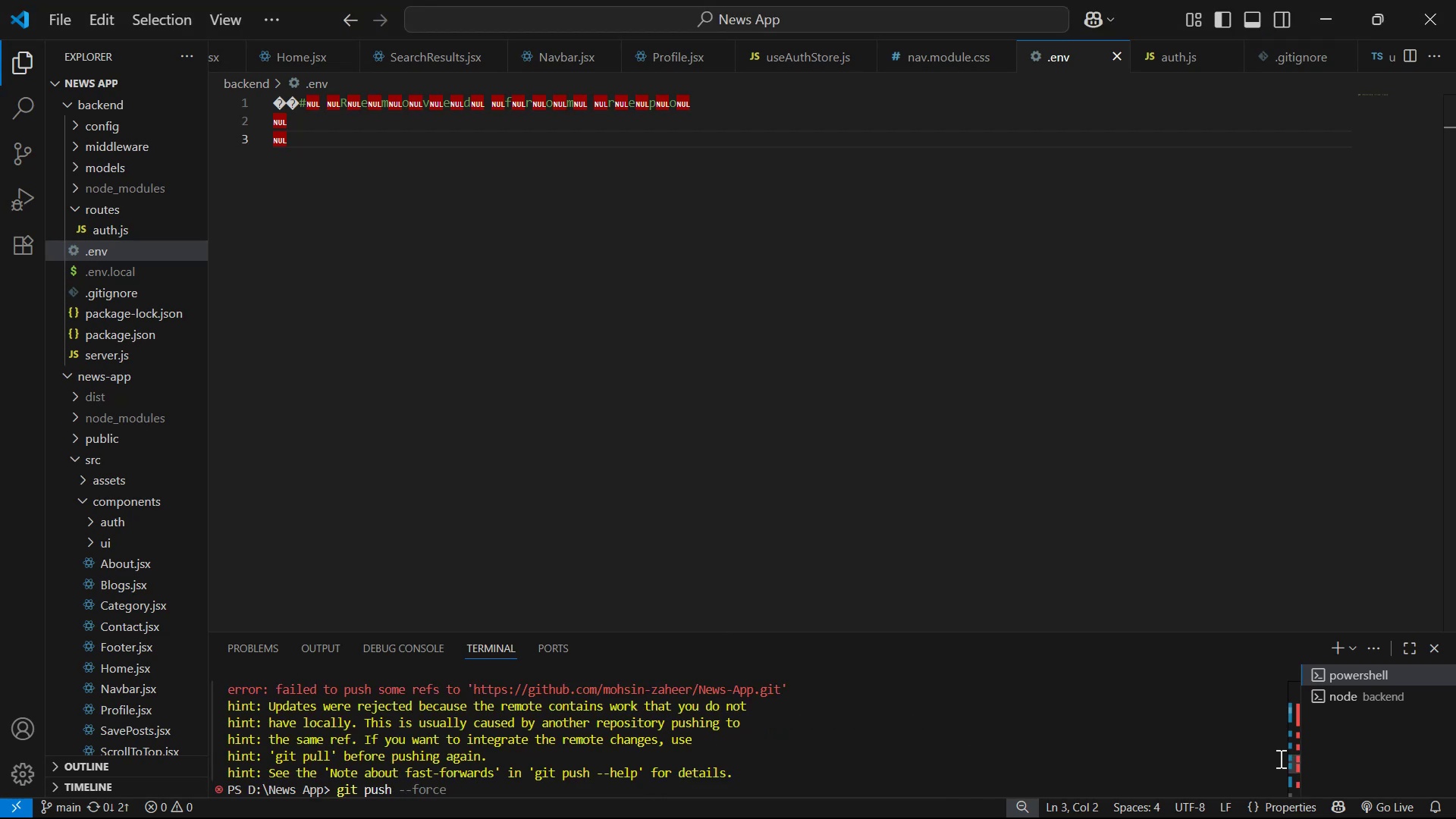 
left_click_drag(start_coordinate=[1298, 758], to_coordinate=[1293, 818])
 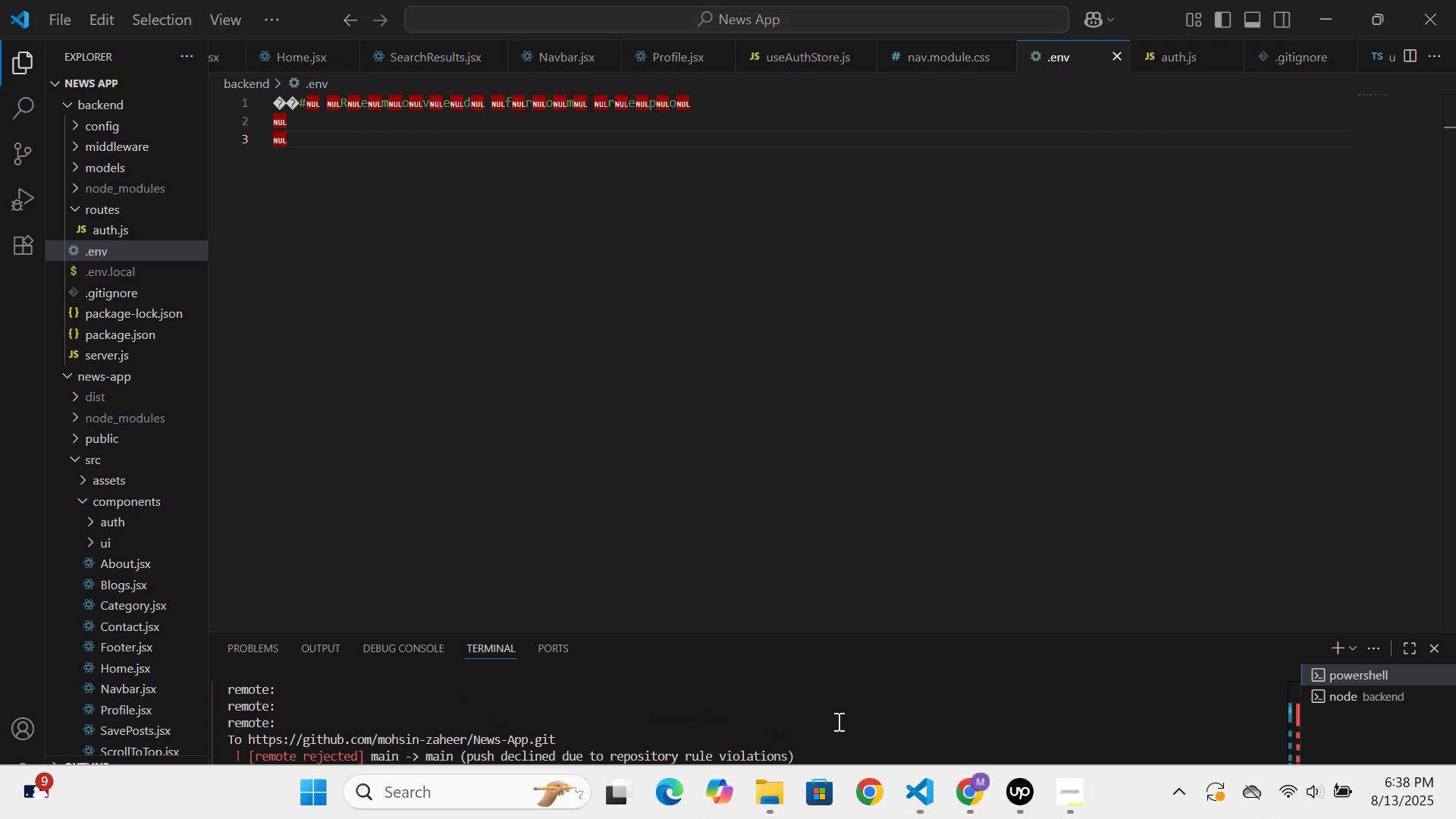 
left_click([845, 719])
 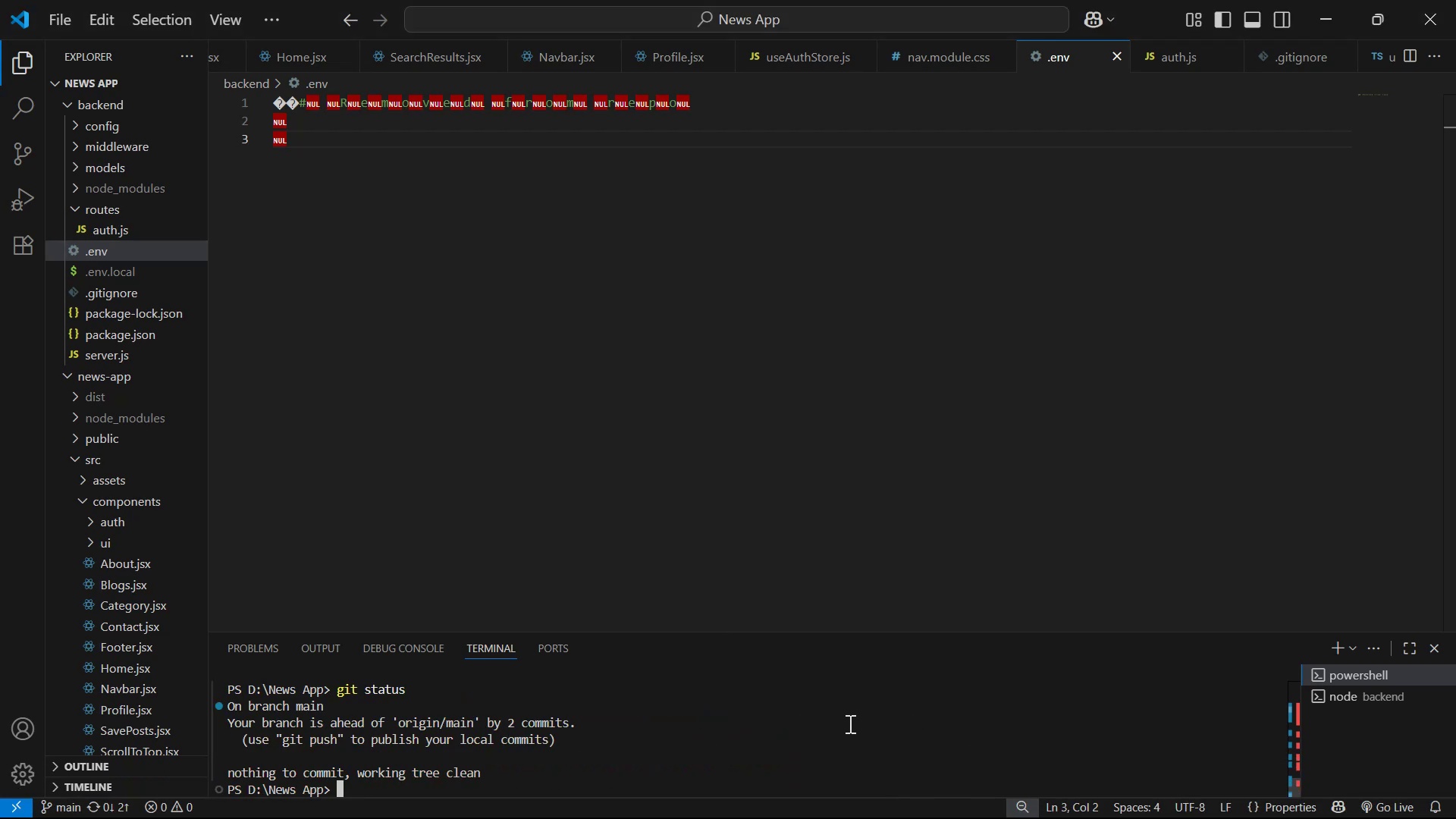 
wait(5.66)
 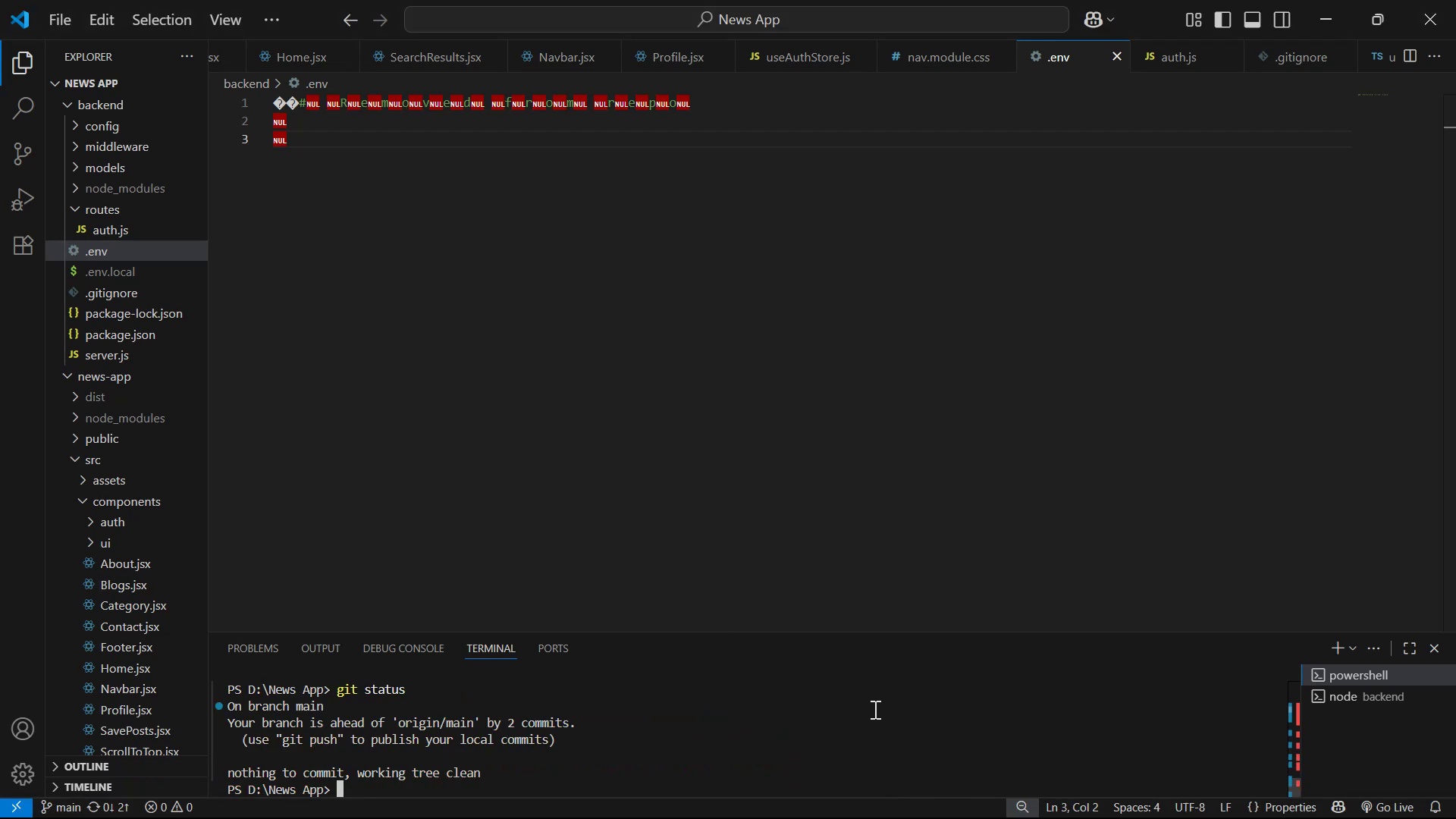 
key(Alt+AltLeft)
 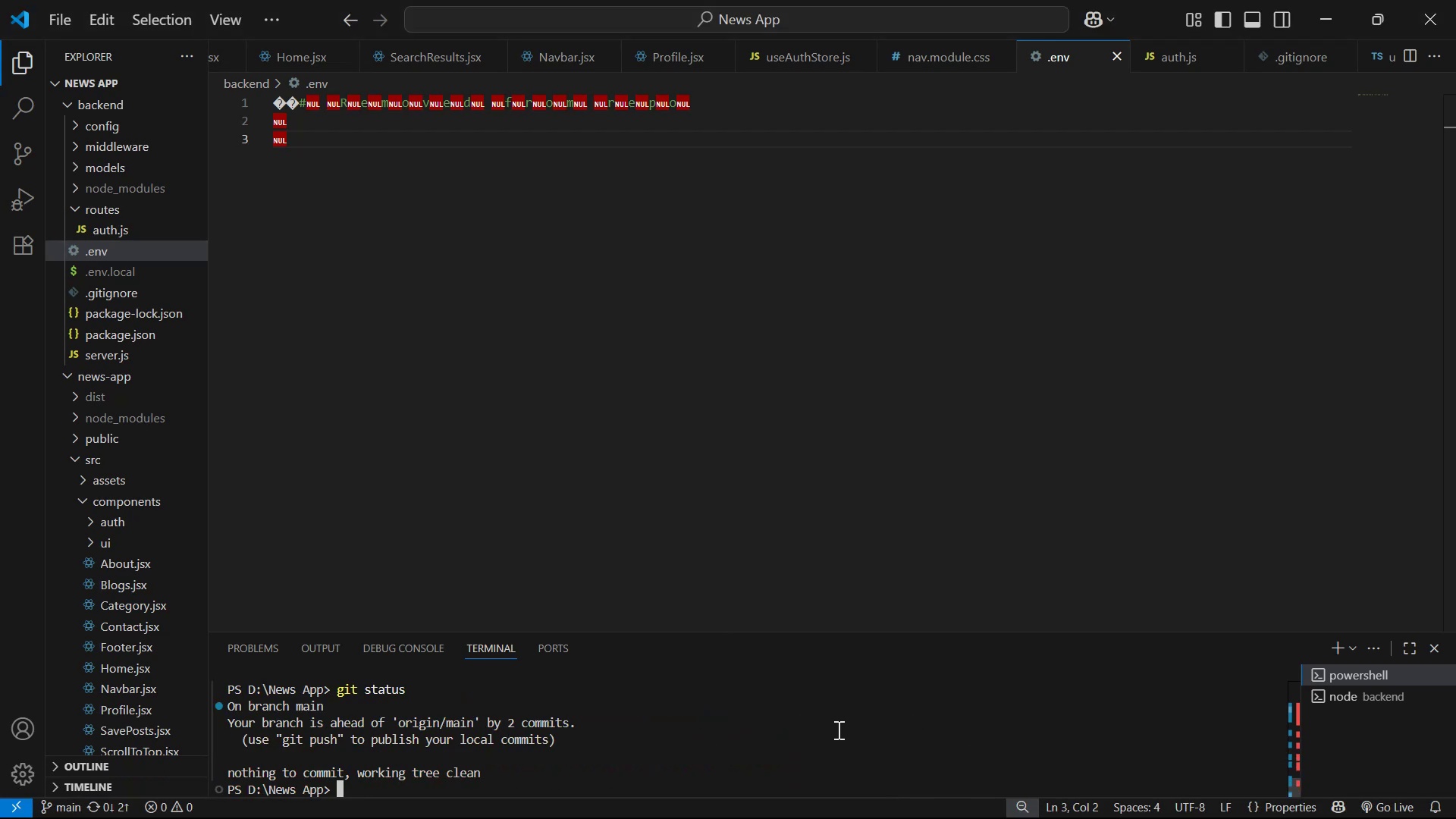 
key(Alt+Tab)
 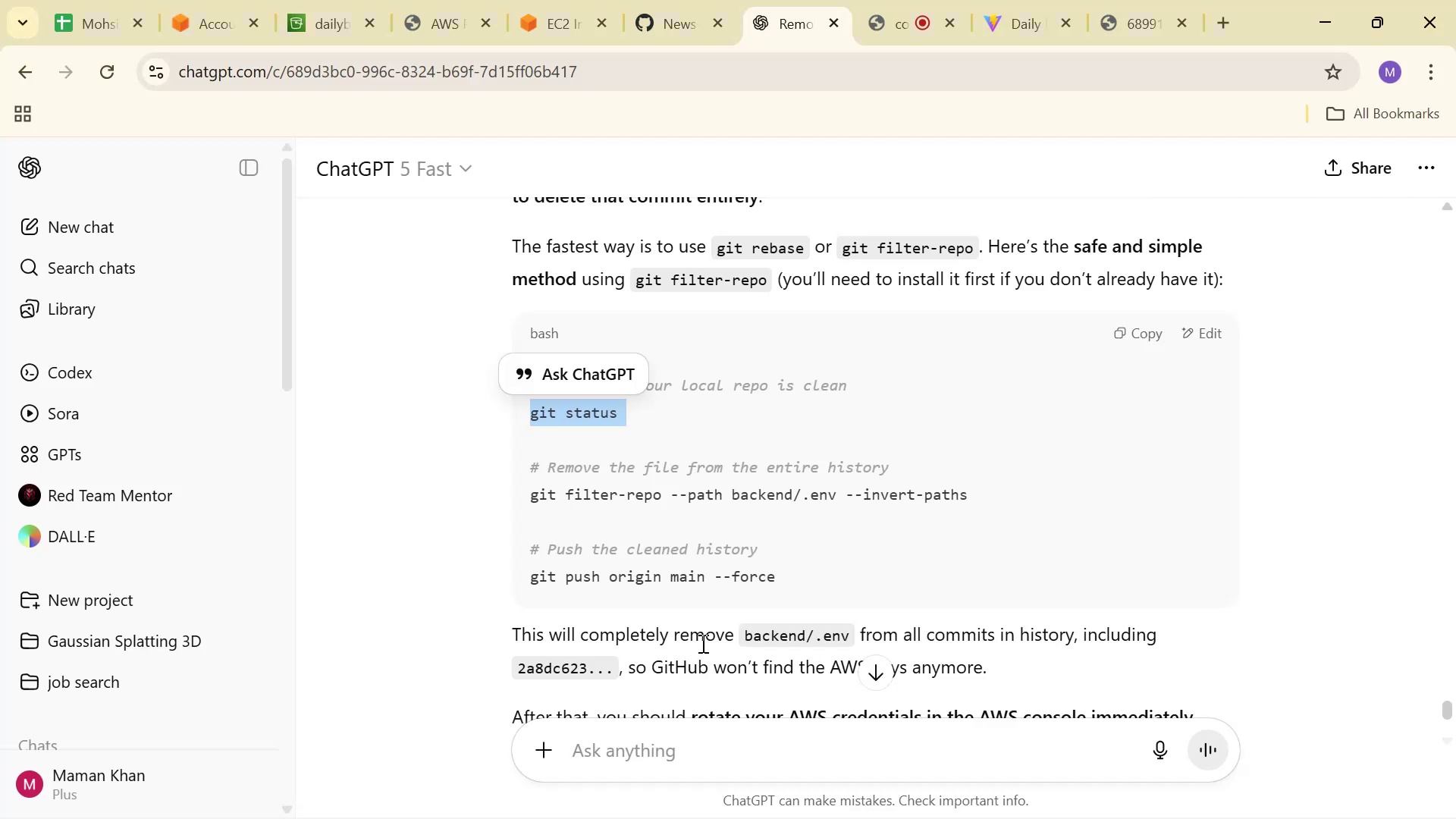 
key(Alt+AltLeft)
 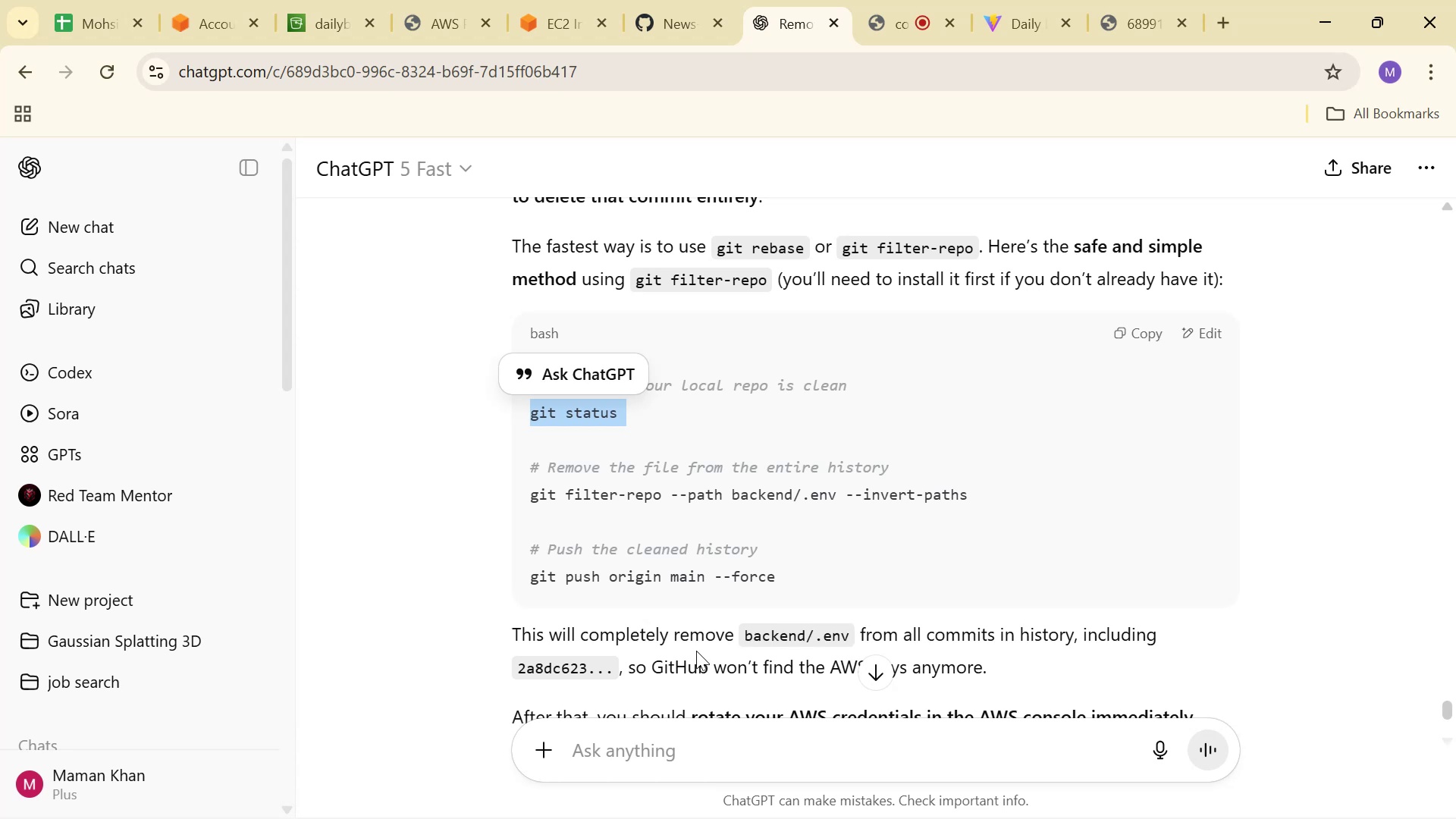 
key(Alt+Tab)
 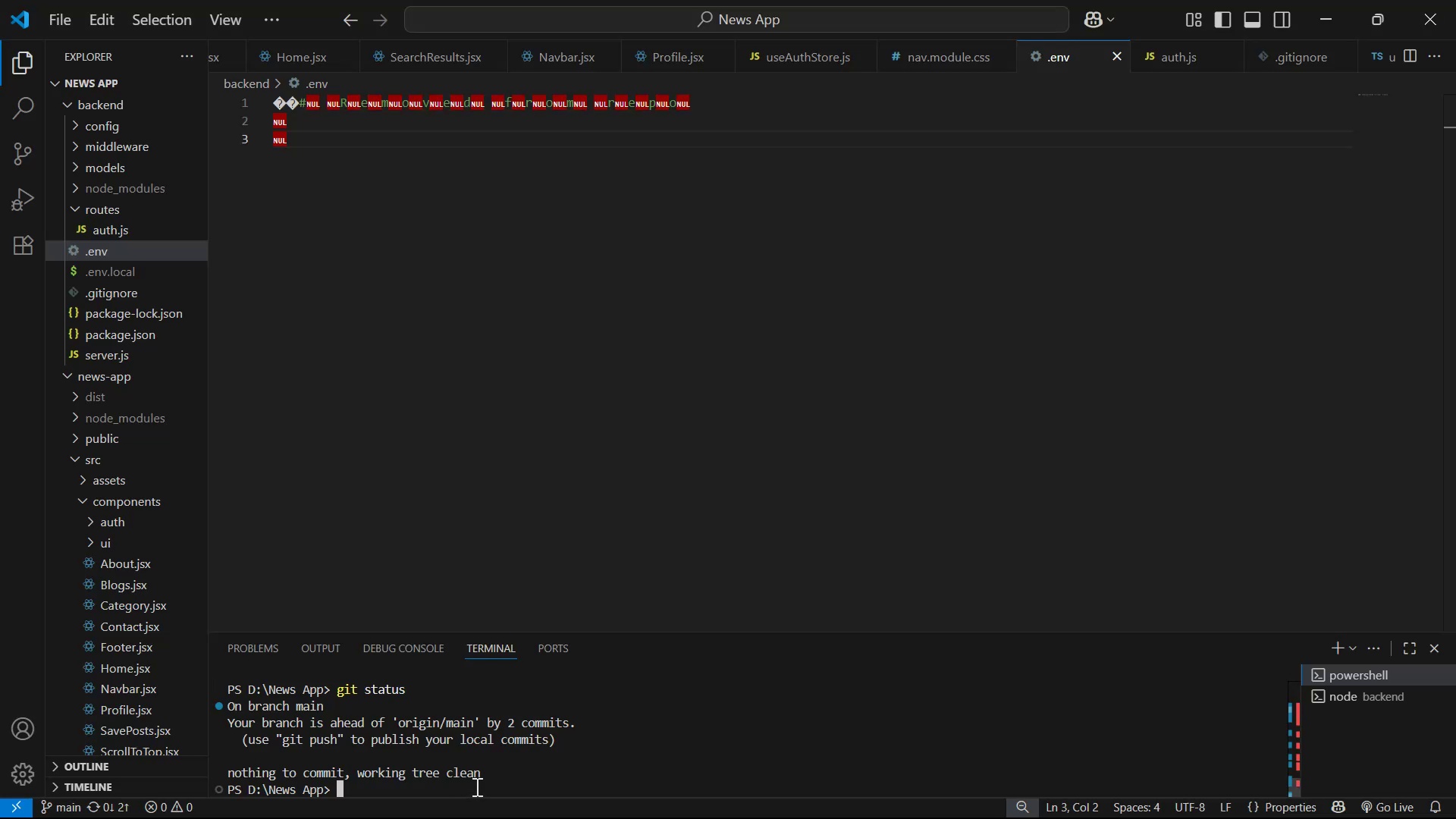 
left_click_drag(start_coordinate=[413, 783], to_coordinate=[403, 781])
 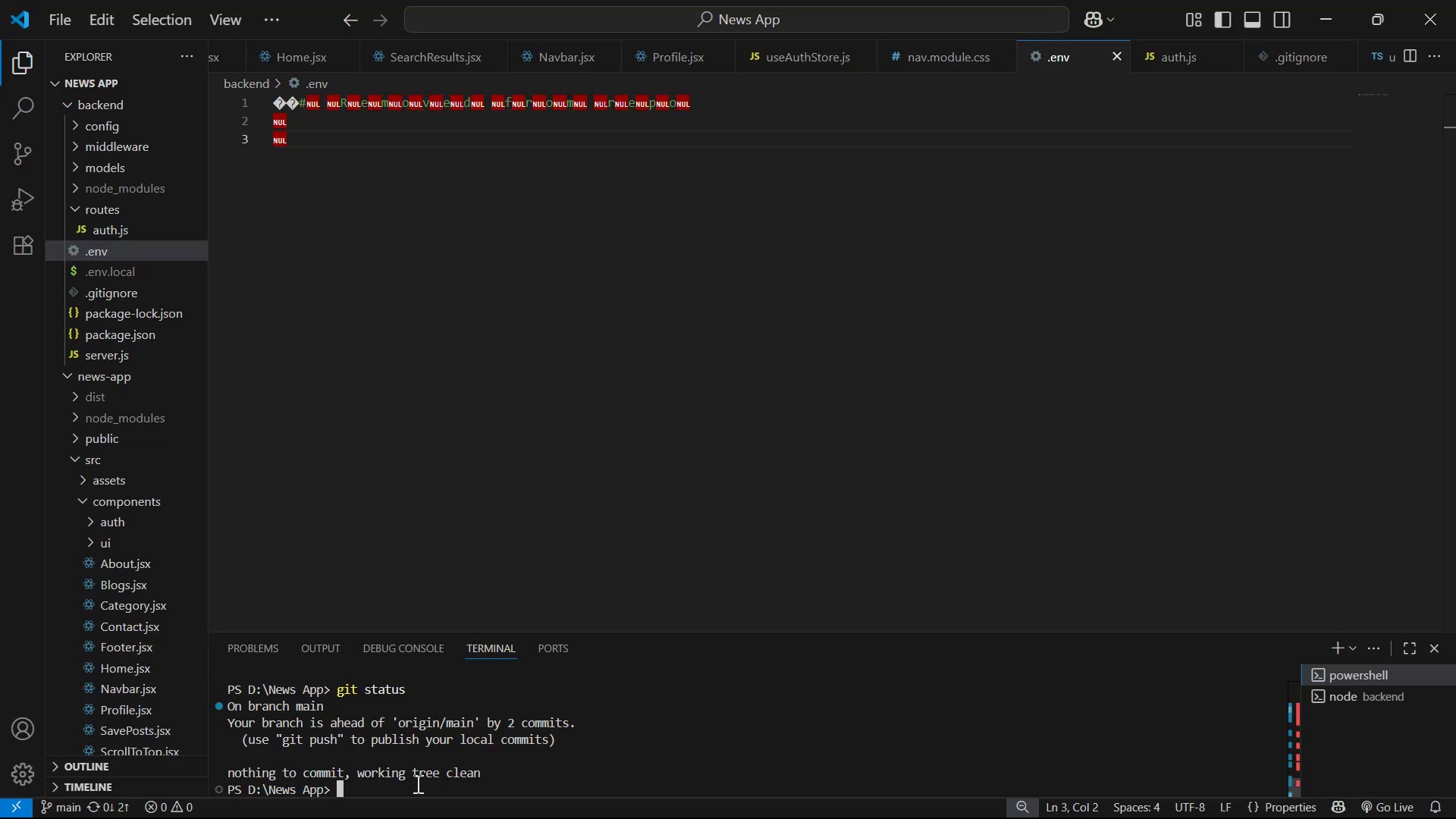 
left_click_drag(start_coordinate=[400, 780], to_coordinate=[305, 733])
 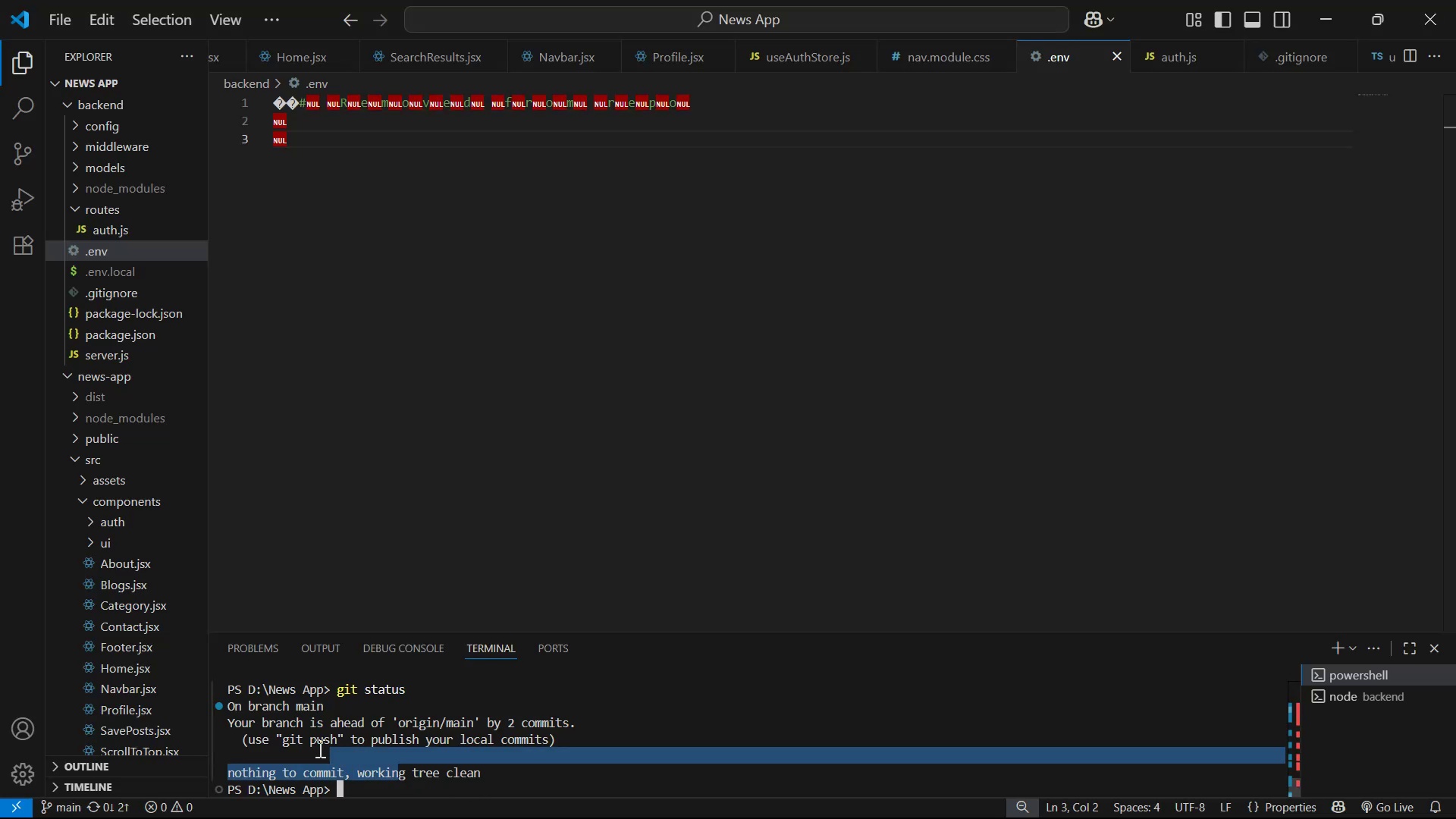 
left_click_drag(start_coordinate=[290, 712], to_coordinate=[284, 704])
 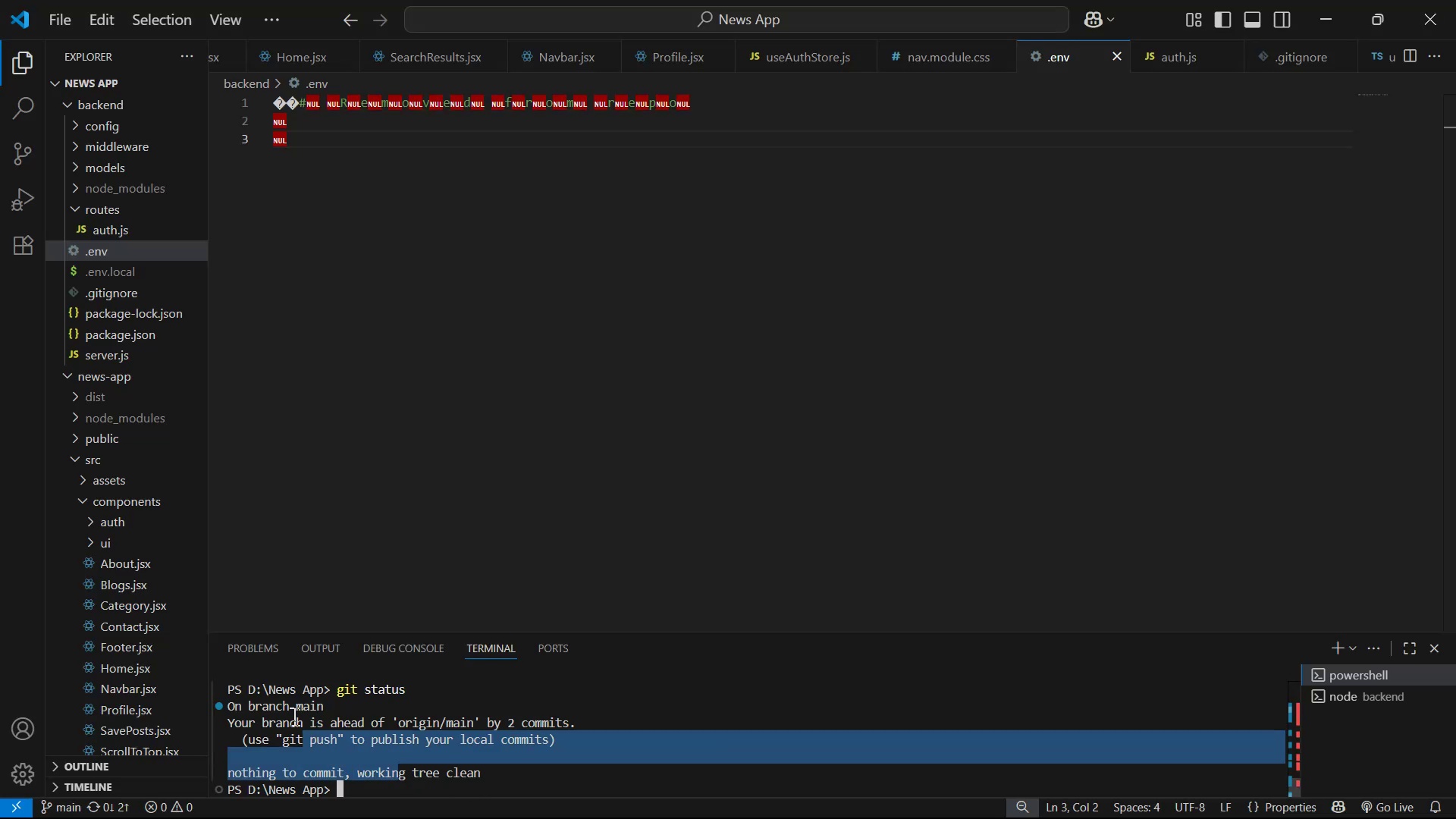 
left_click_drag(start_coordinate=[282, 702], to_coordinate=[246, 680])
 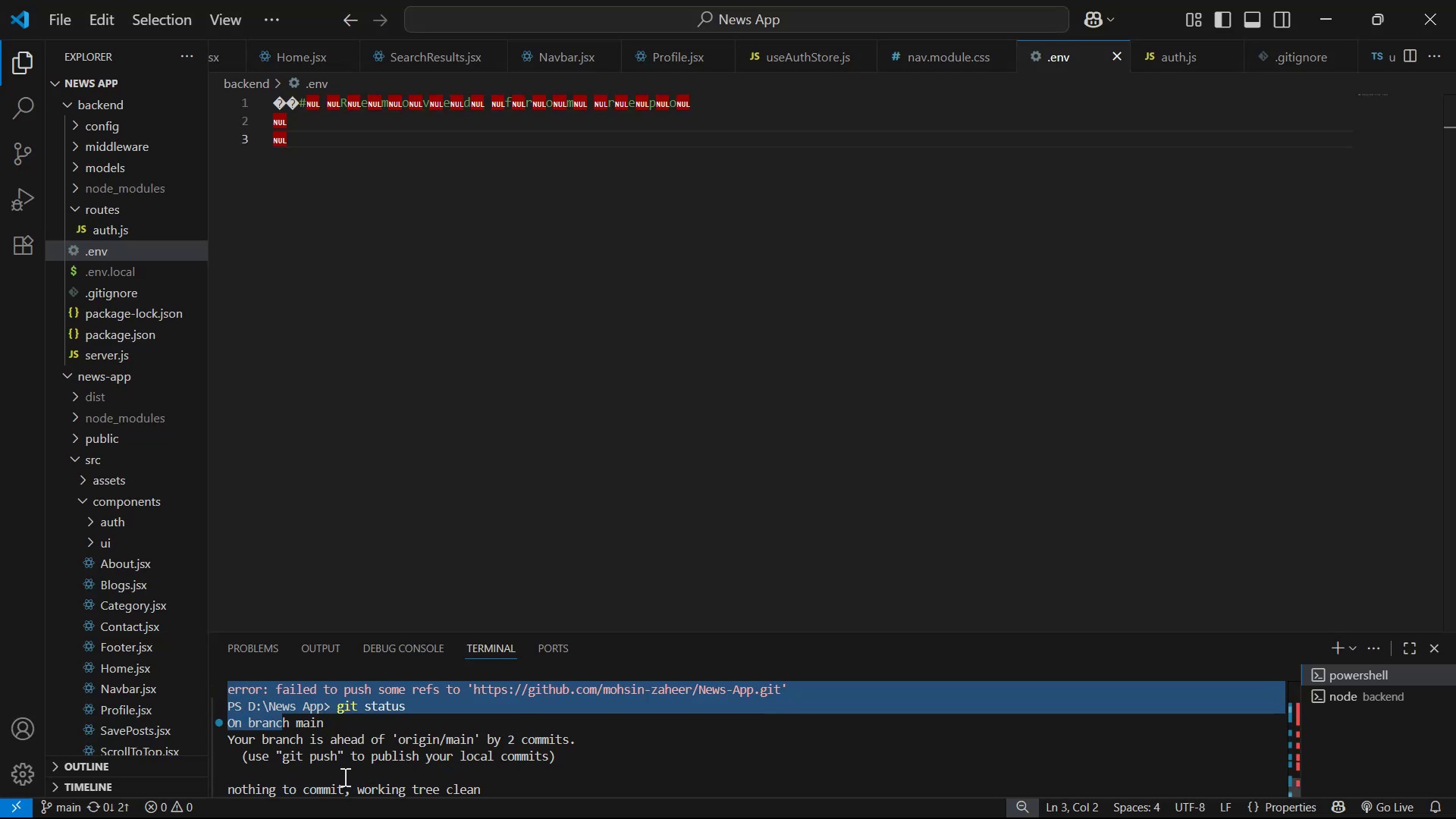 
scroll: coordinate [431, 730], scroll_direction: down, amount: 2.0
 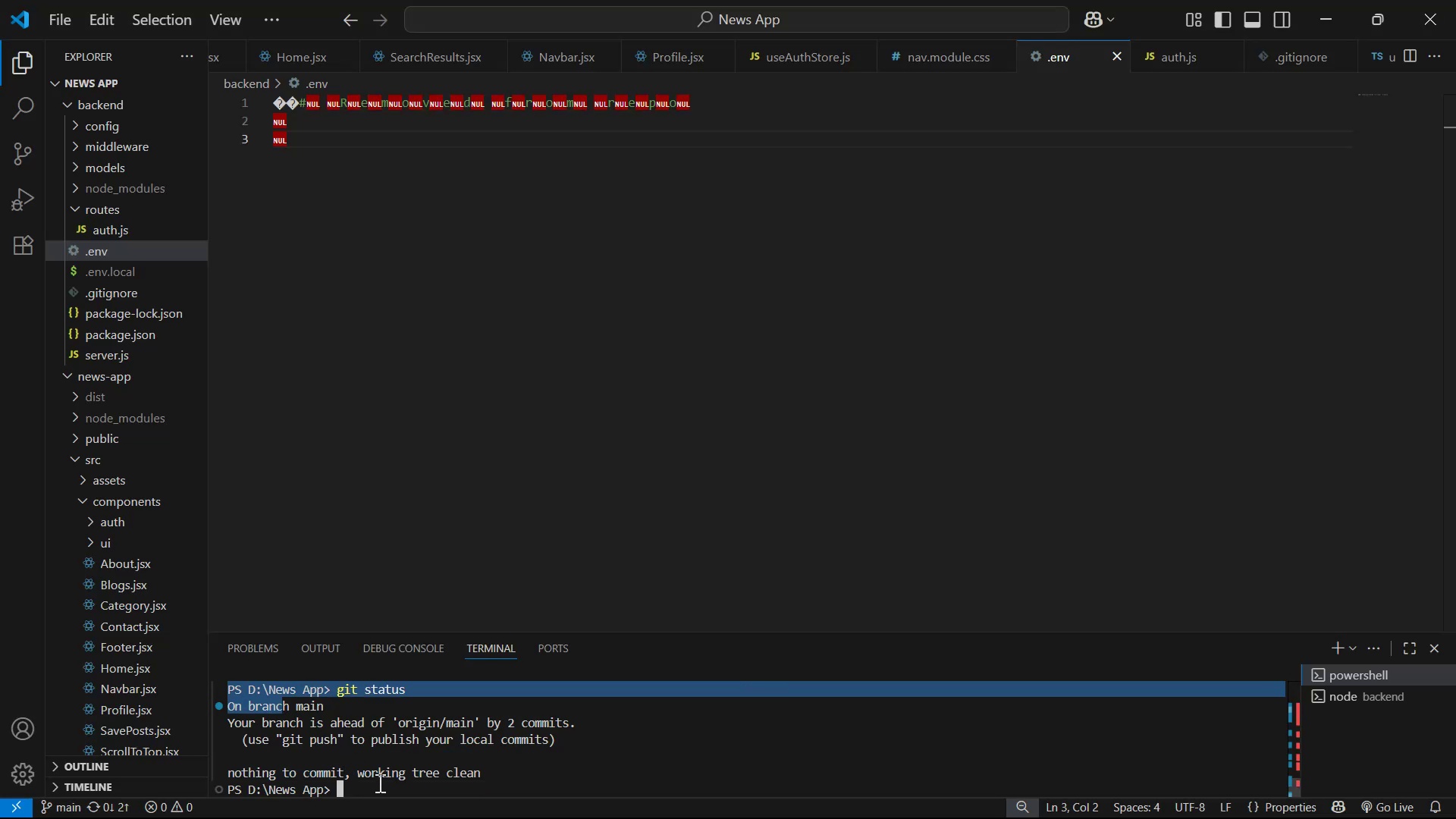 
left_click_drag(start_coordinate=[376, 785], to_coordinate=[283, 802])
 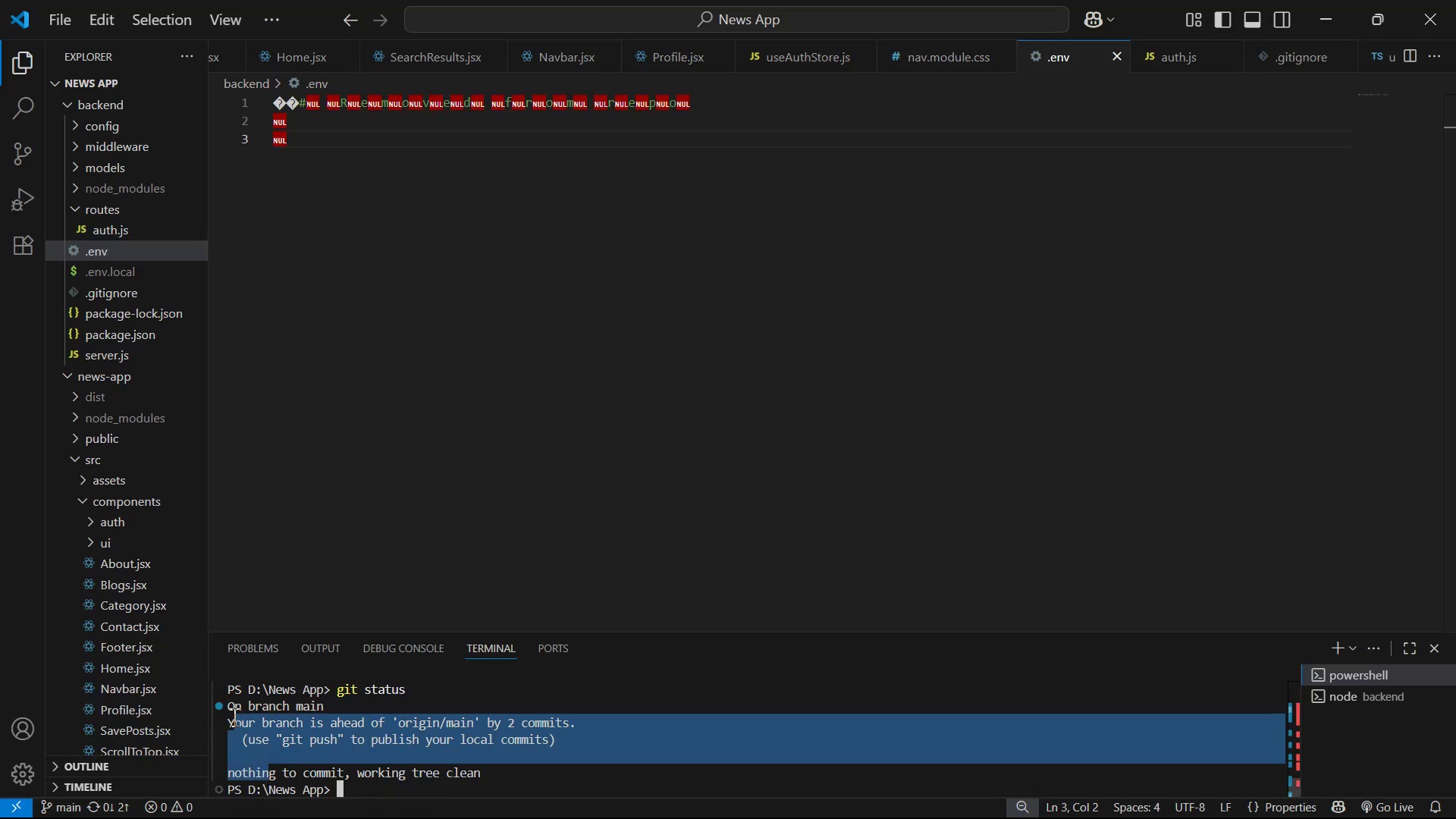 
scroll: coordinate [293, 817], scroll_direction: down, amount: 2.0
 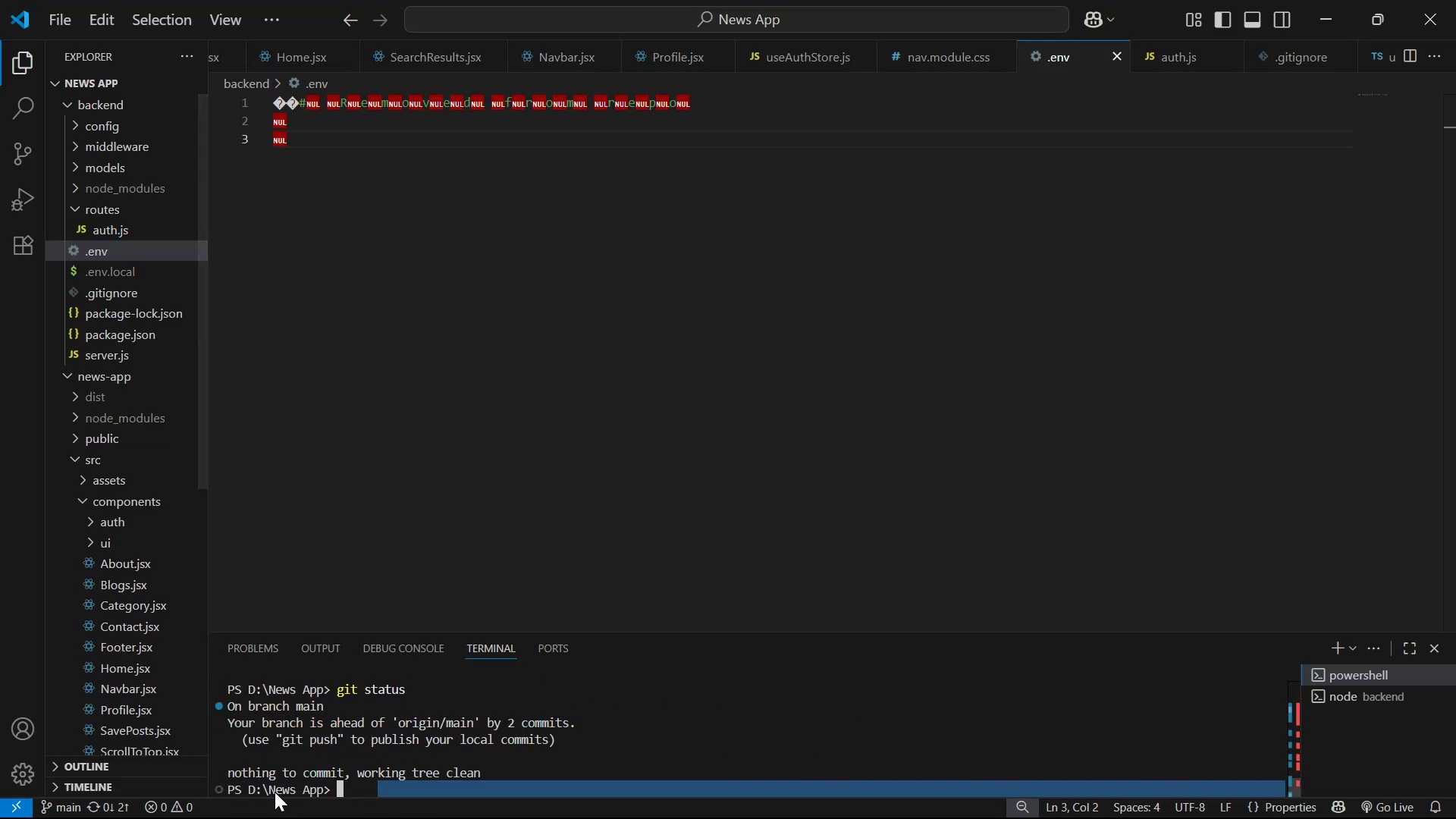 
left_click_drag(start_coordinate=[267, 768], to_coordinate=[222, 694])
 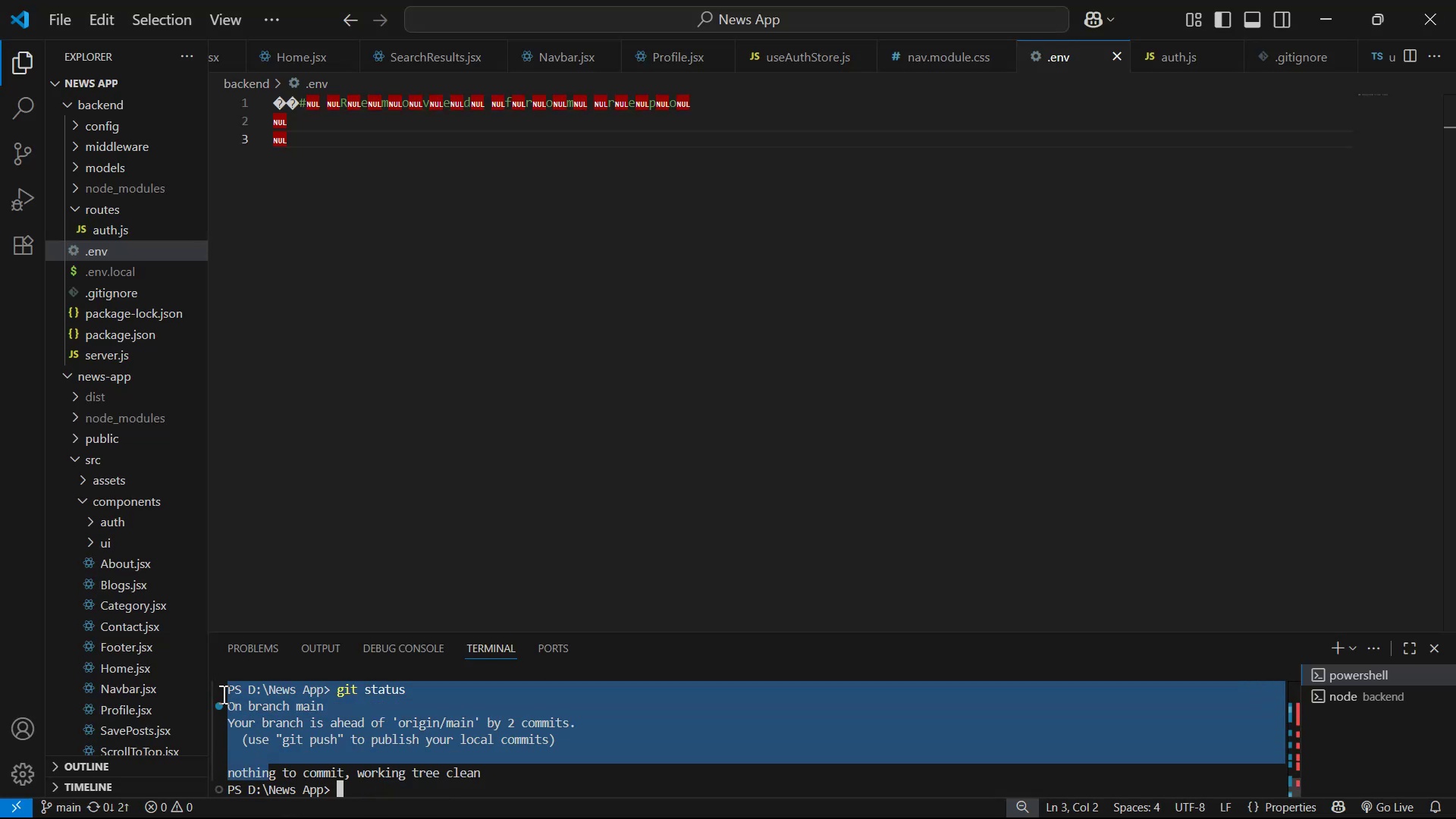 
left_click([222, 694])
 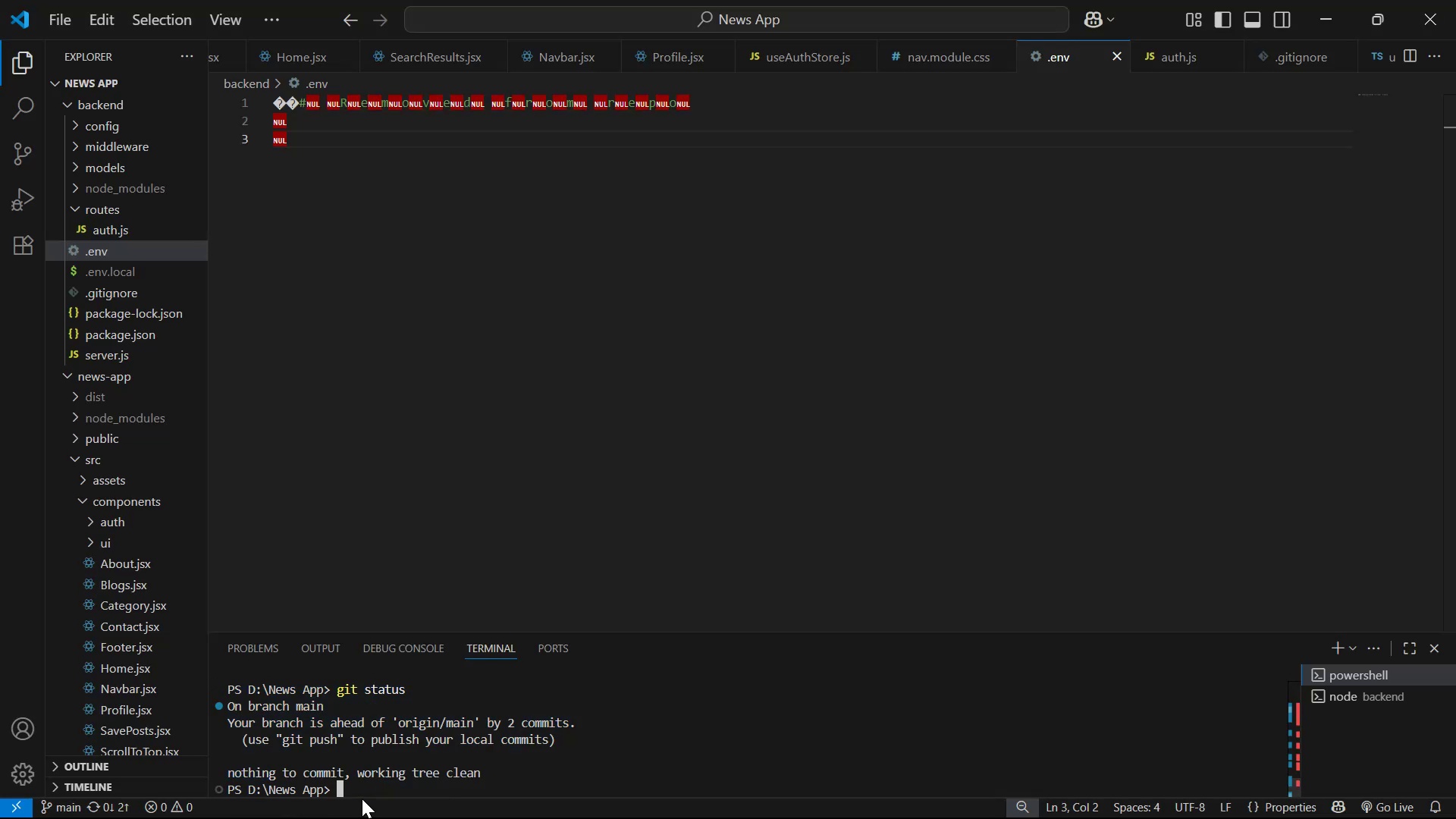 
left_click_drag(start_coordinate=[353, 786], to_coordinate=[214, 684])
 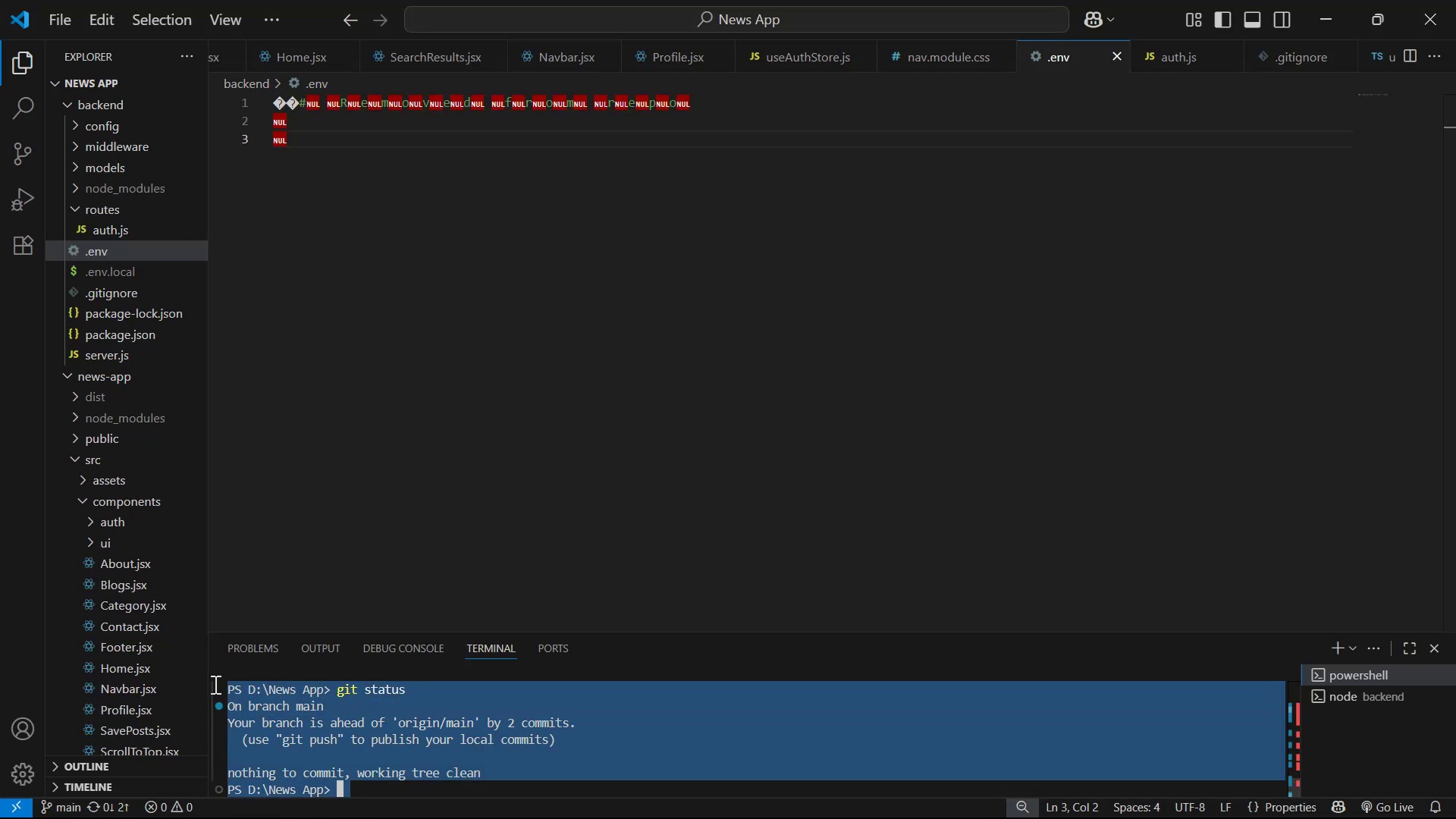 
left_click([214, 684])
 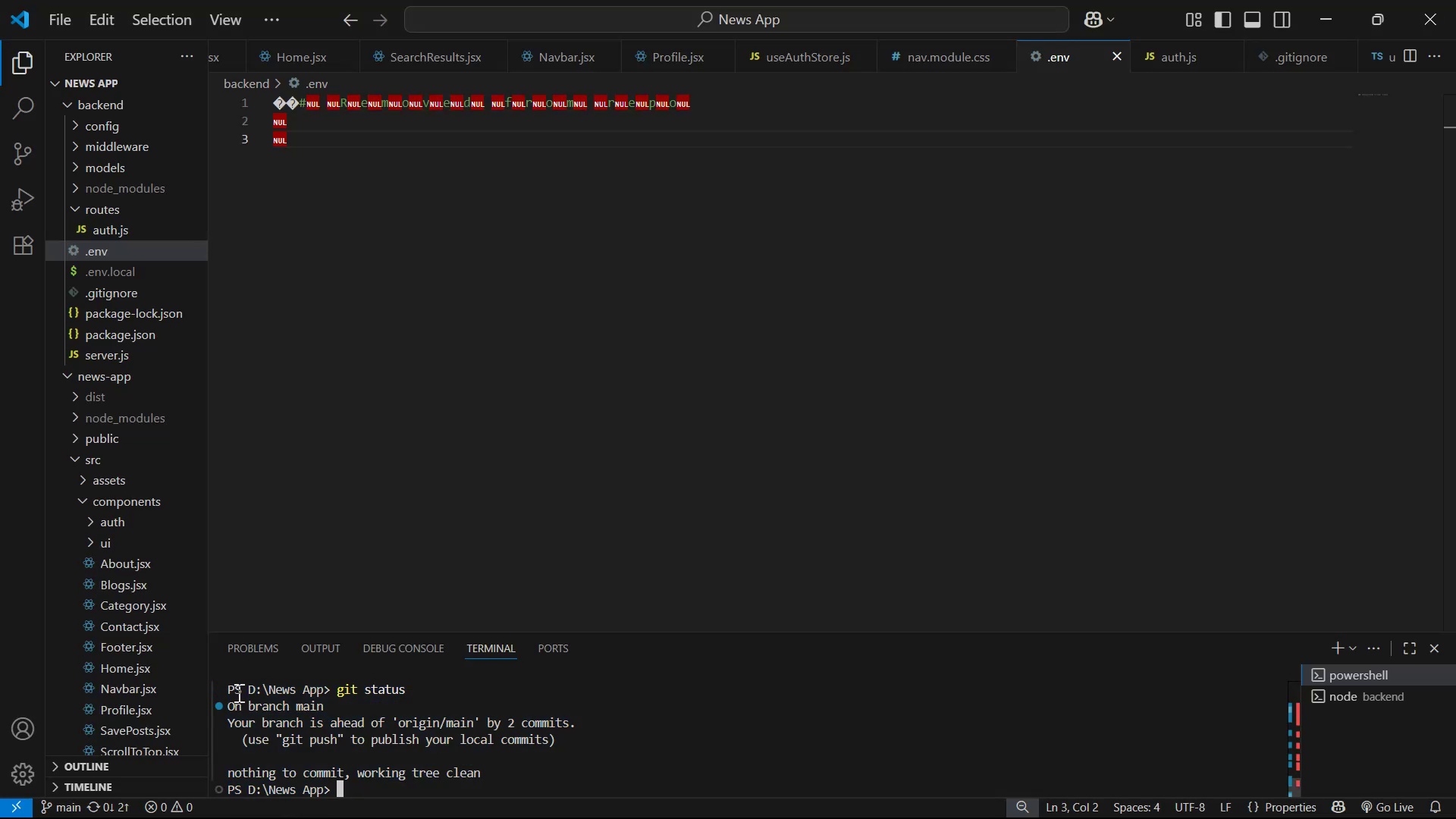 
left_click_drag(start_coordinate=[221, 686], to_coordinate=[351, 783])
 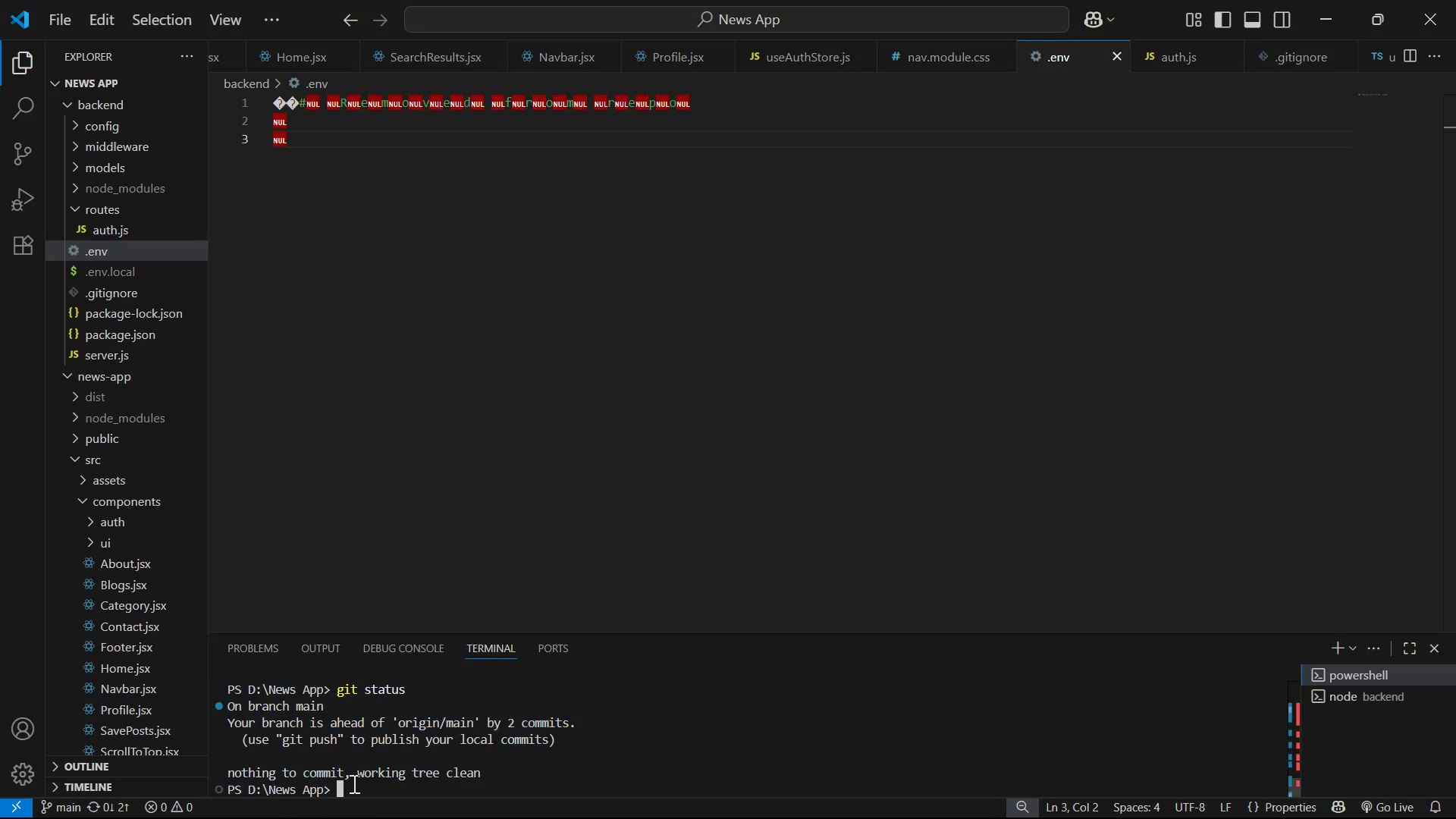 
double_click([353, 783])
 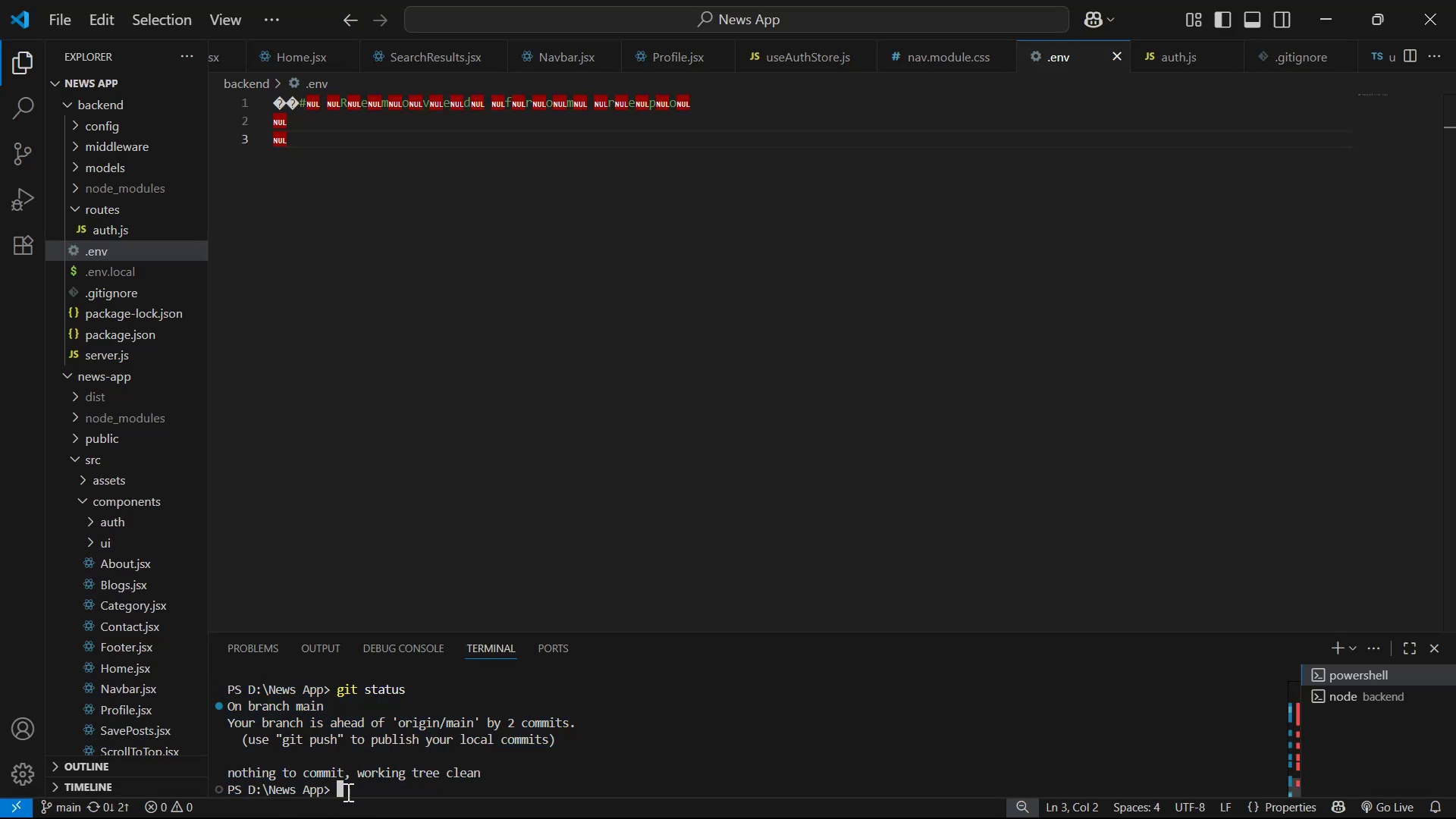 
triple_click([348, 793])
 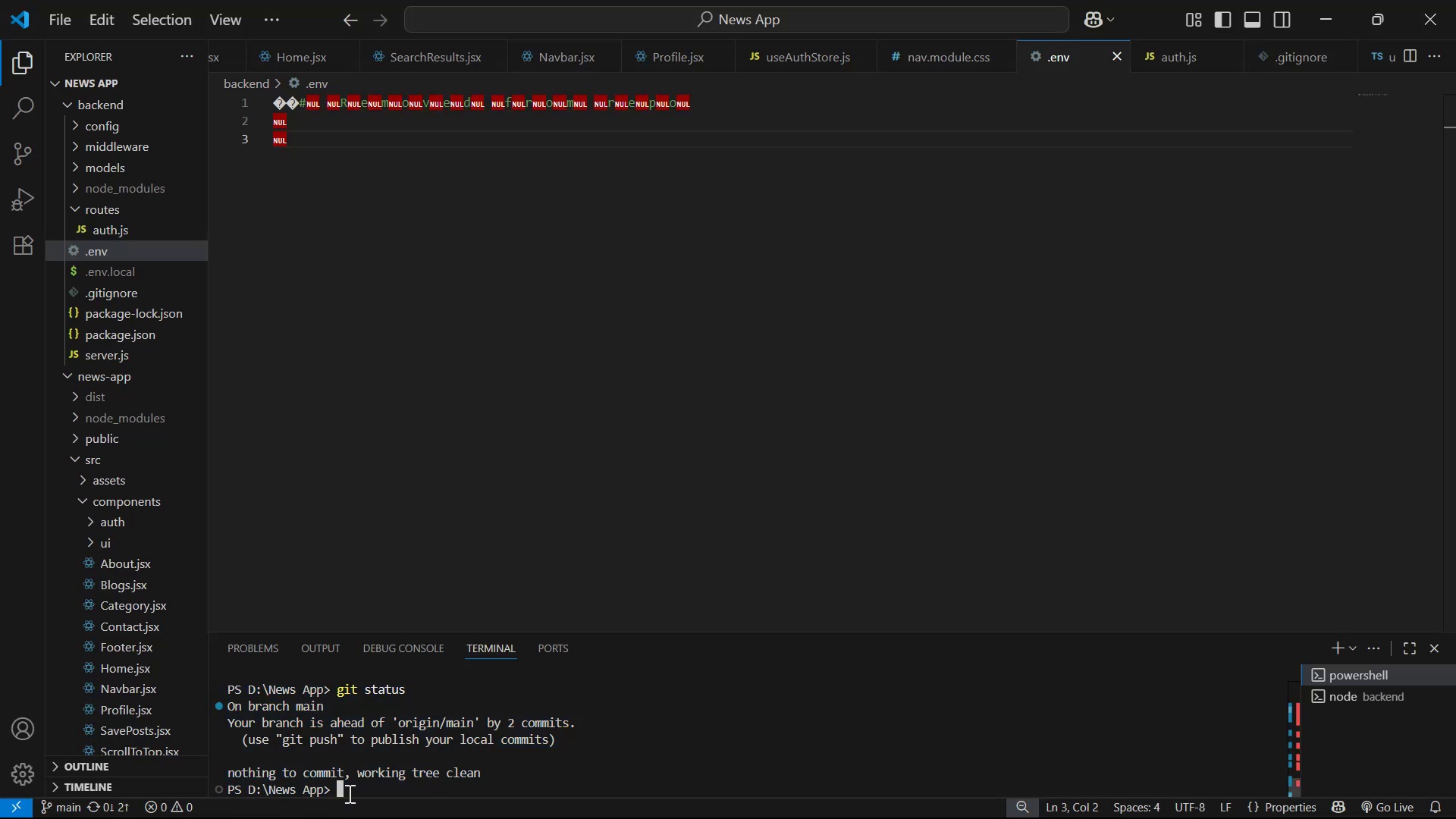 
left_click_drag(start_coordinate=[348, 793], to_coordinate=[226, 692])
 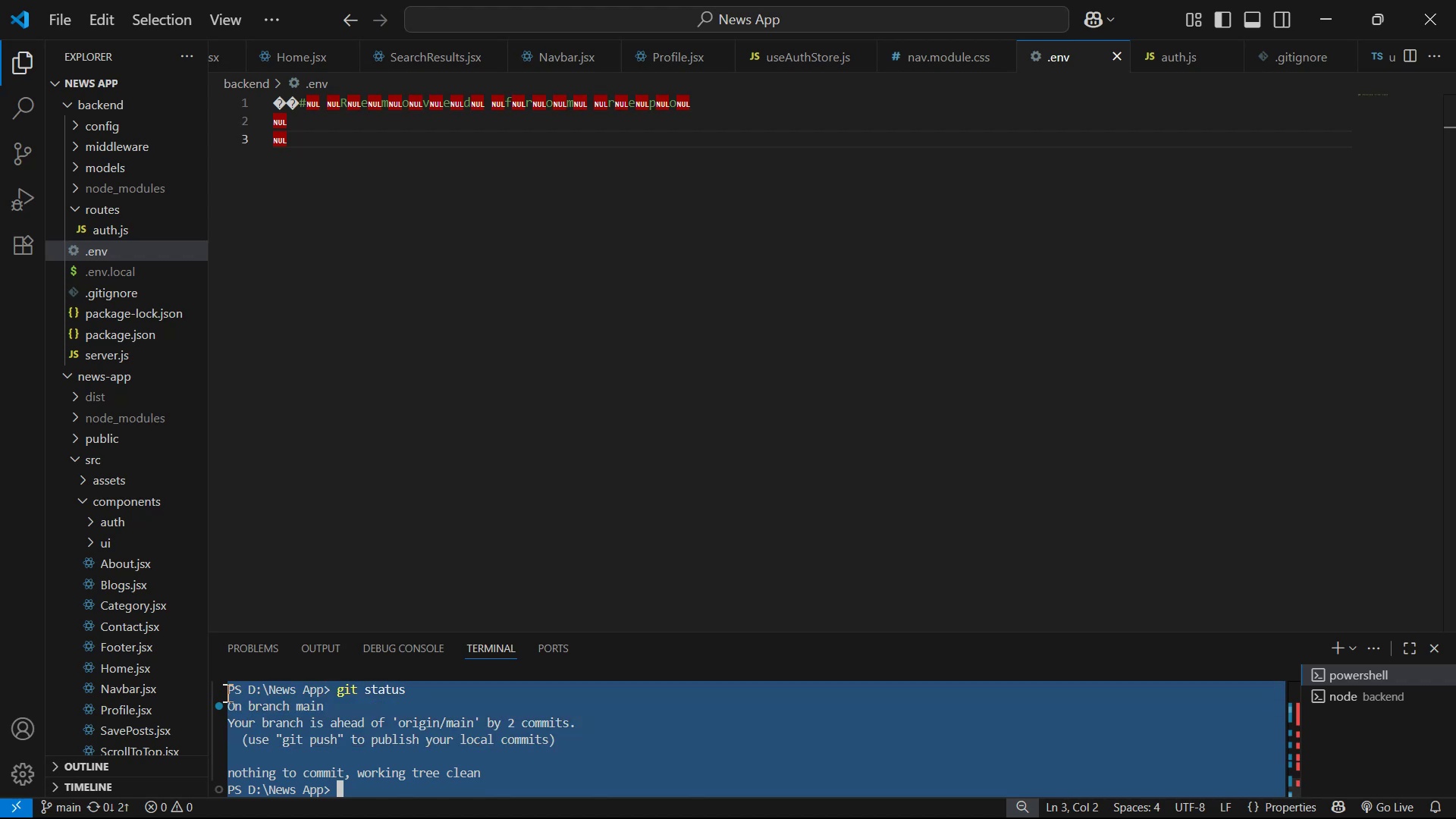 
key(Control+ControlLeft)
 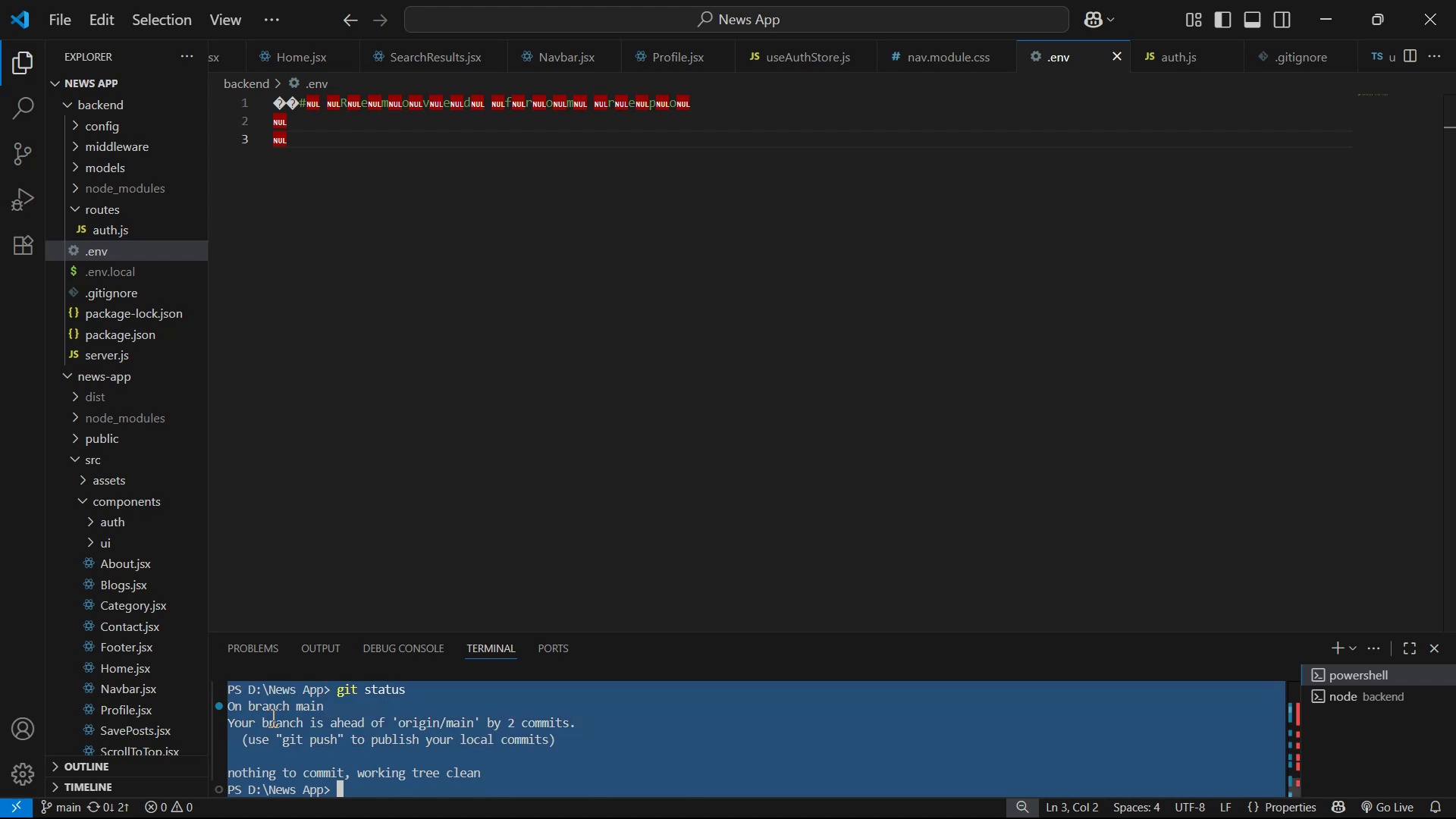 
key(Control+C)
 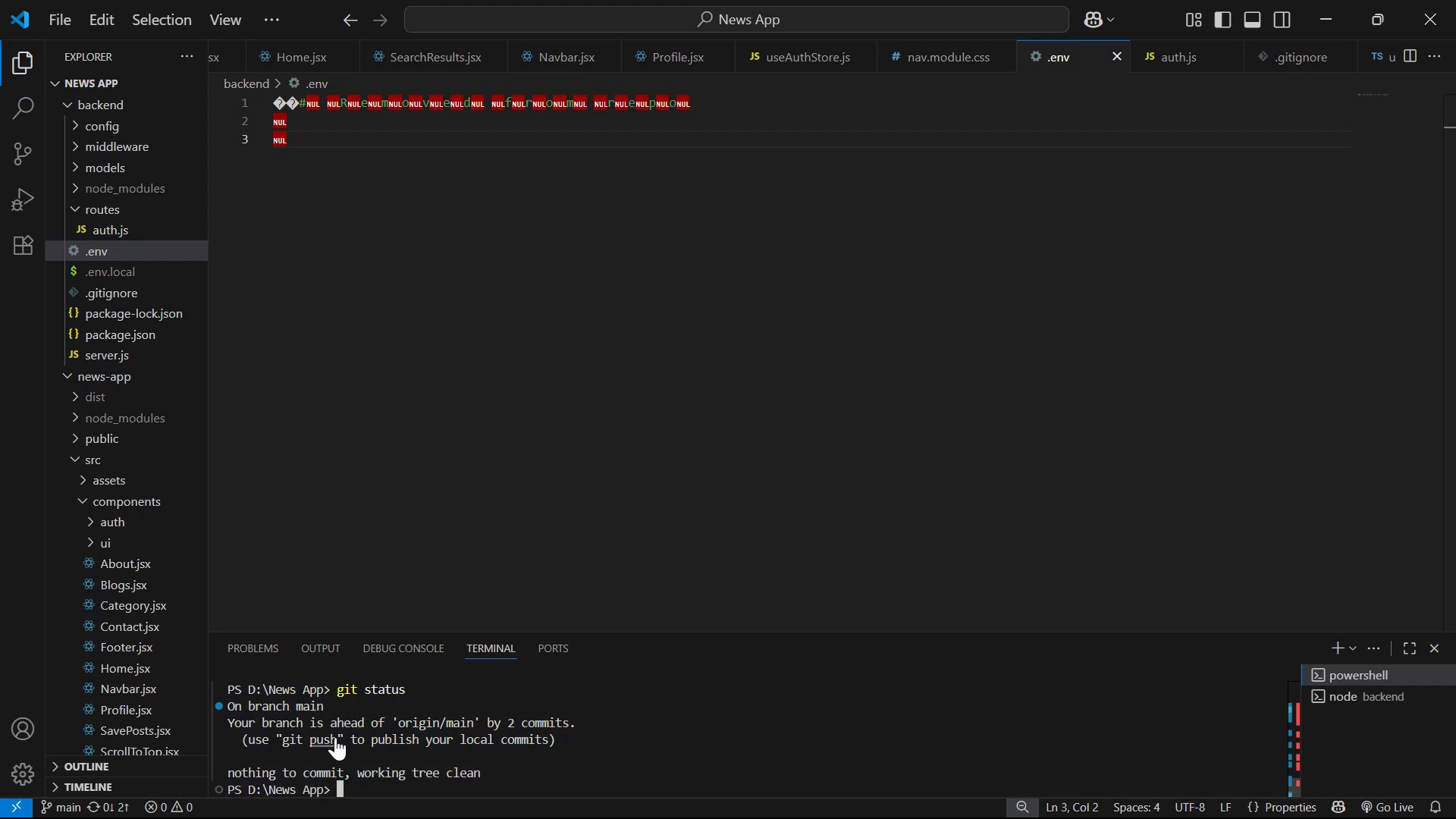 
key(Alt+AltLeft)
 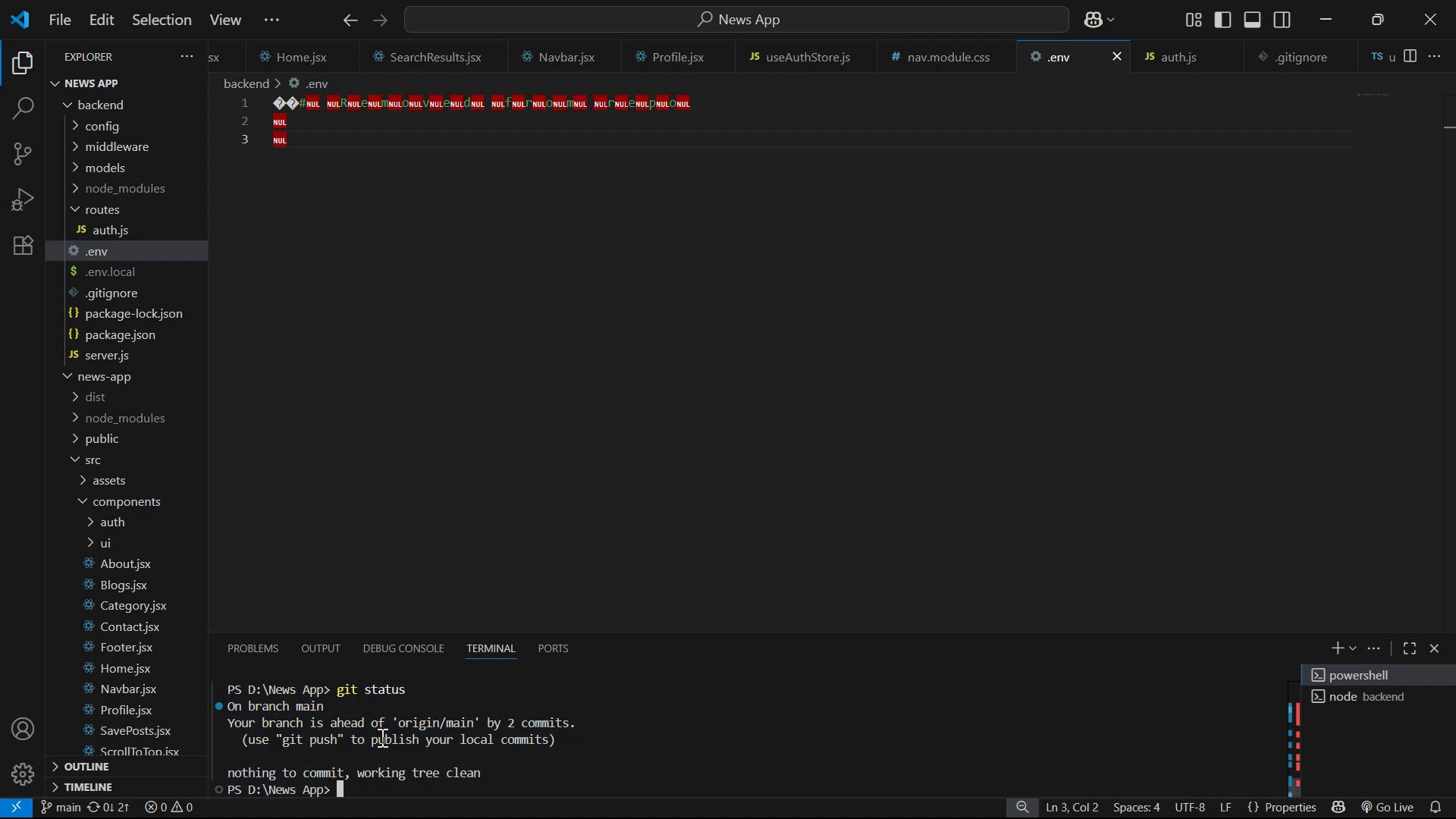 
key(Alt+Tab)
 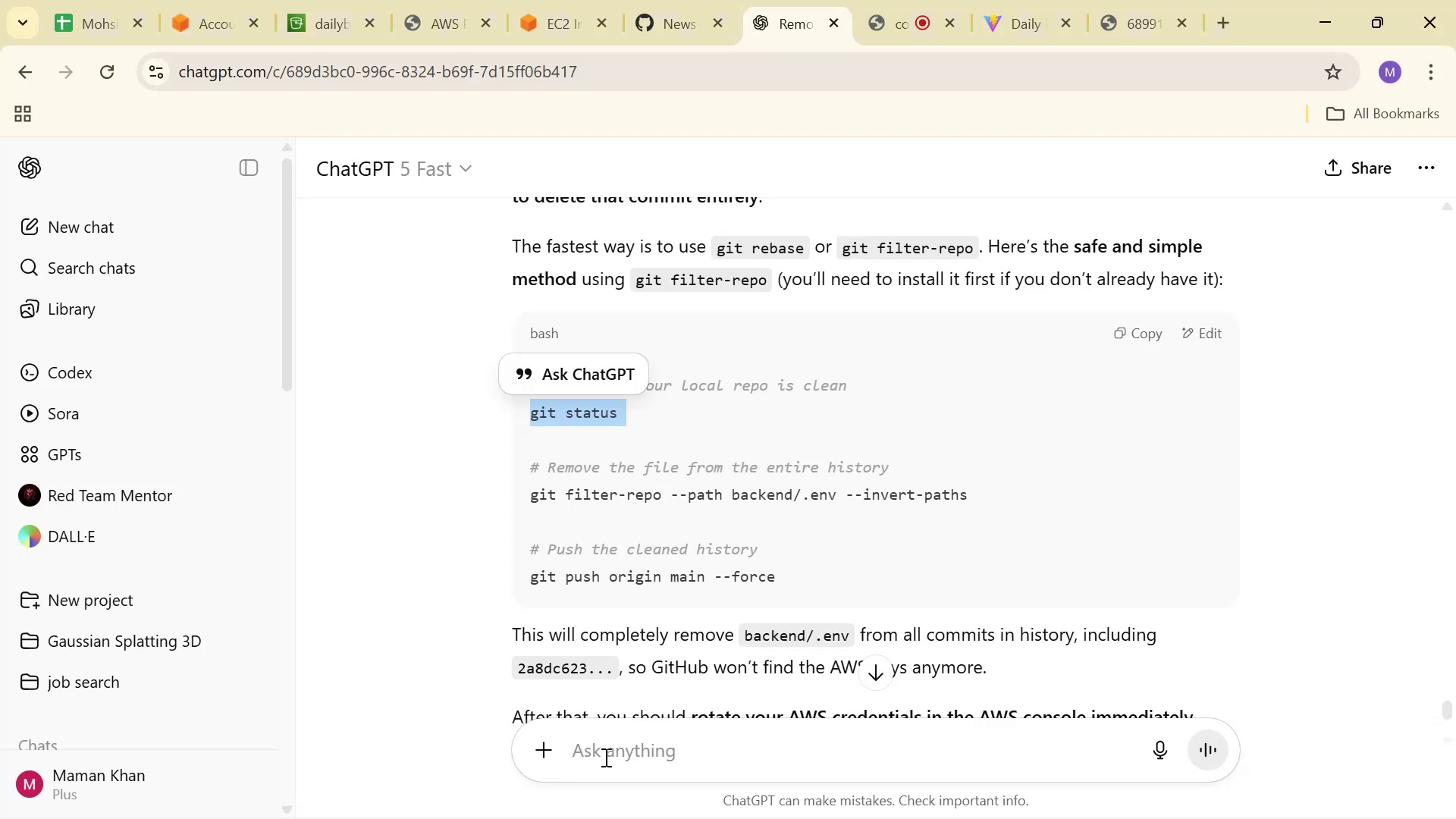 
left_click([604, 757])
 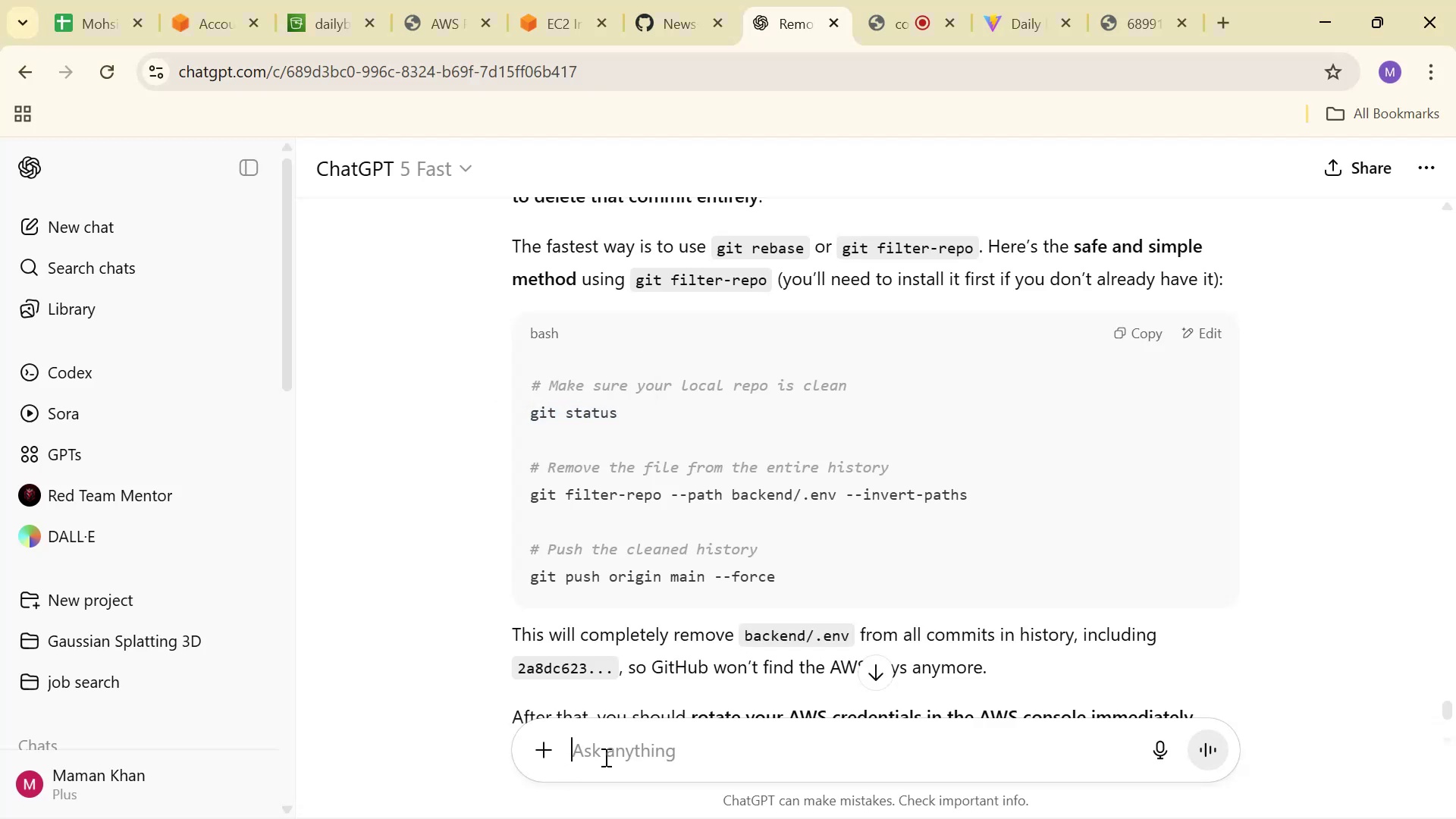 
right_click([604, 757])
 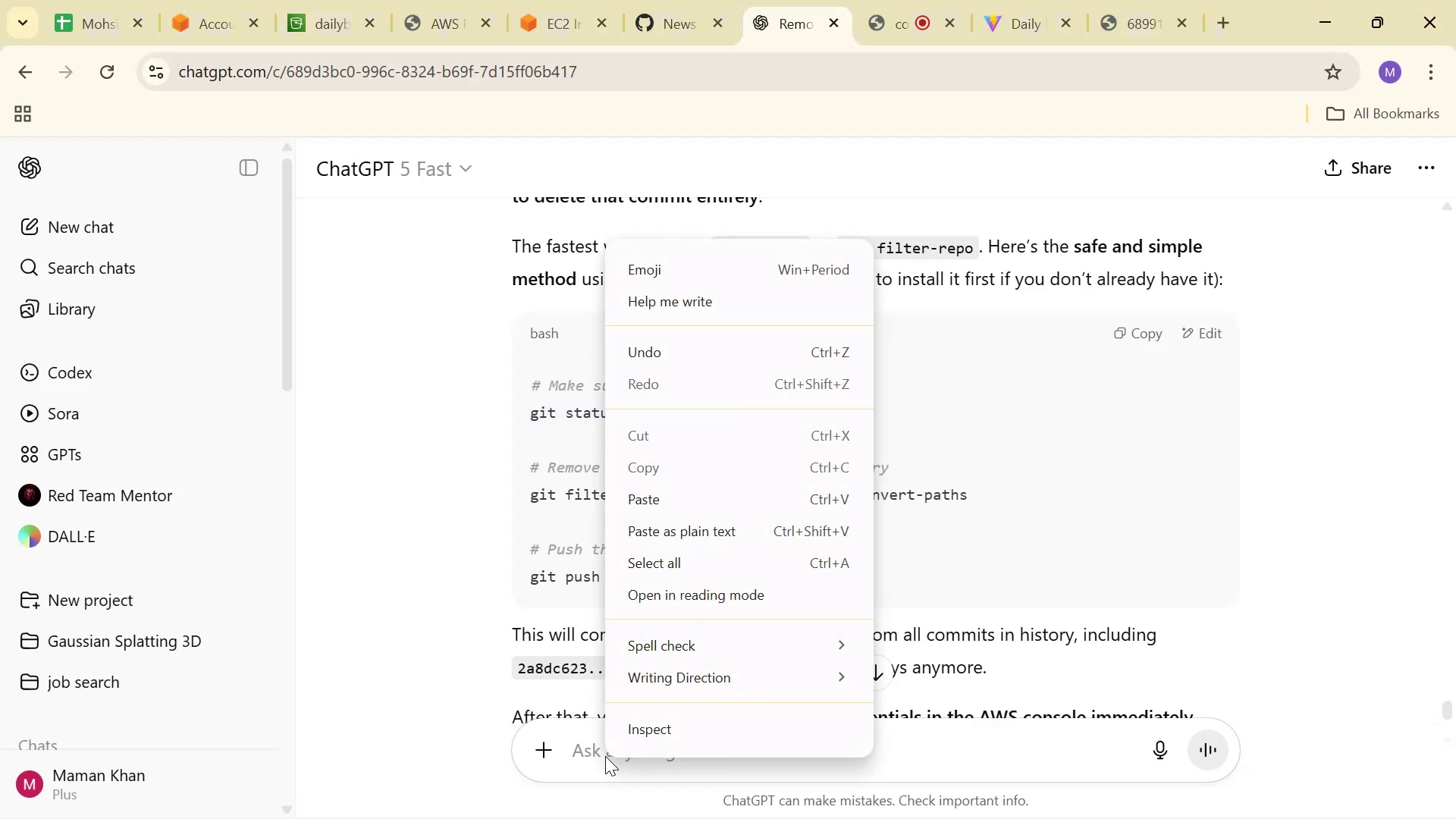 
double_click([605, 756])
 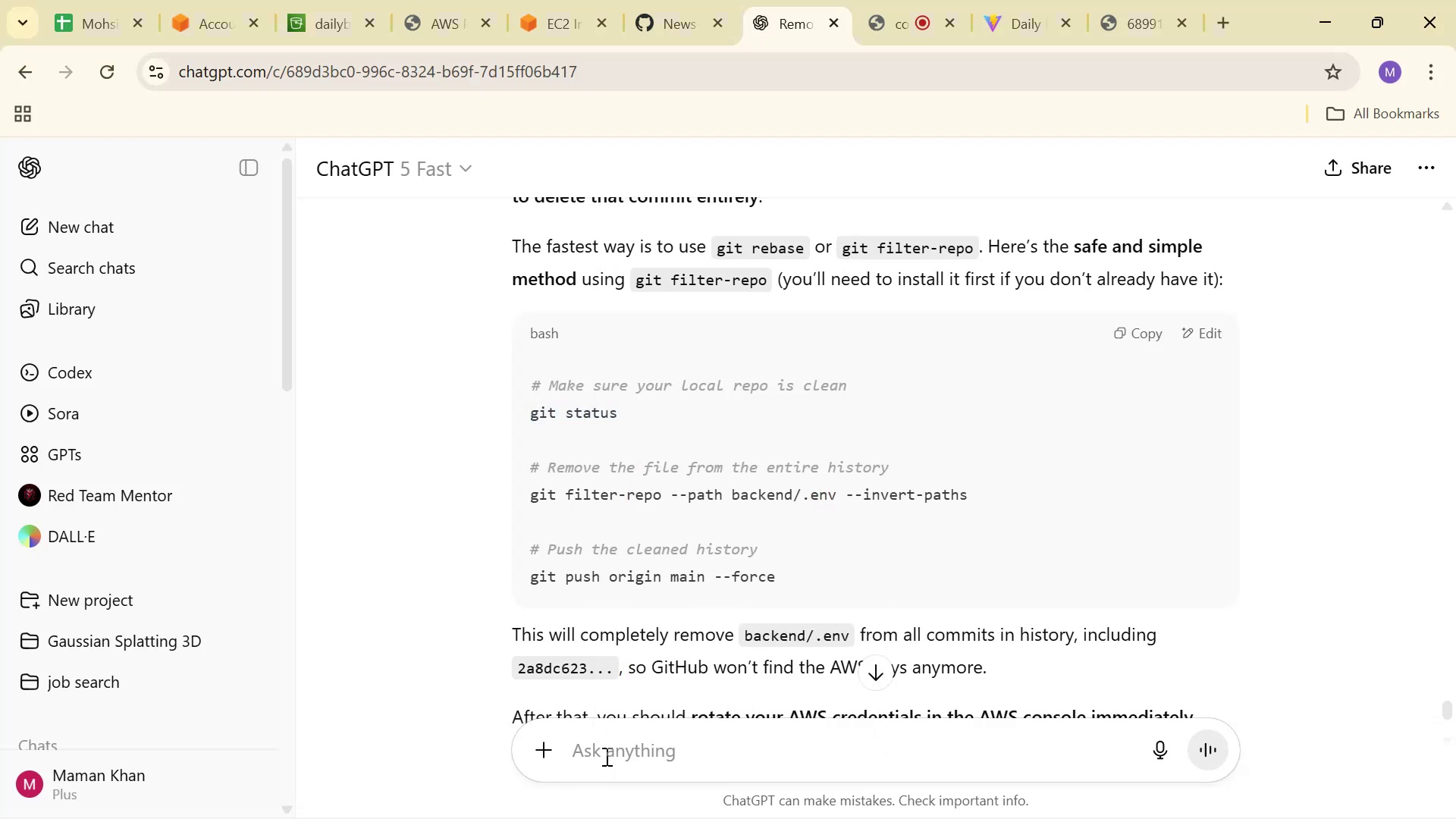 
triple_click([605, 756])
 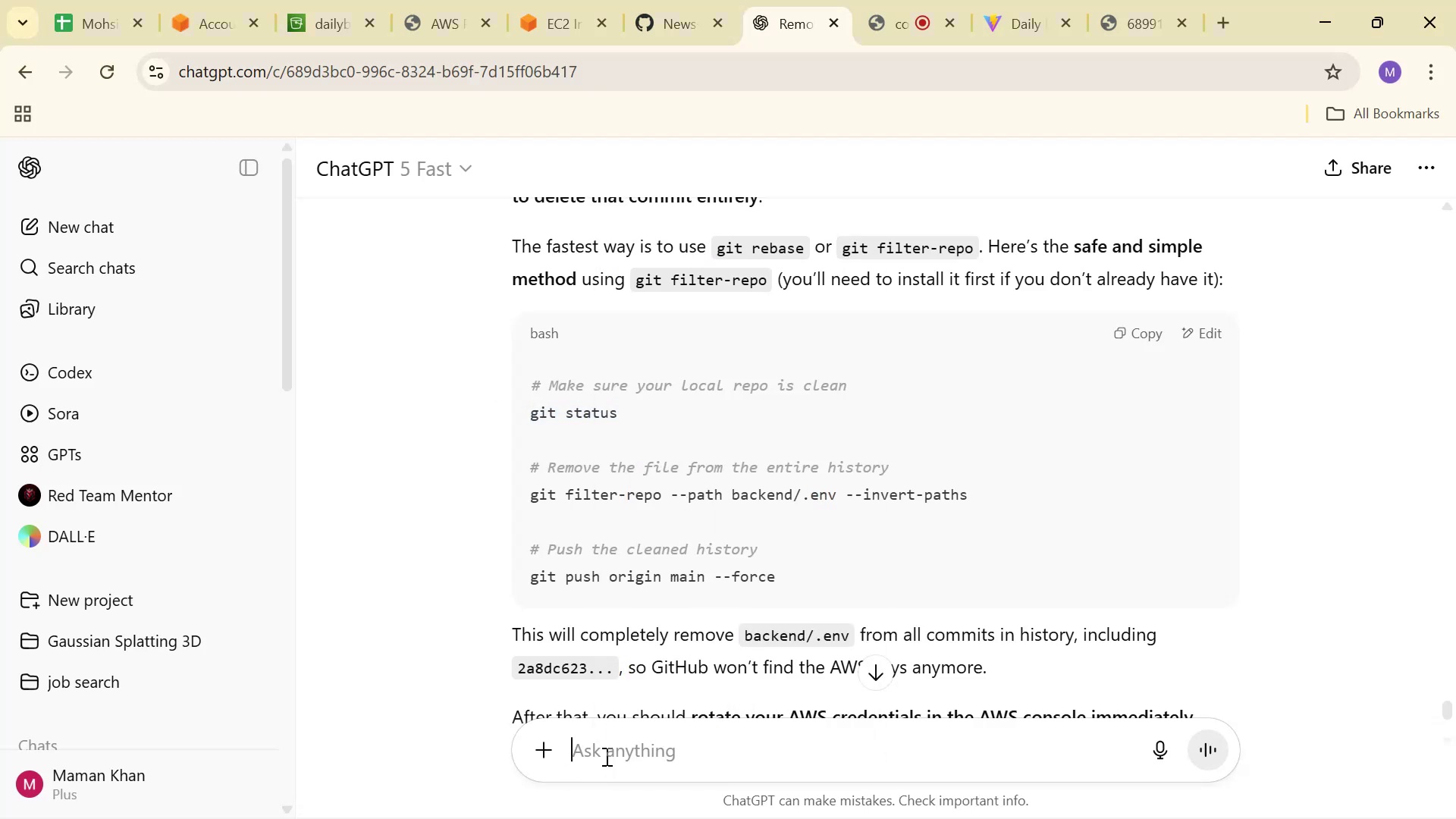 
key(Control+ControlLeft)
 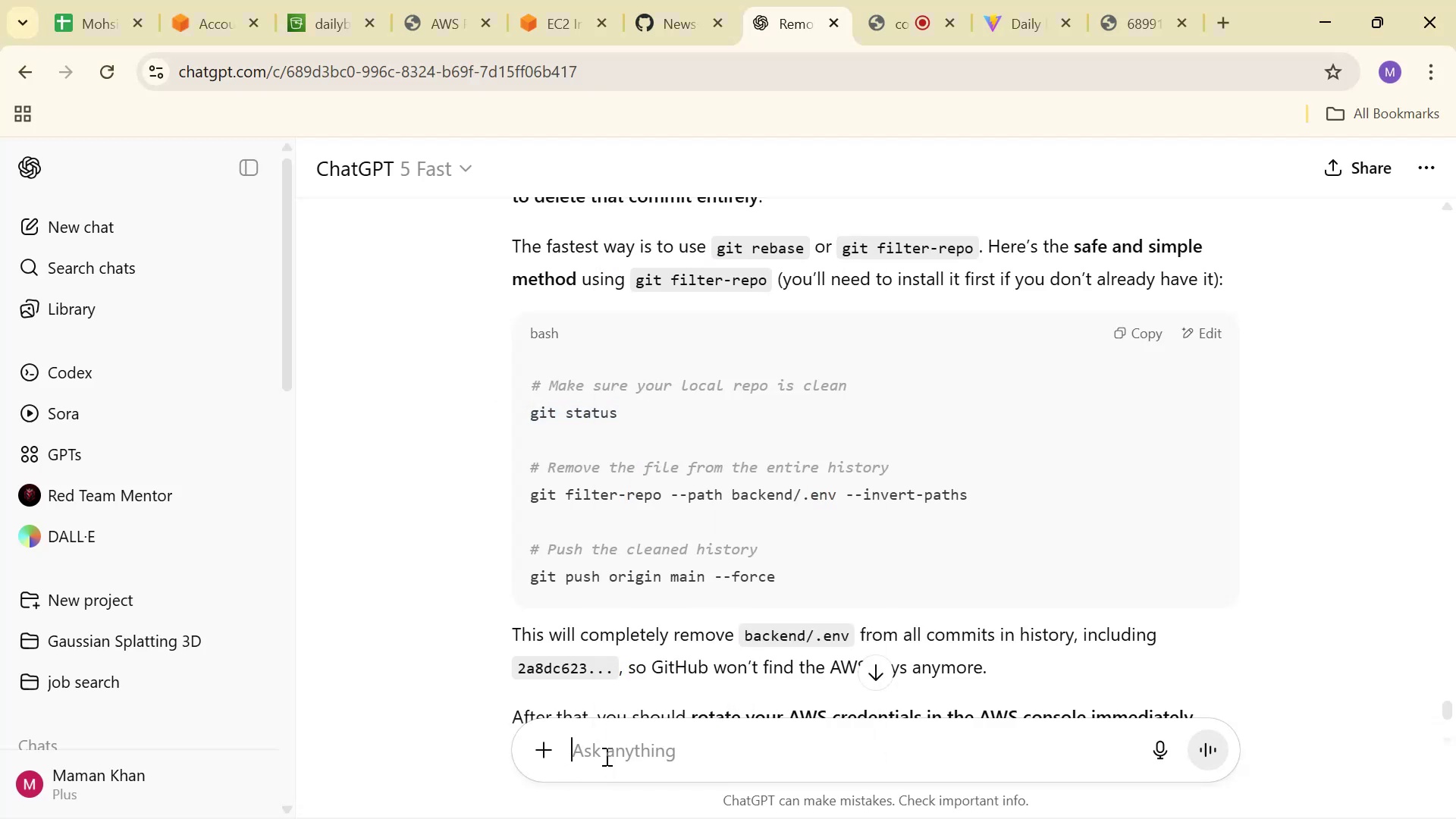 
key(Control+V)
 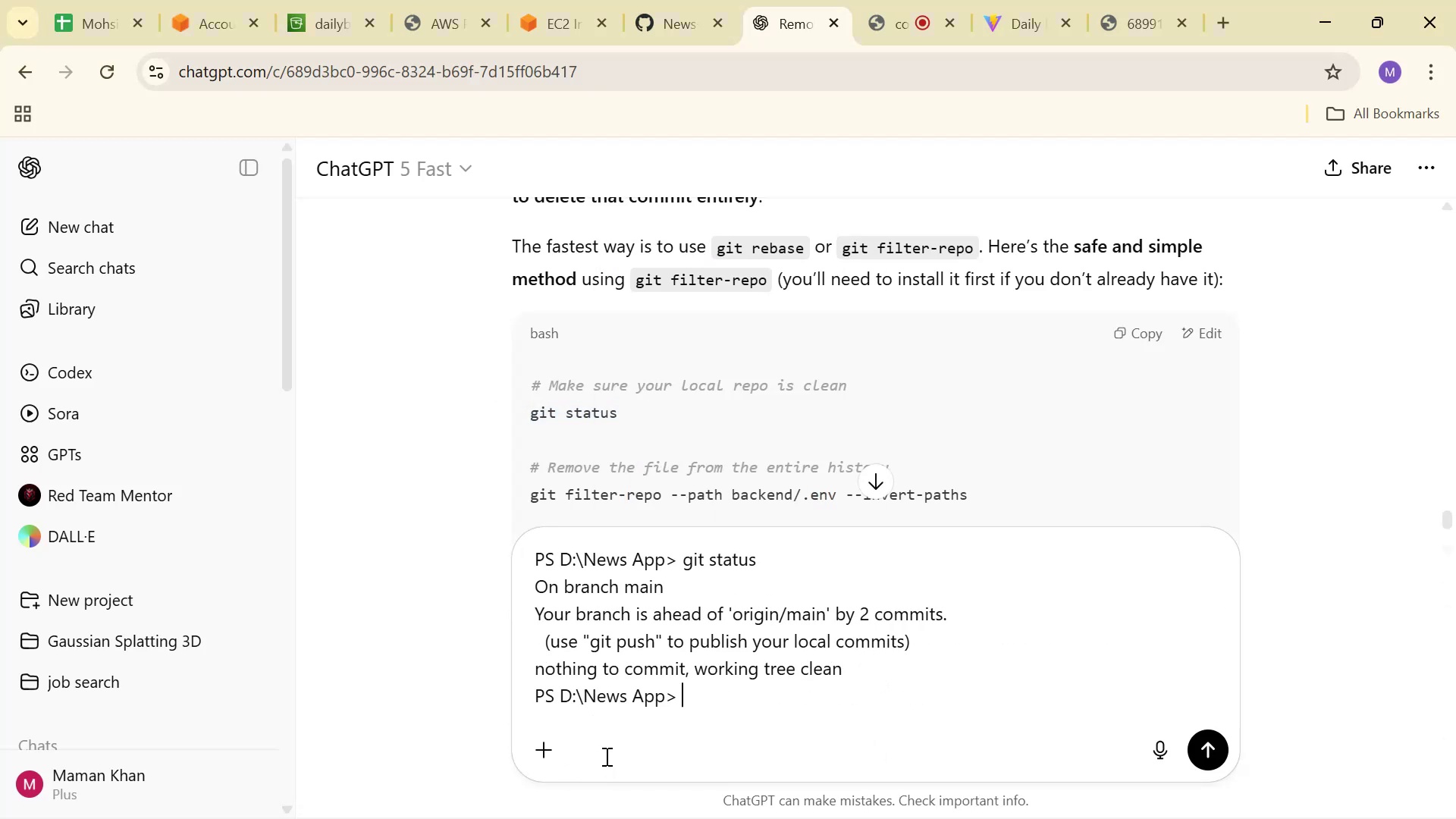 
key(Shift+ShiftRight)
 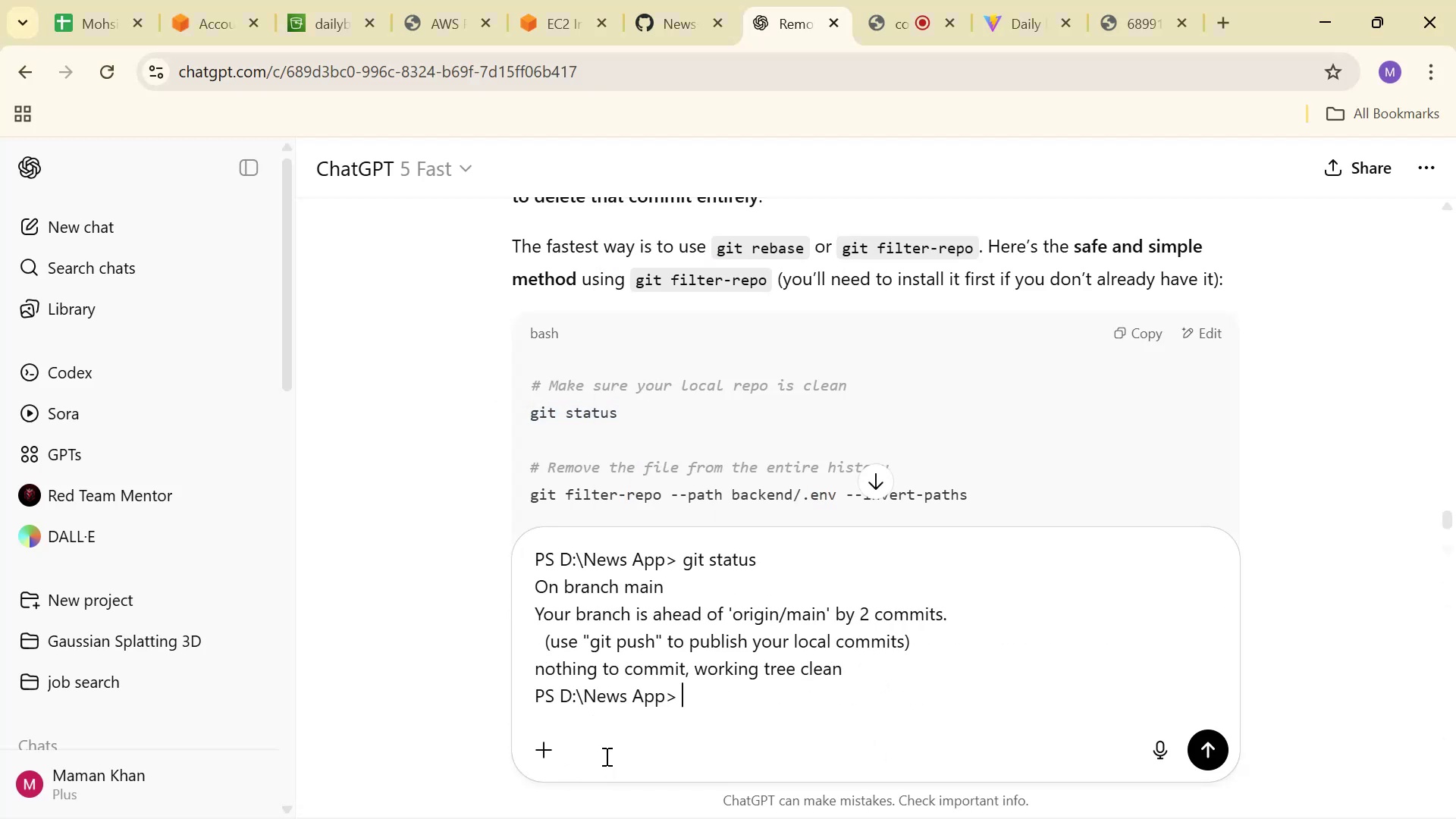 
key(Shift+Enter)
 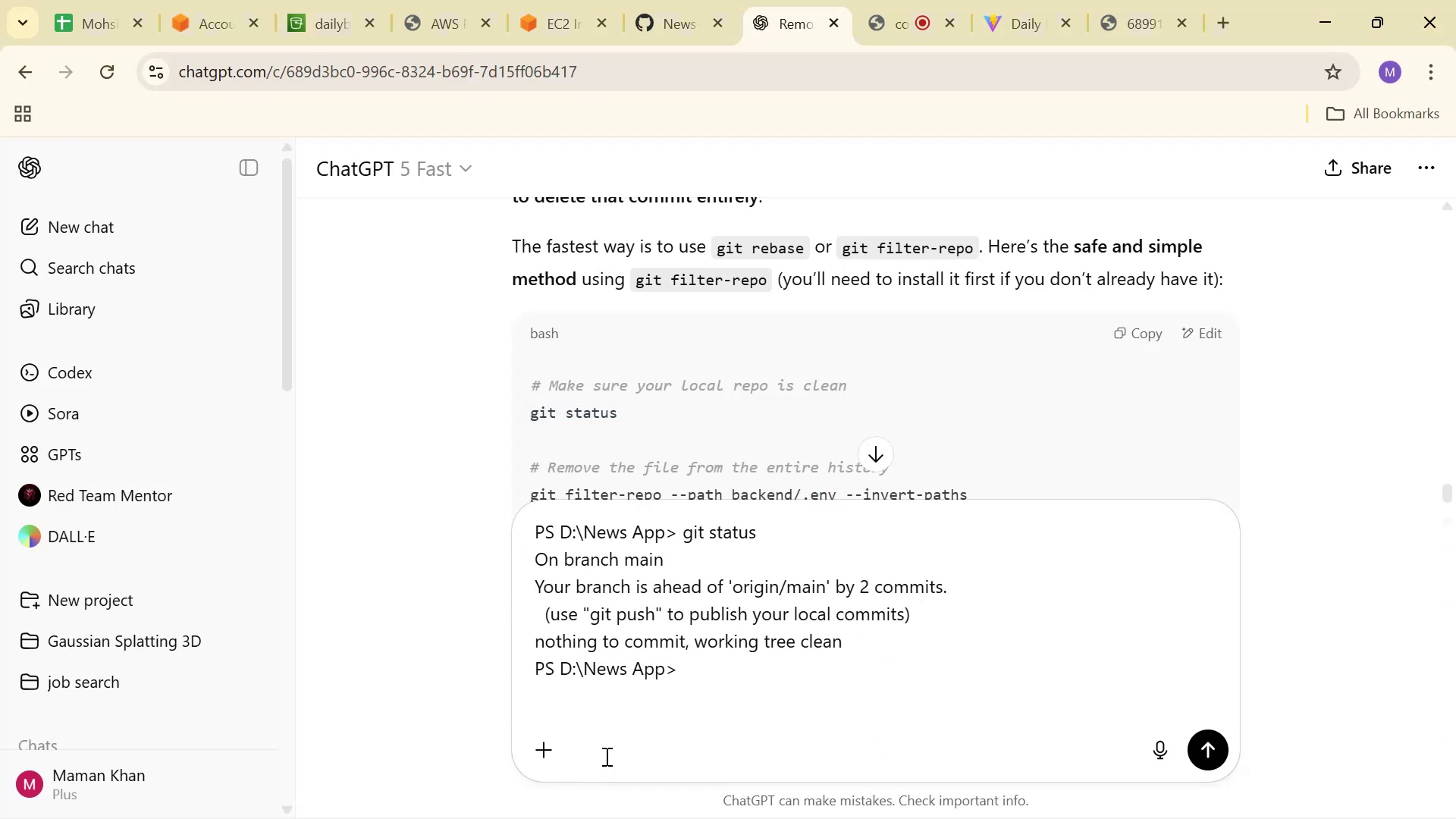 
key(Enter)
 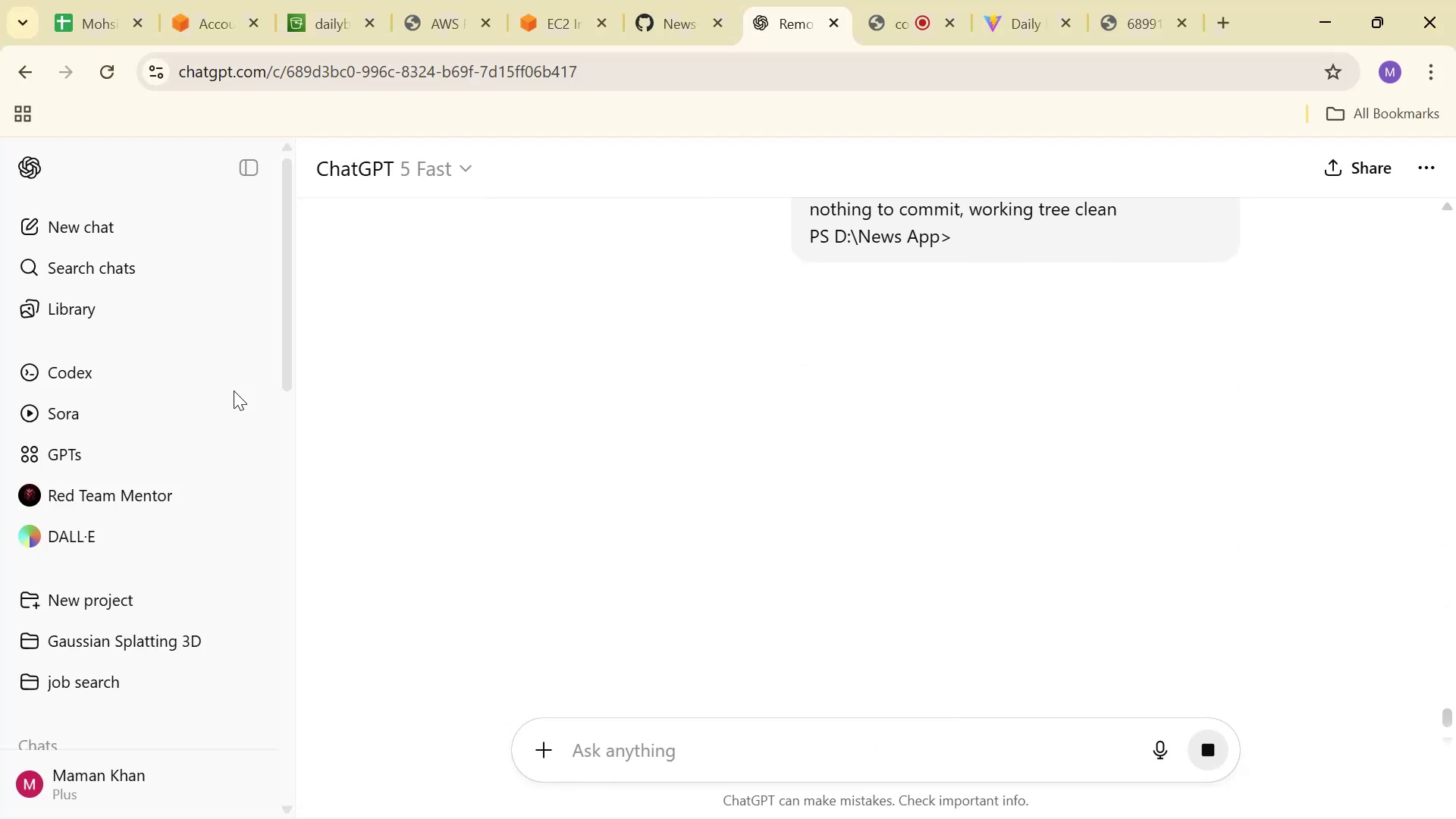 
scroll: coordinate [805, 402], scroll_direction: up, amount: 5.0
 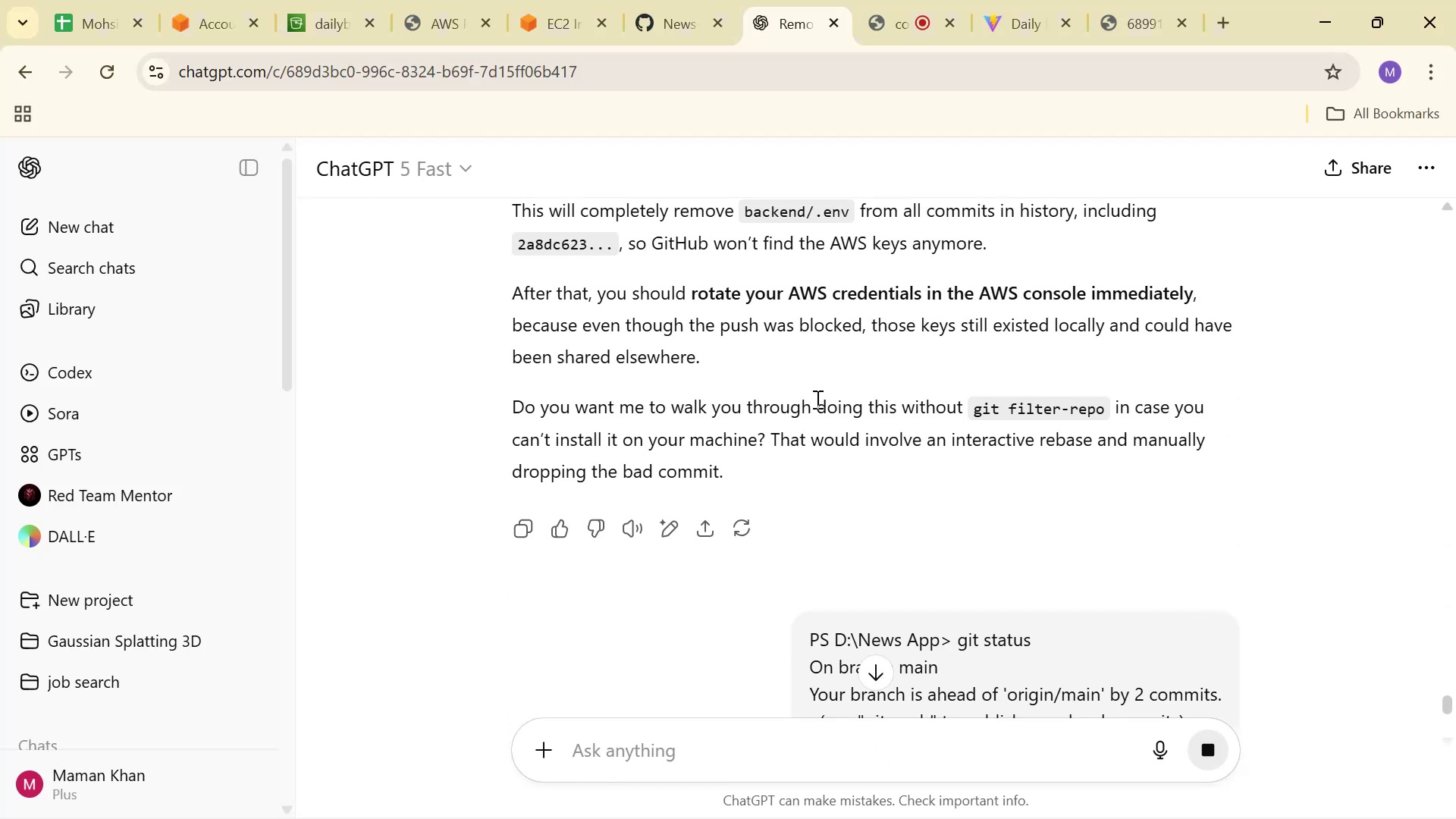 
scroll: coordinate [911, 350], scroll_direction: down, amount: 5.0
 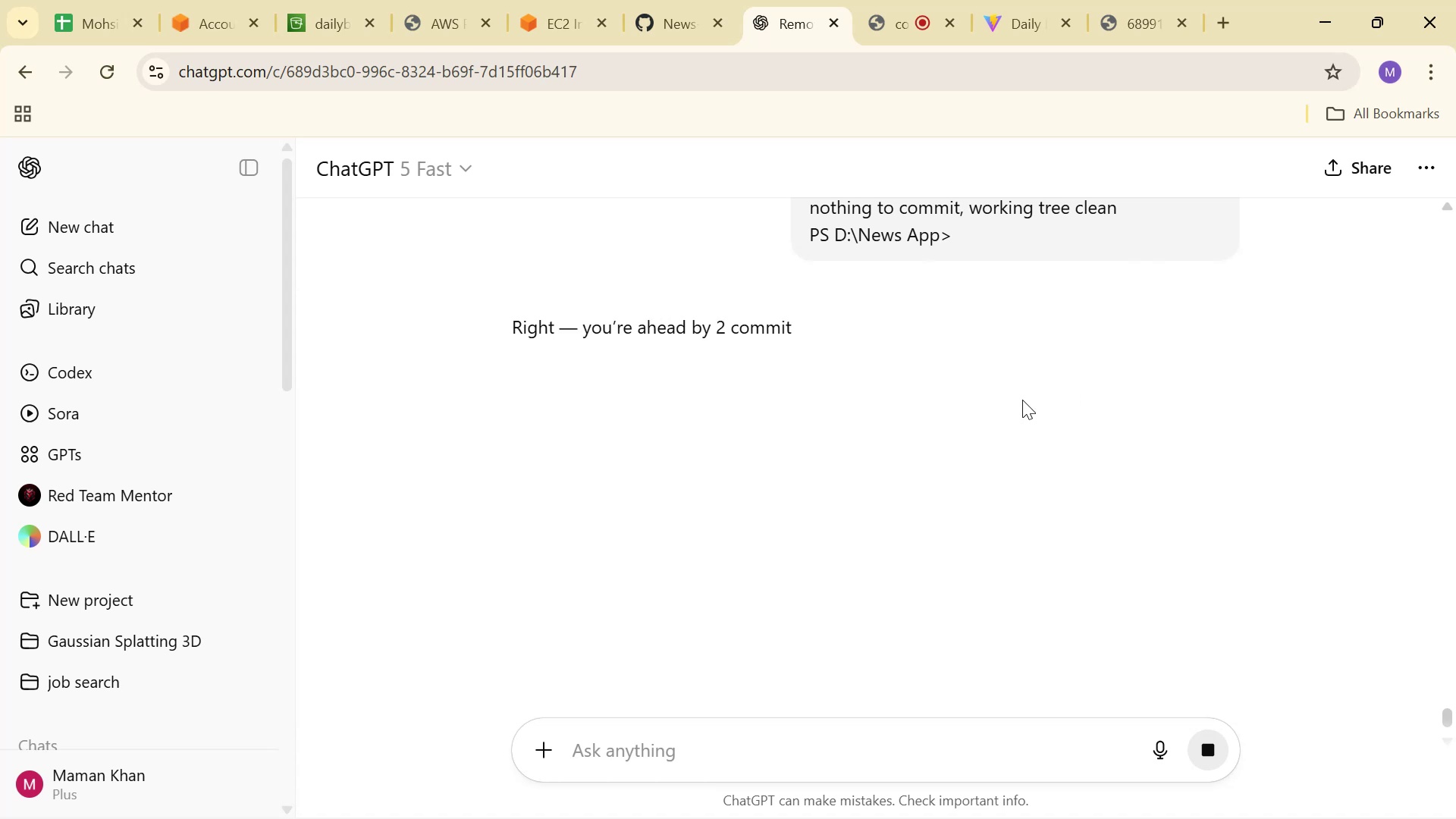 
wait(10.27)
 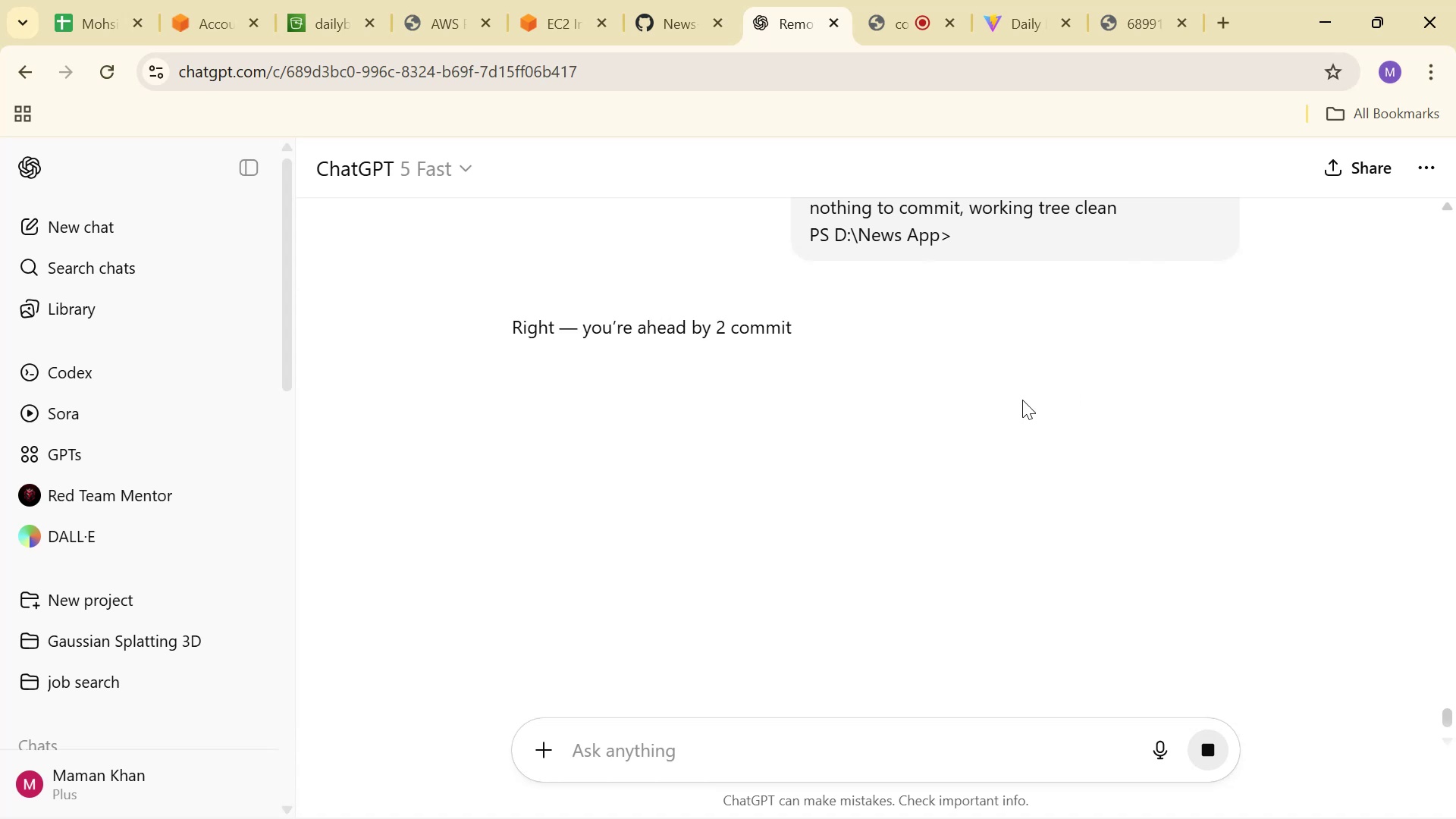 
scroll: coordinate [1022, 400], scroll_direction: down, amount: 1.0
 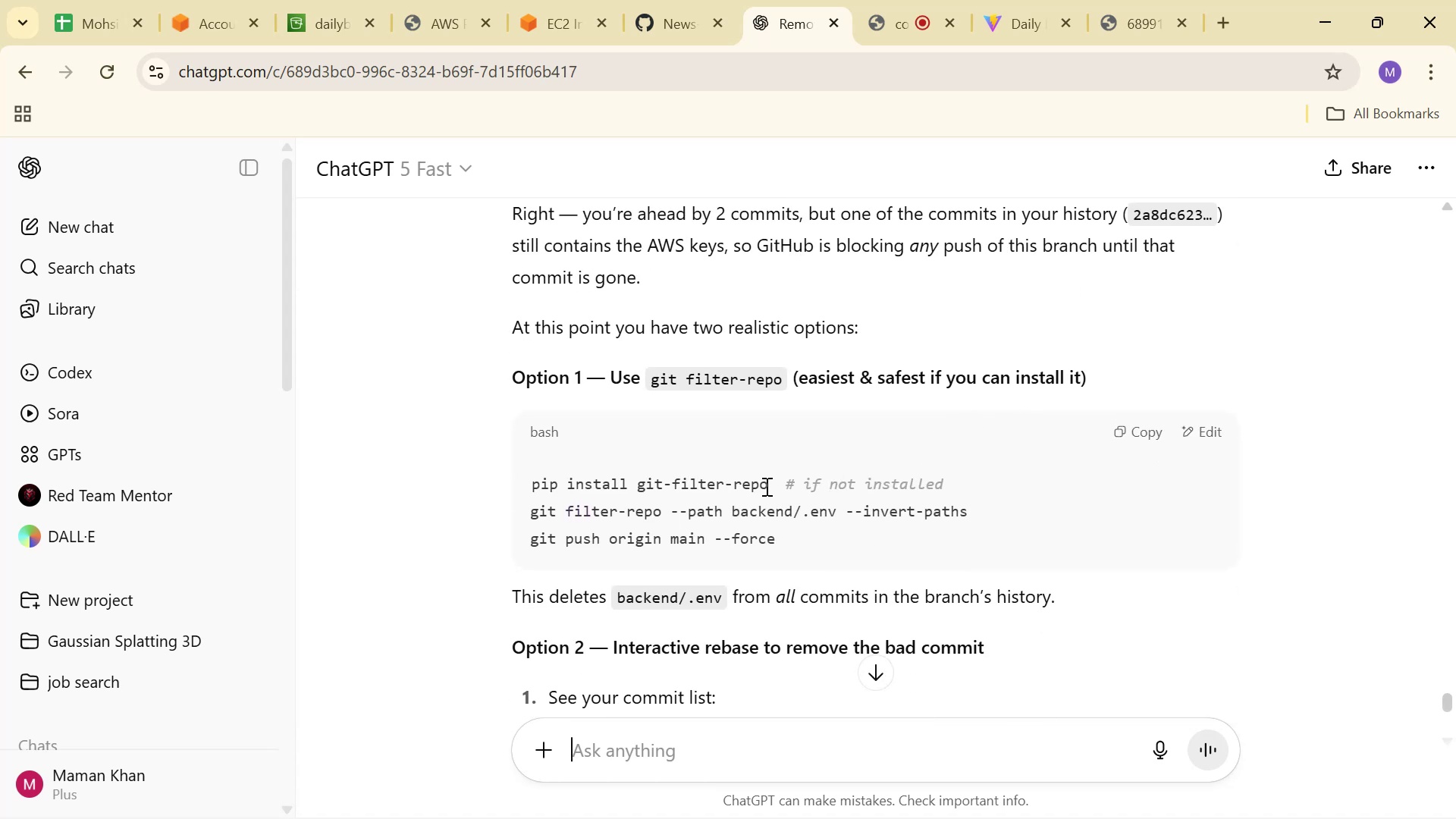 
double_click([768, 484])
 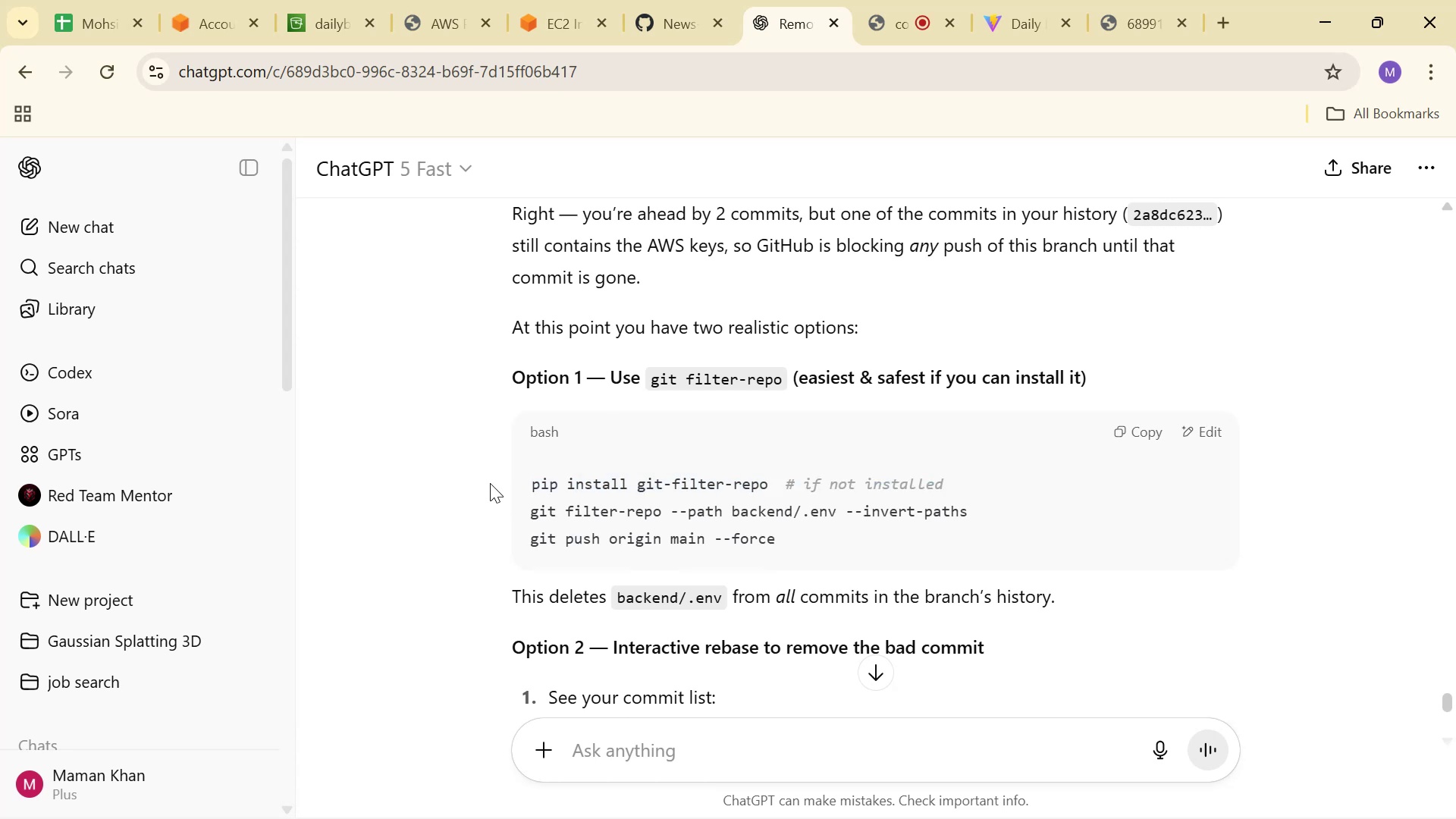 
left_click_drag(start_coordinate=[530, 485], to_coordinate=[769, 482])
 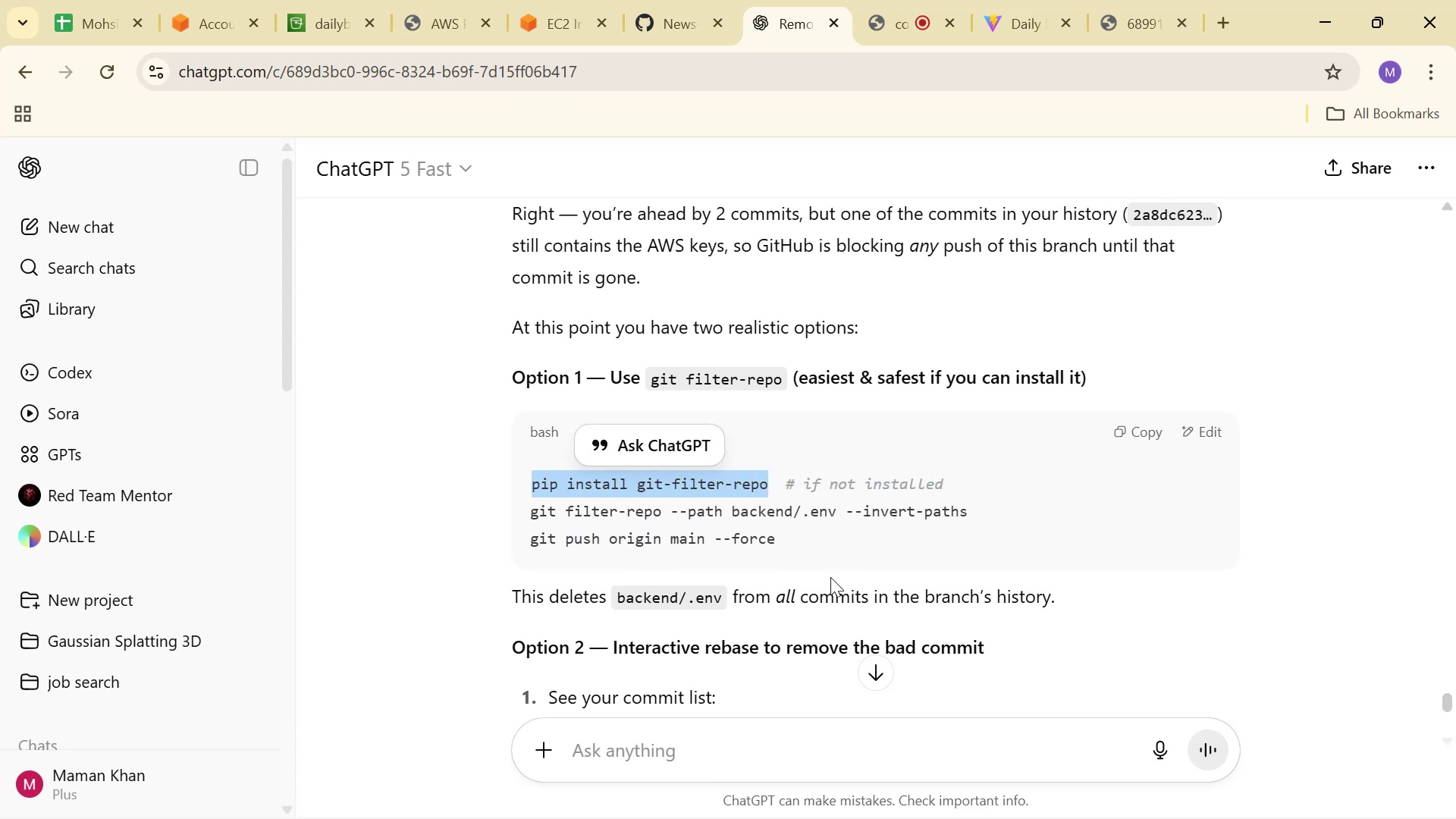 
key(Control+C)
 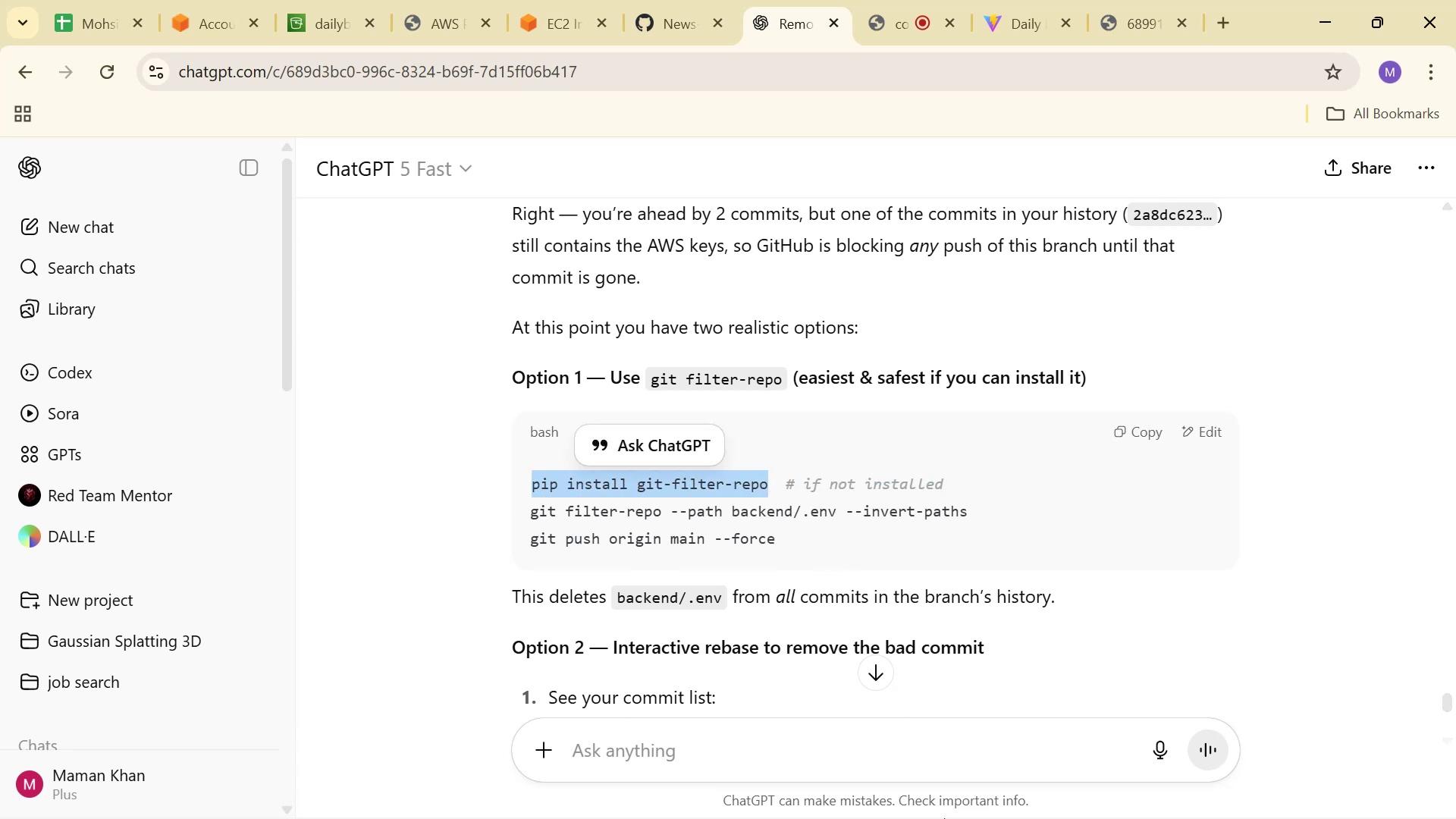 
key(Alt+AltLeft)
 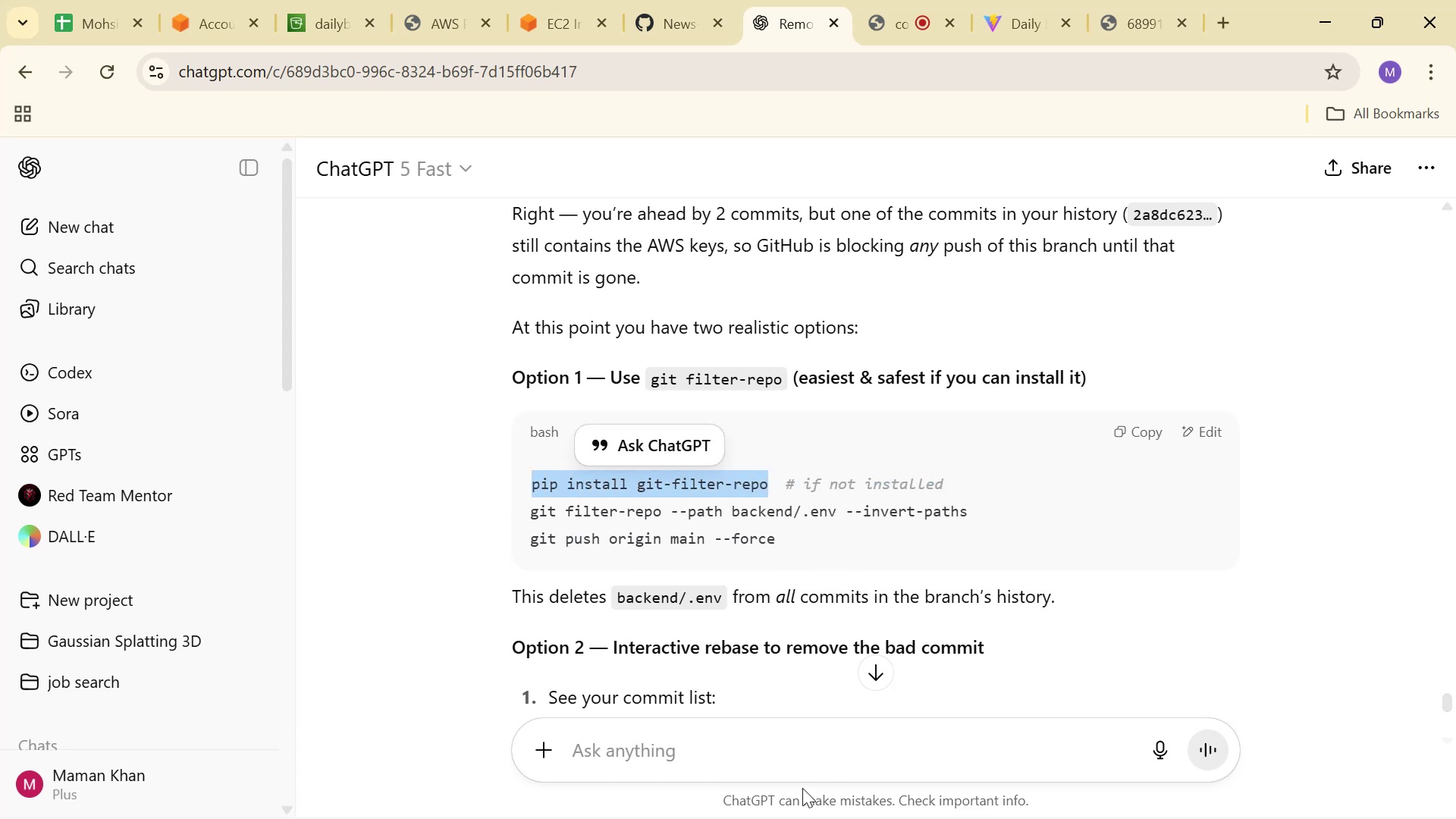 
key(Alt+Tab)
 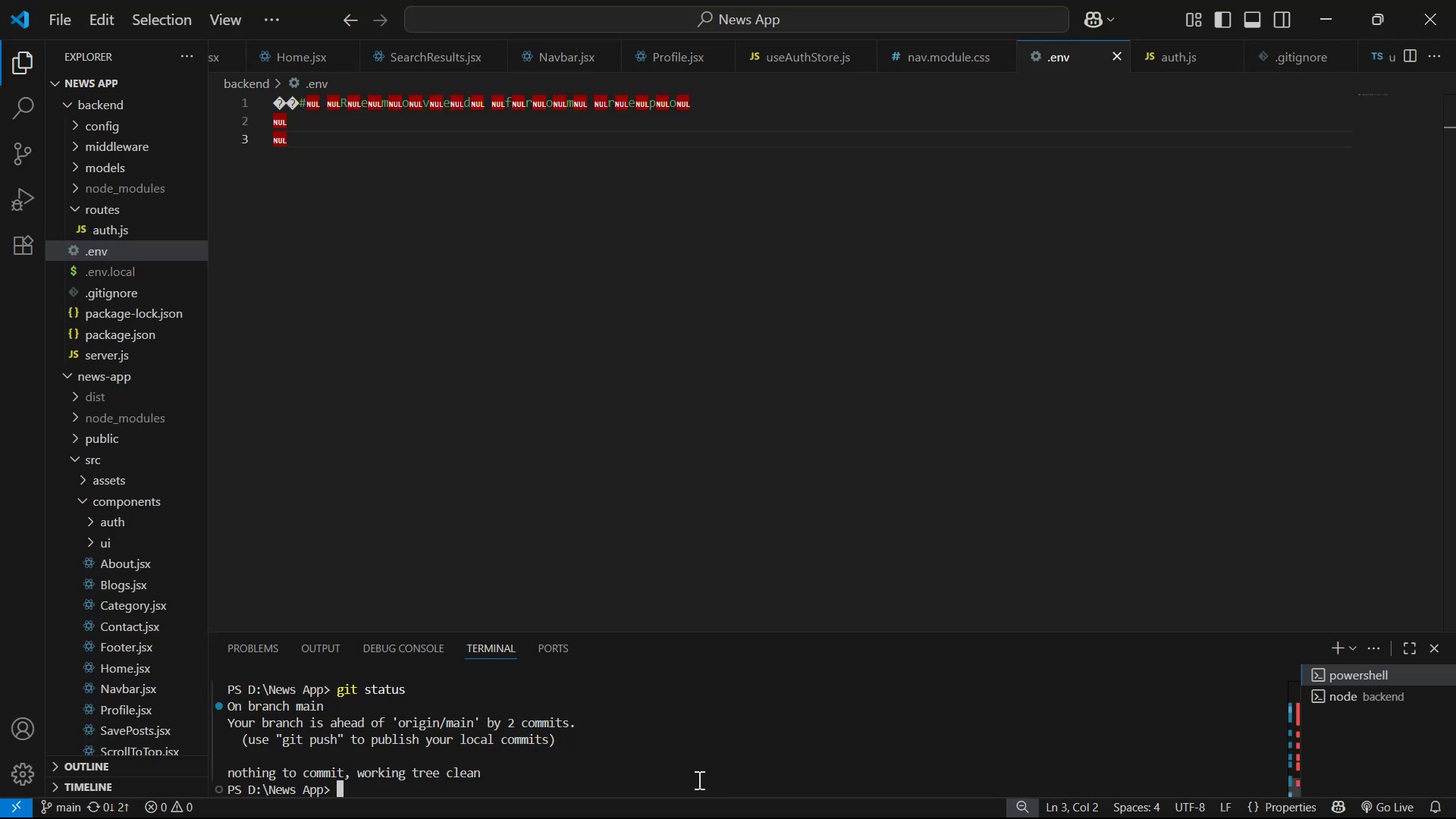 
right_click([698, 780])
 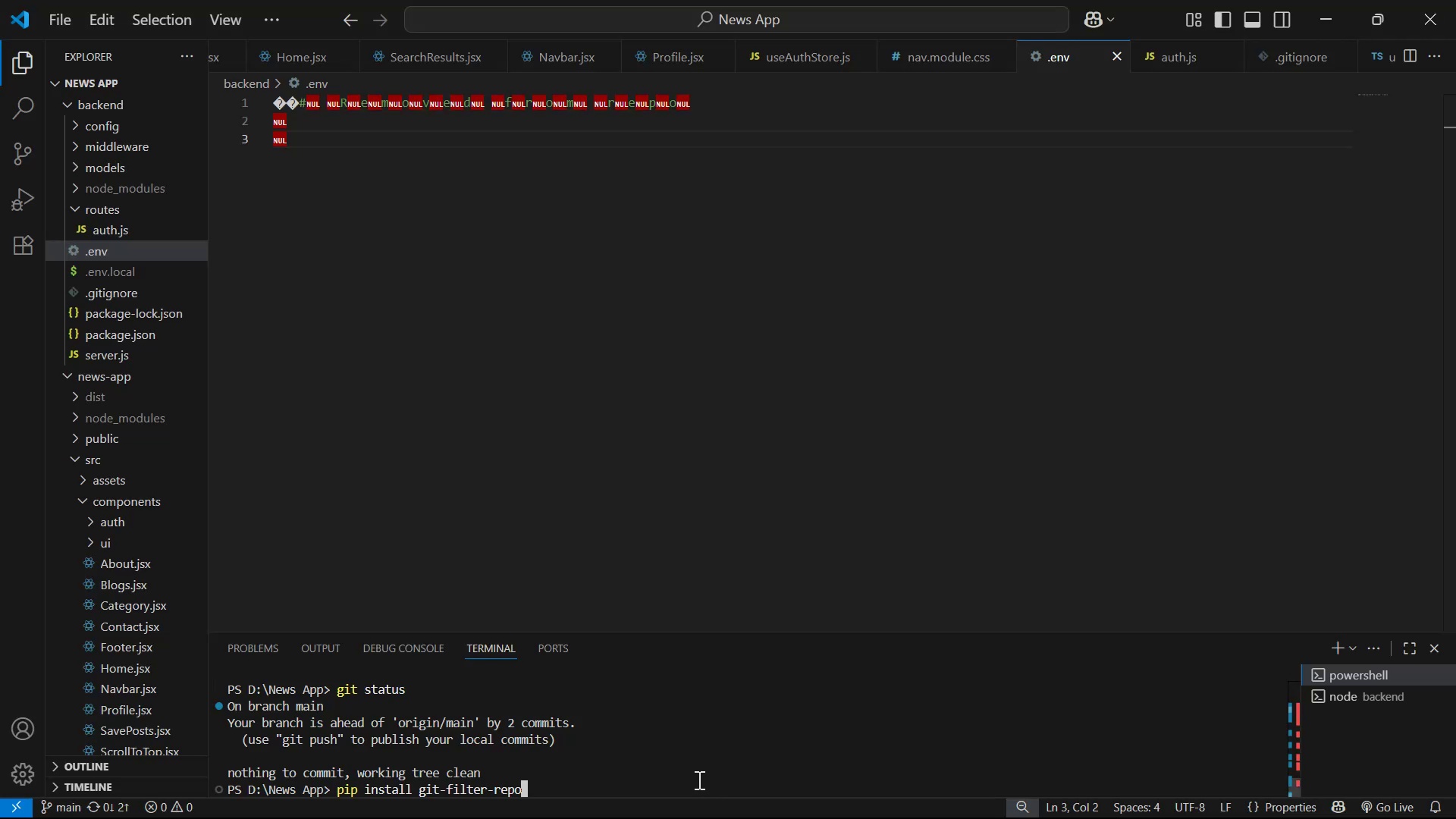 
key(Enter)
 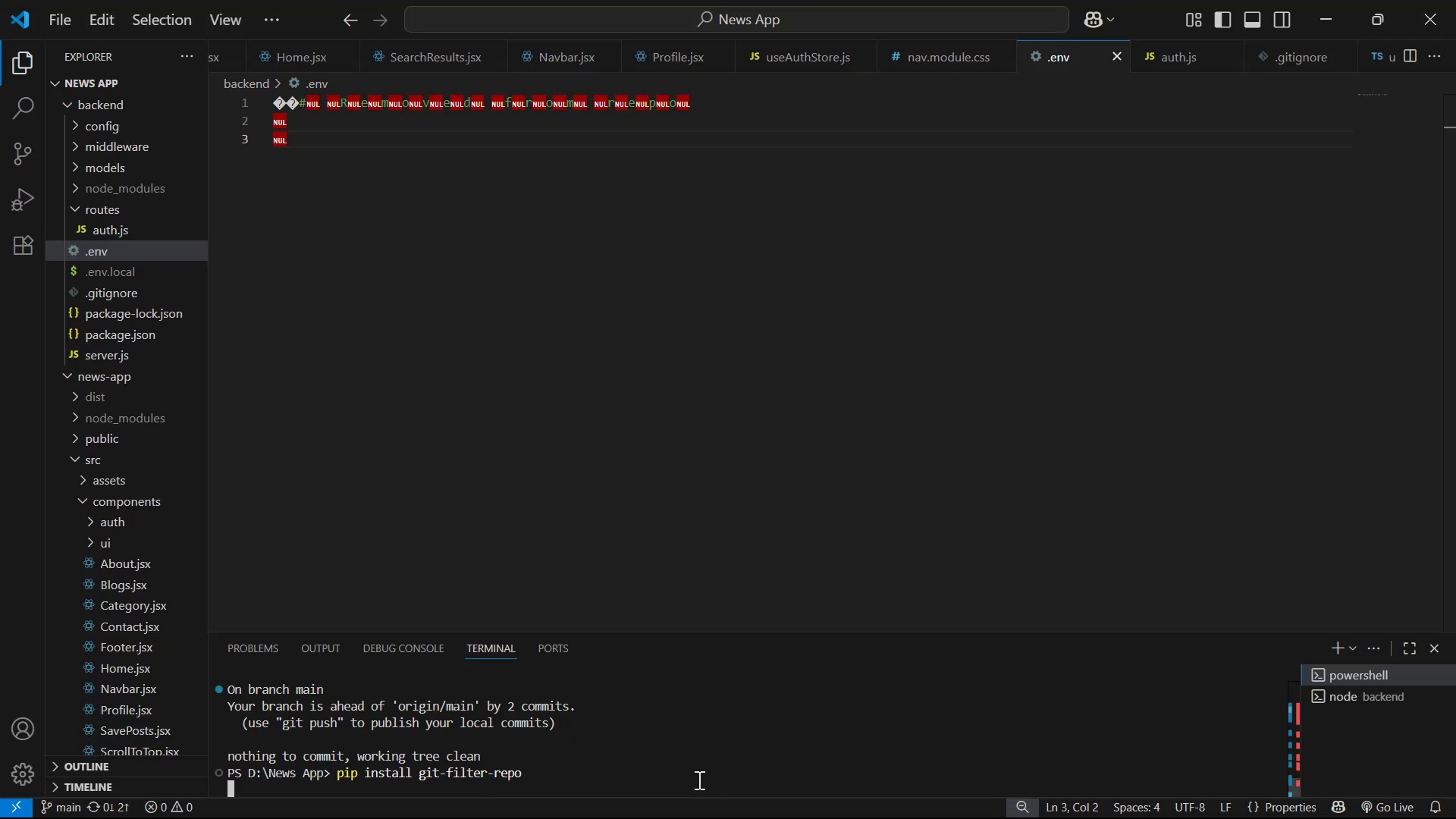 
key(Alt+AltLeft)
 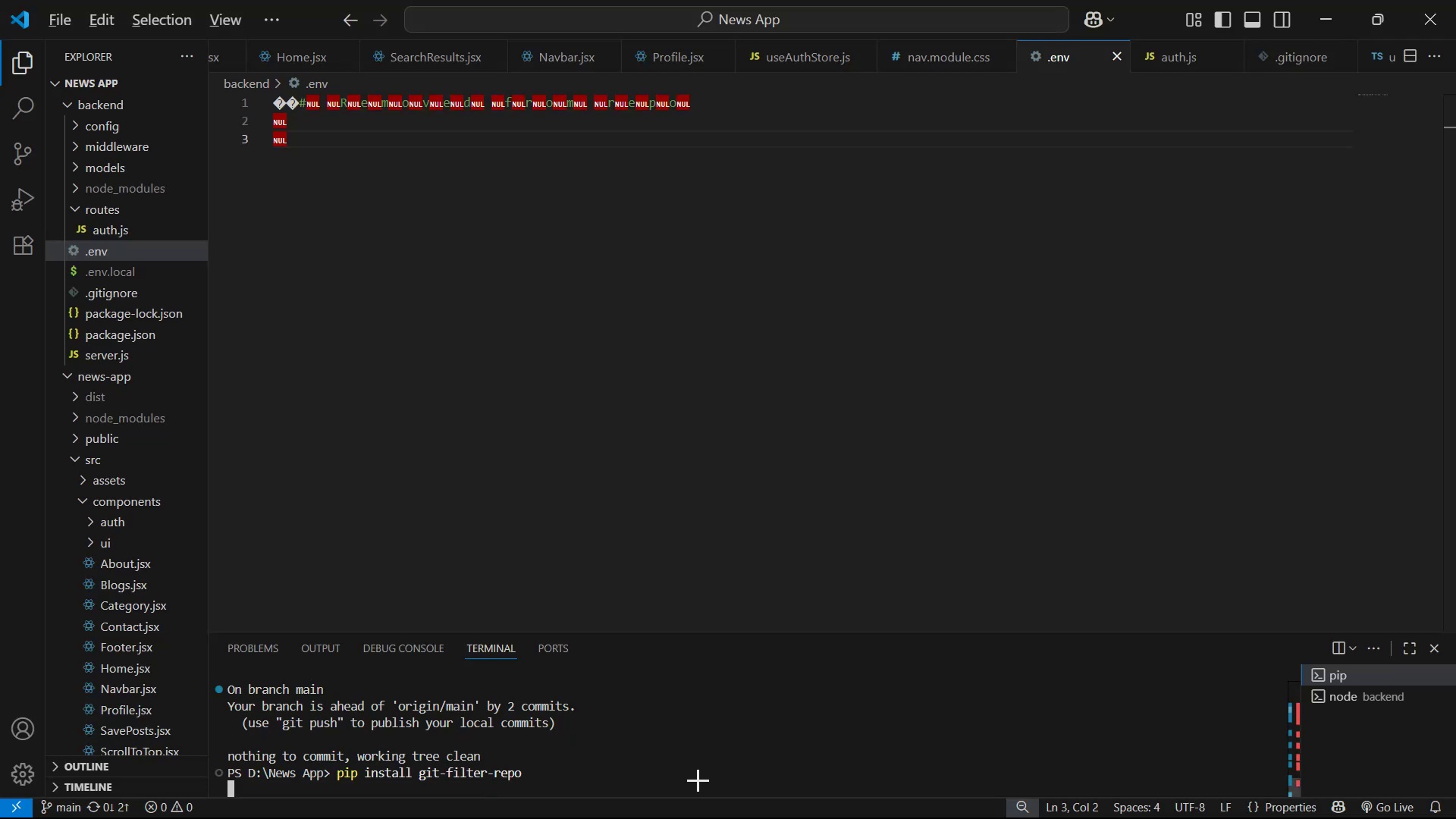 
key(Alt+Tab)
 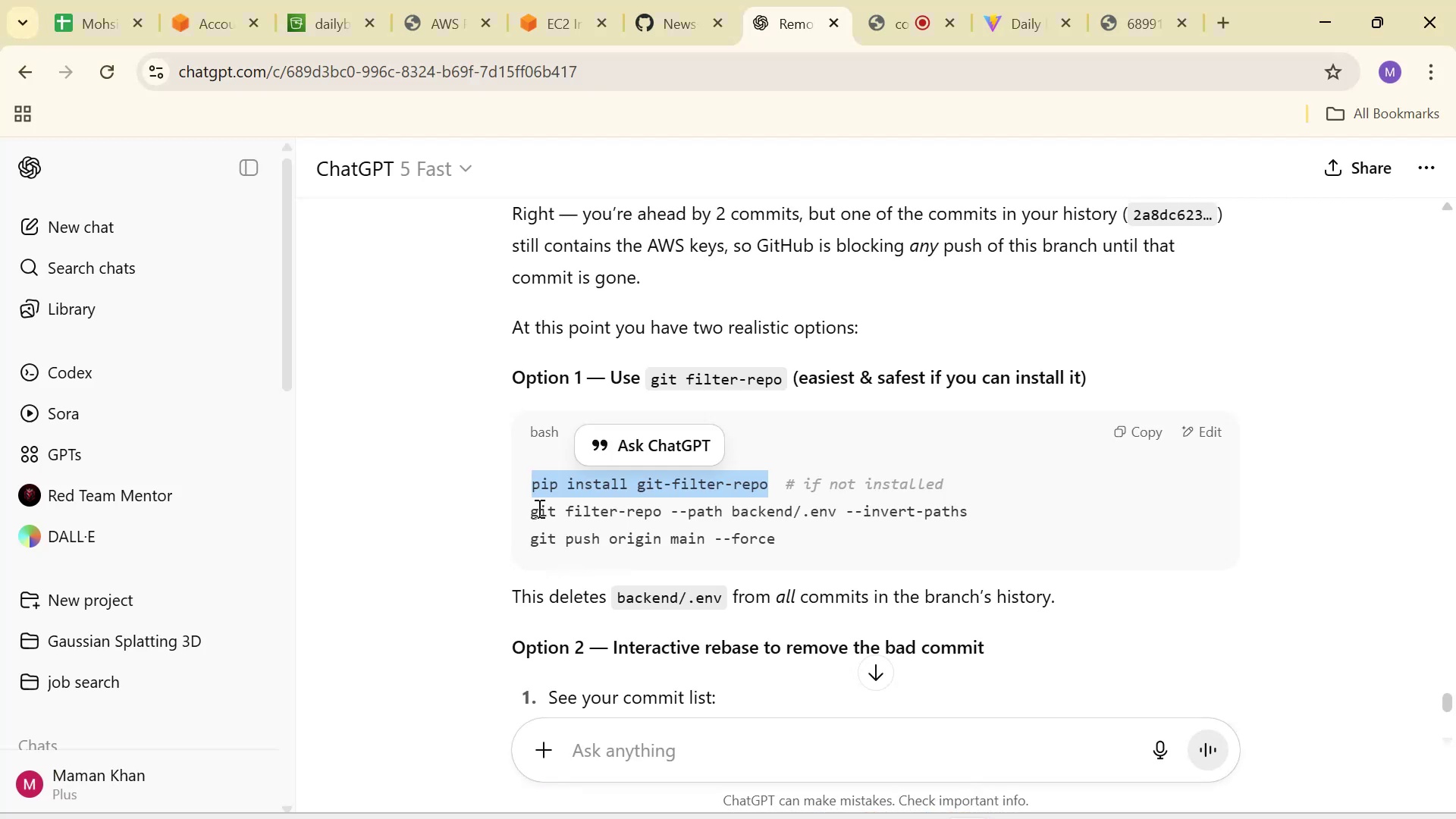 
left_click_drag(start_coordinate=[531, 509], to_coordinate=[998, 500])
 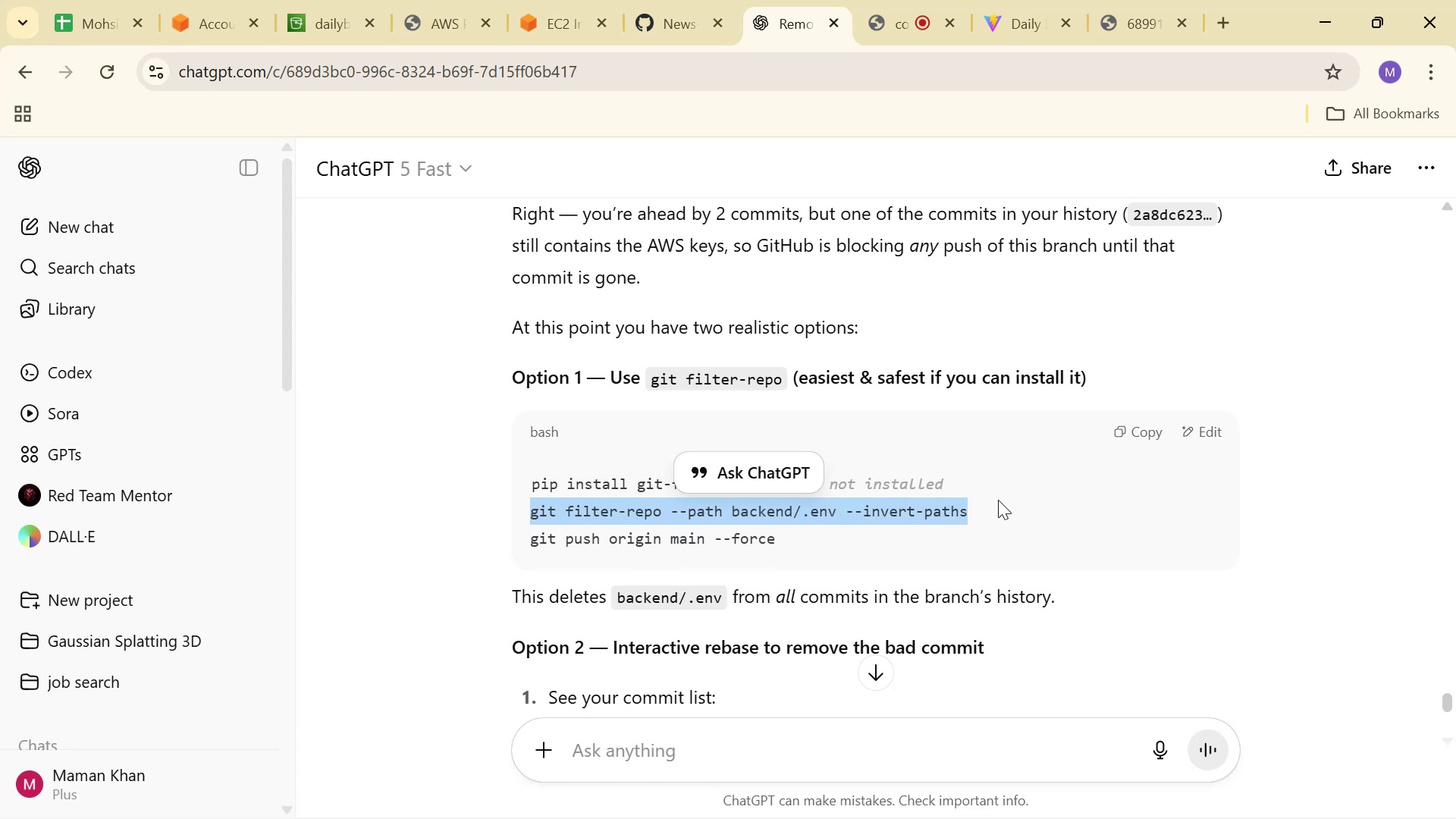 
key(Control+C)
 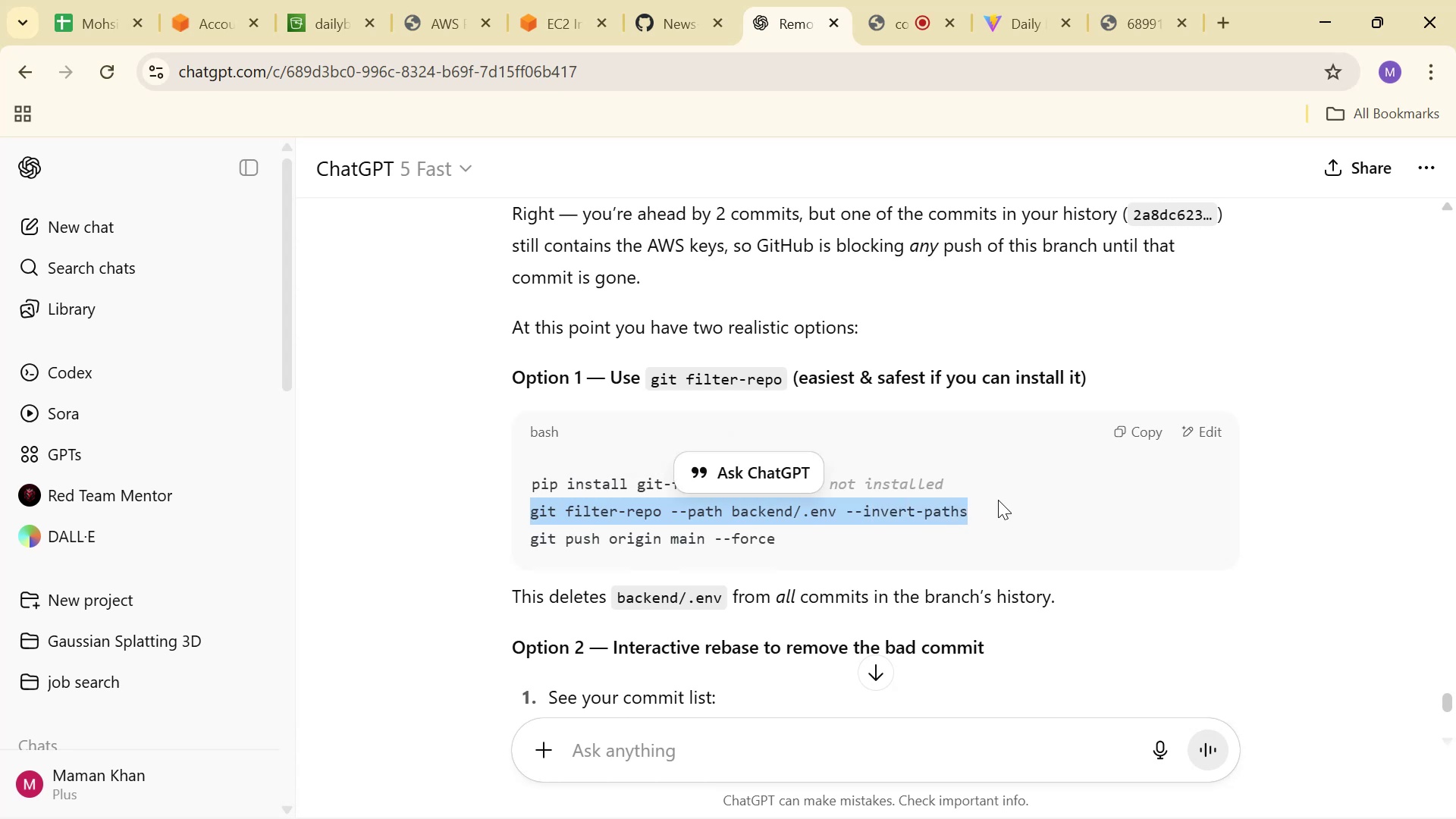 
key(Alt+AltLeft)
 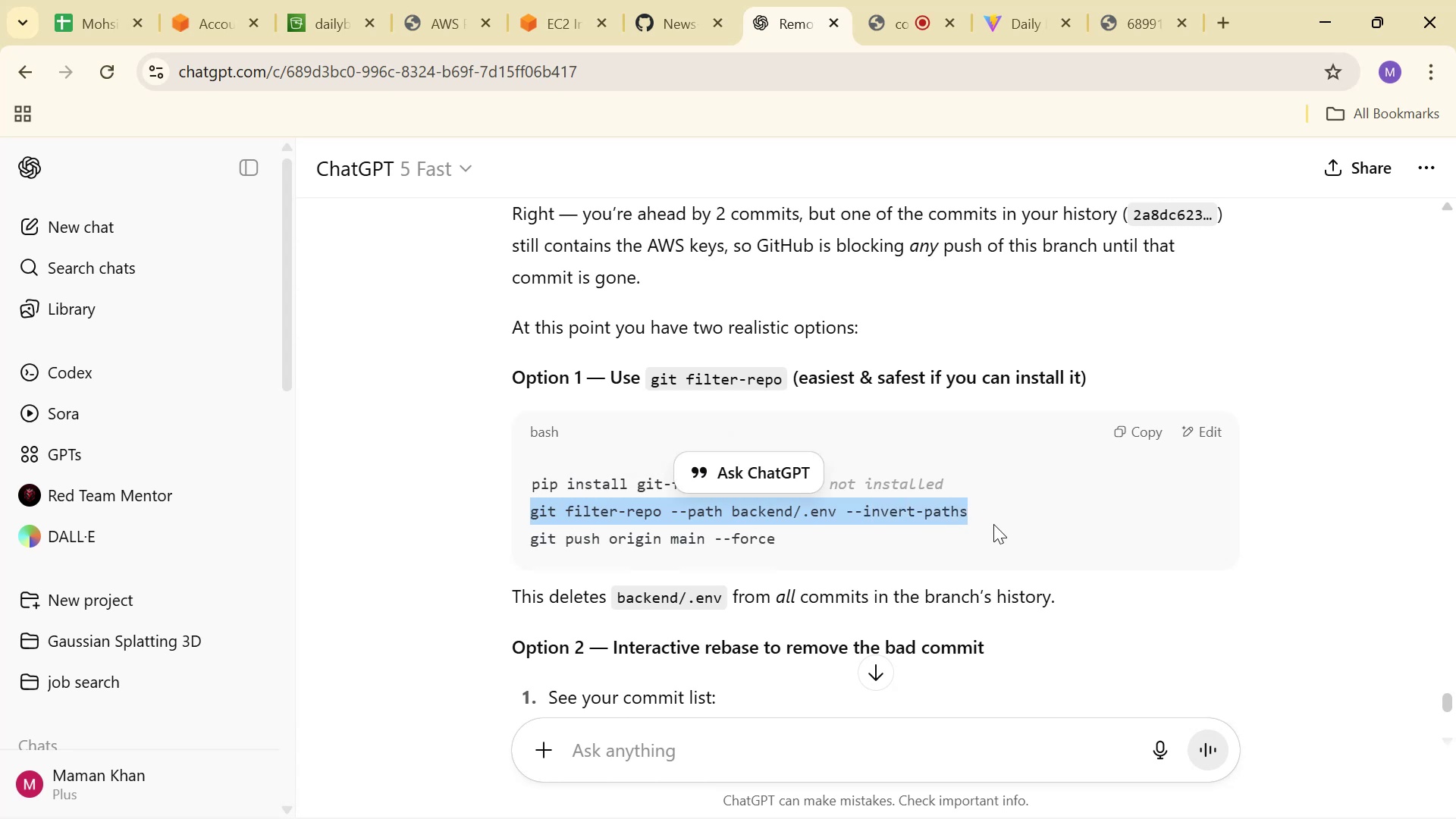 
key(Alt+Tab)
 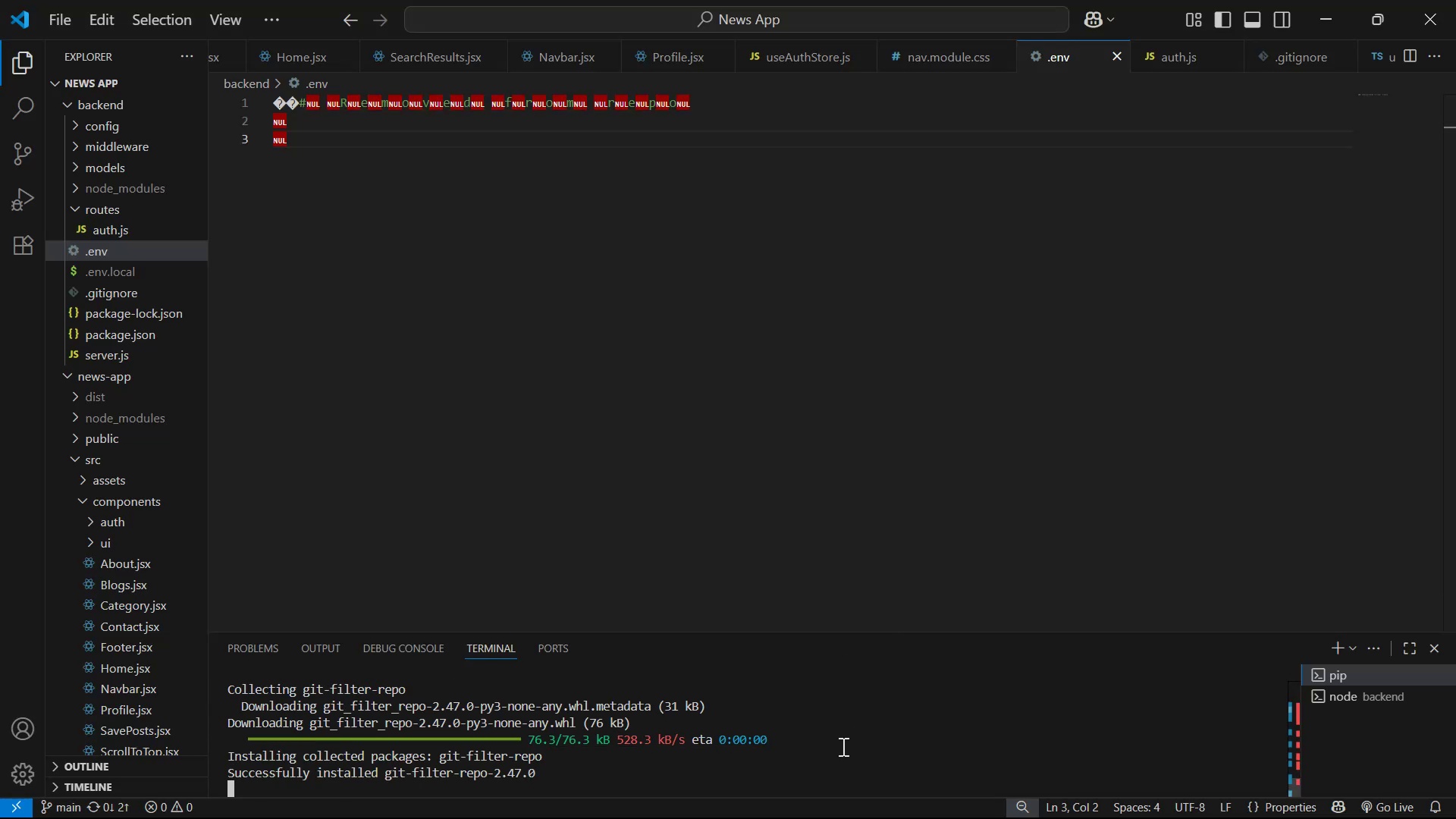 
wait(6.11)
 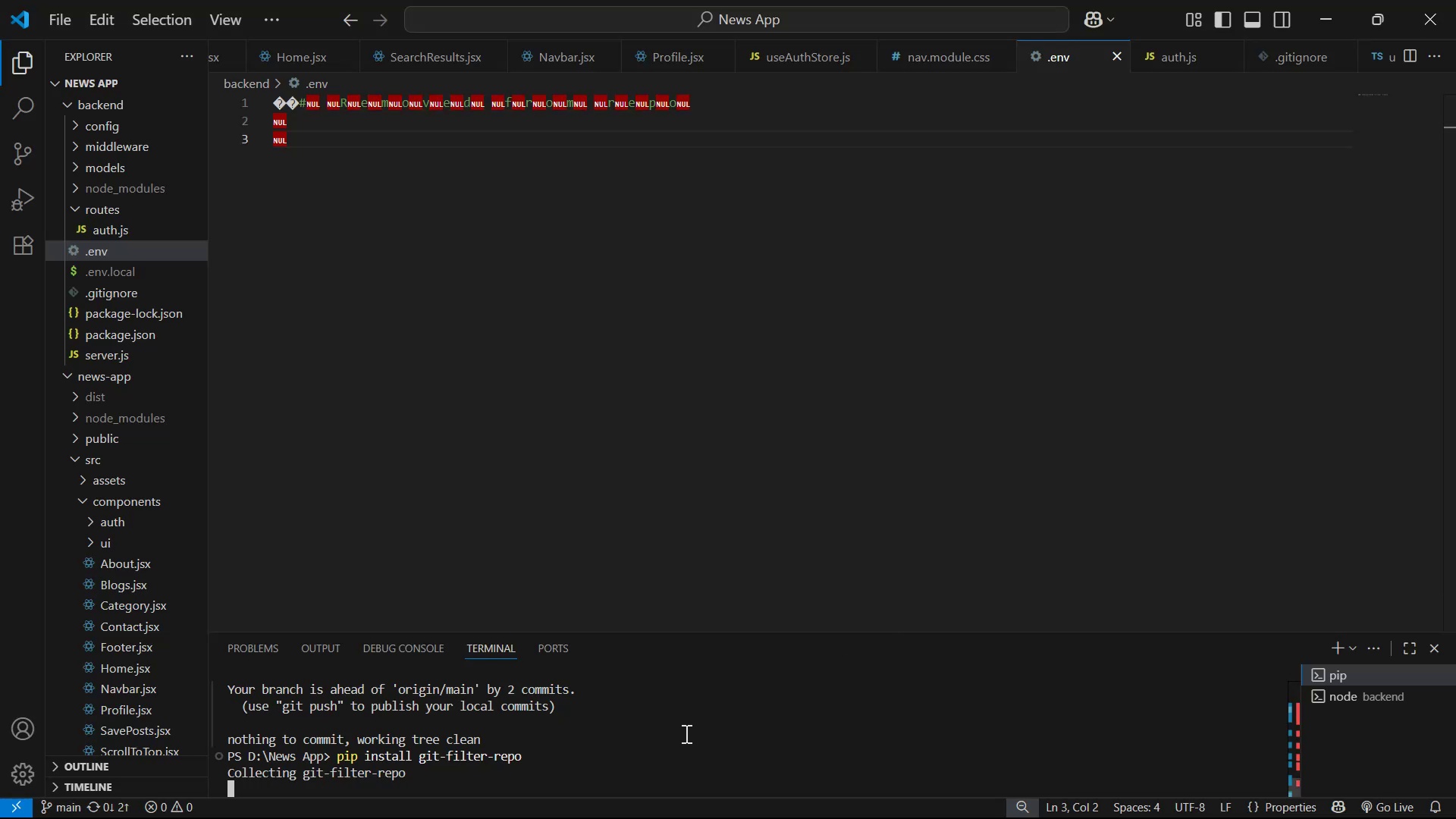 
right_click([836, 750])
 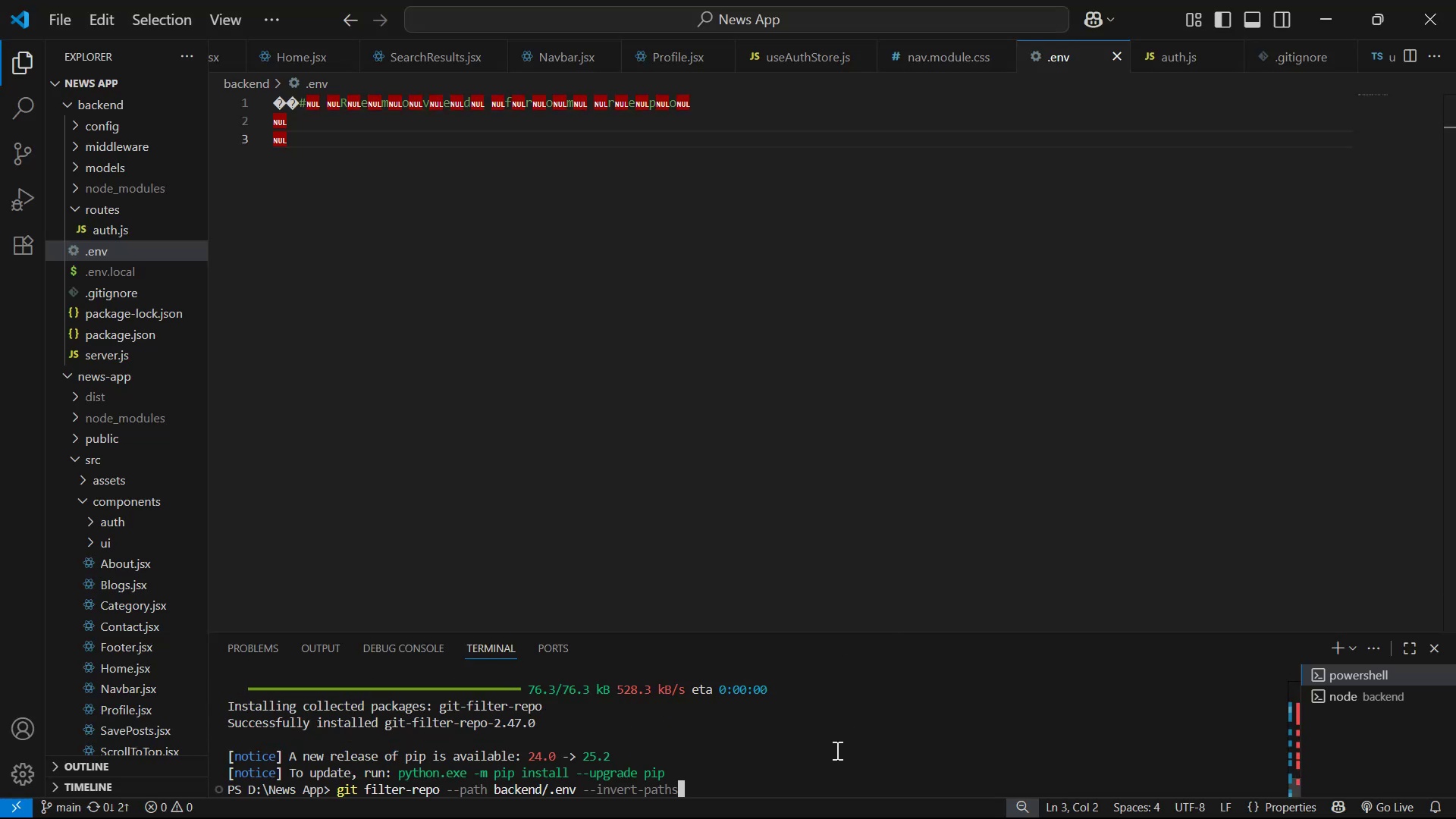 
key(Enter)
 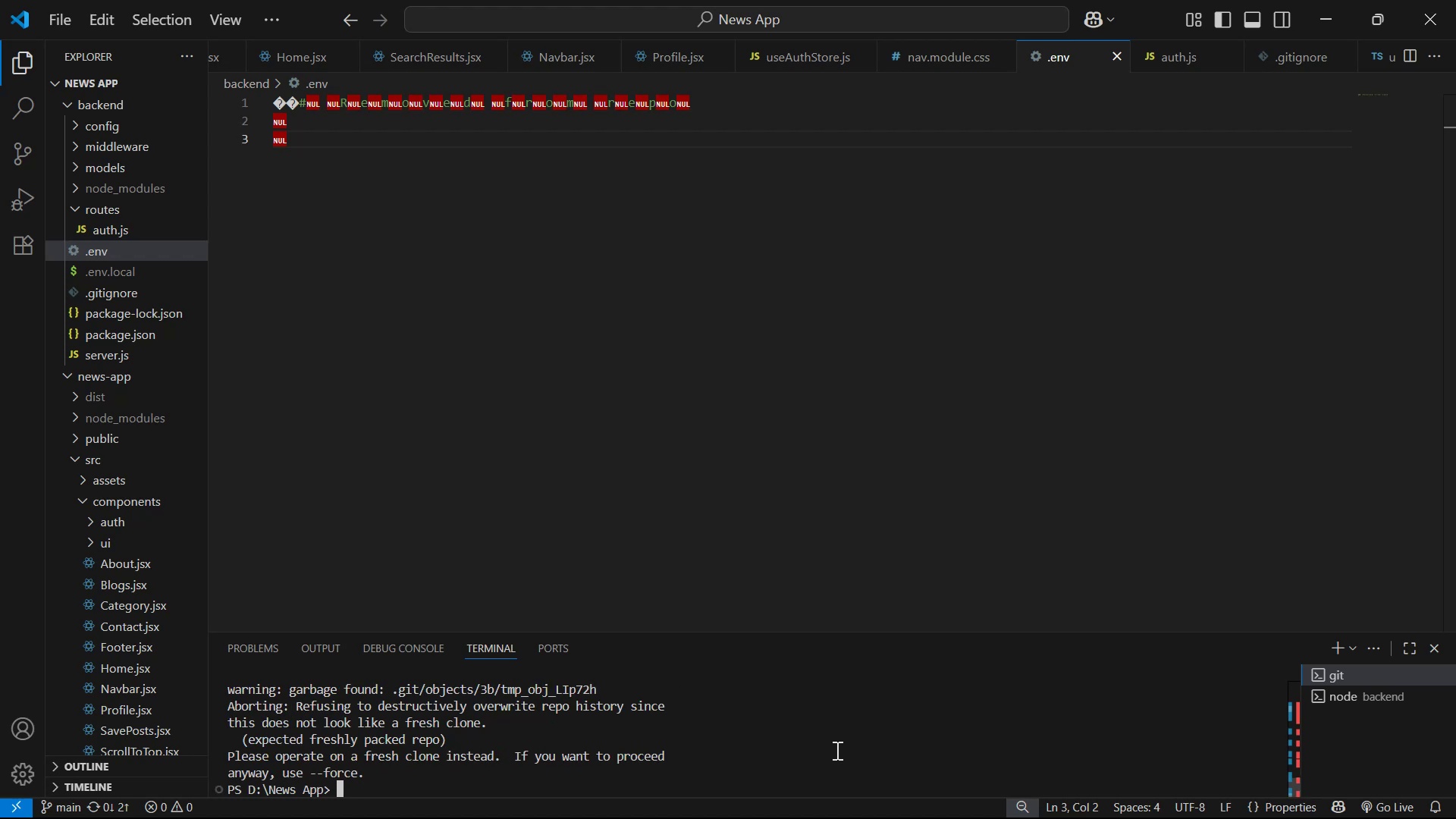 
scroll: coordinate [827, 752], scroll_direction: up, amount: 2.0
 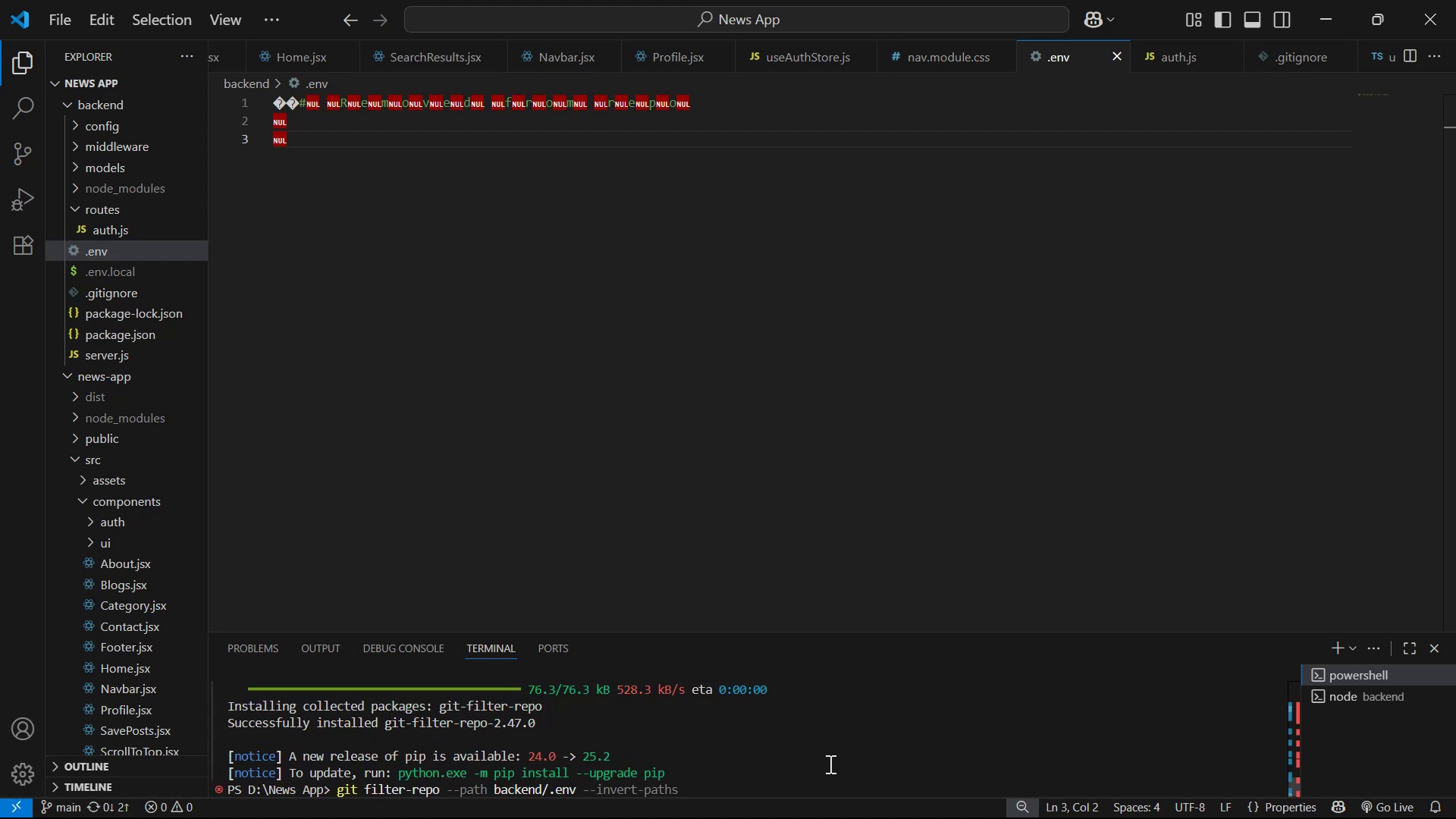 
scroll: coordinate [829, 770], scroll_direction: down, amount: 2.0
 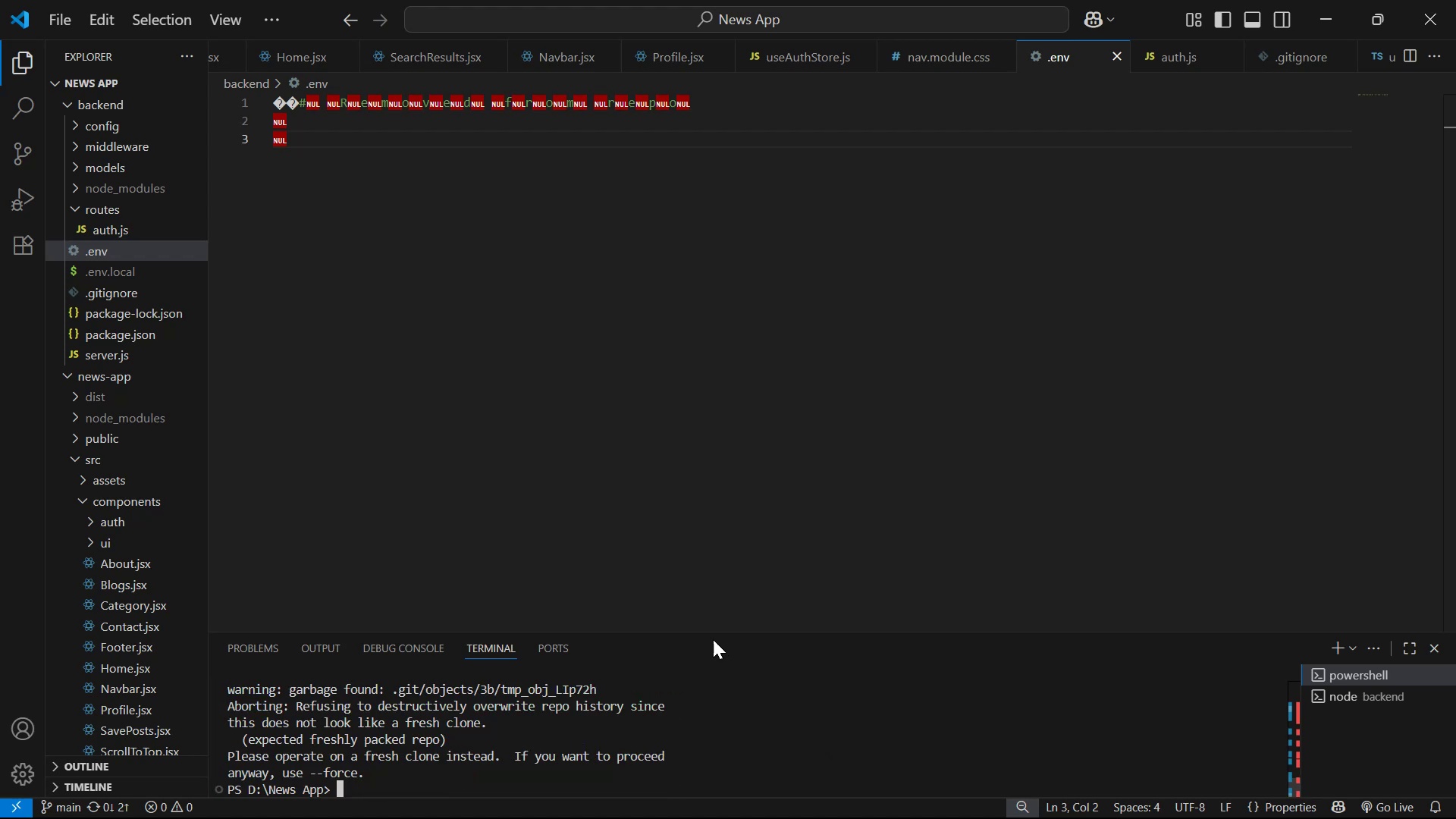 
left_click_drag(start_coordinate=[711, 632], to_coordinate=[741, 513])
 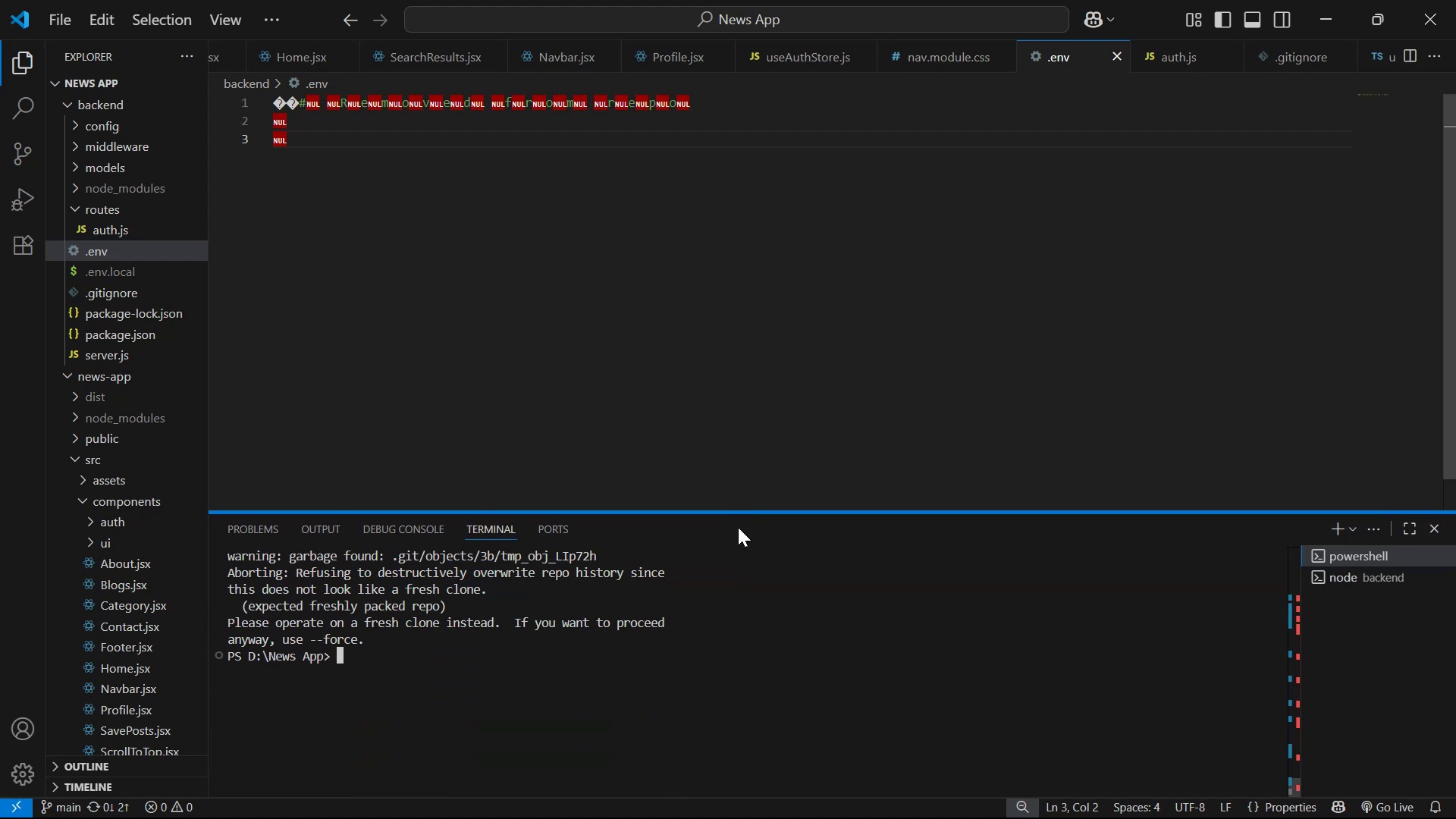 
scroll: coordinate [742, 581], scroll_direction: up, amount: 1.0
 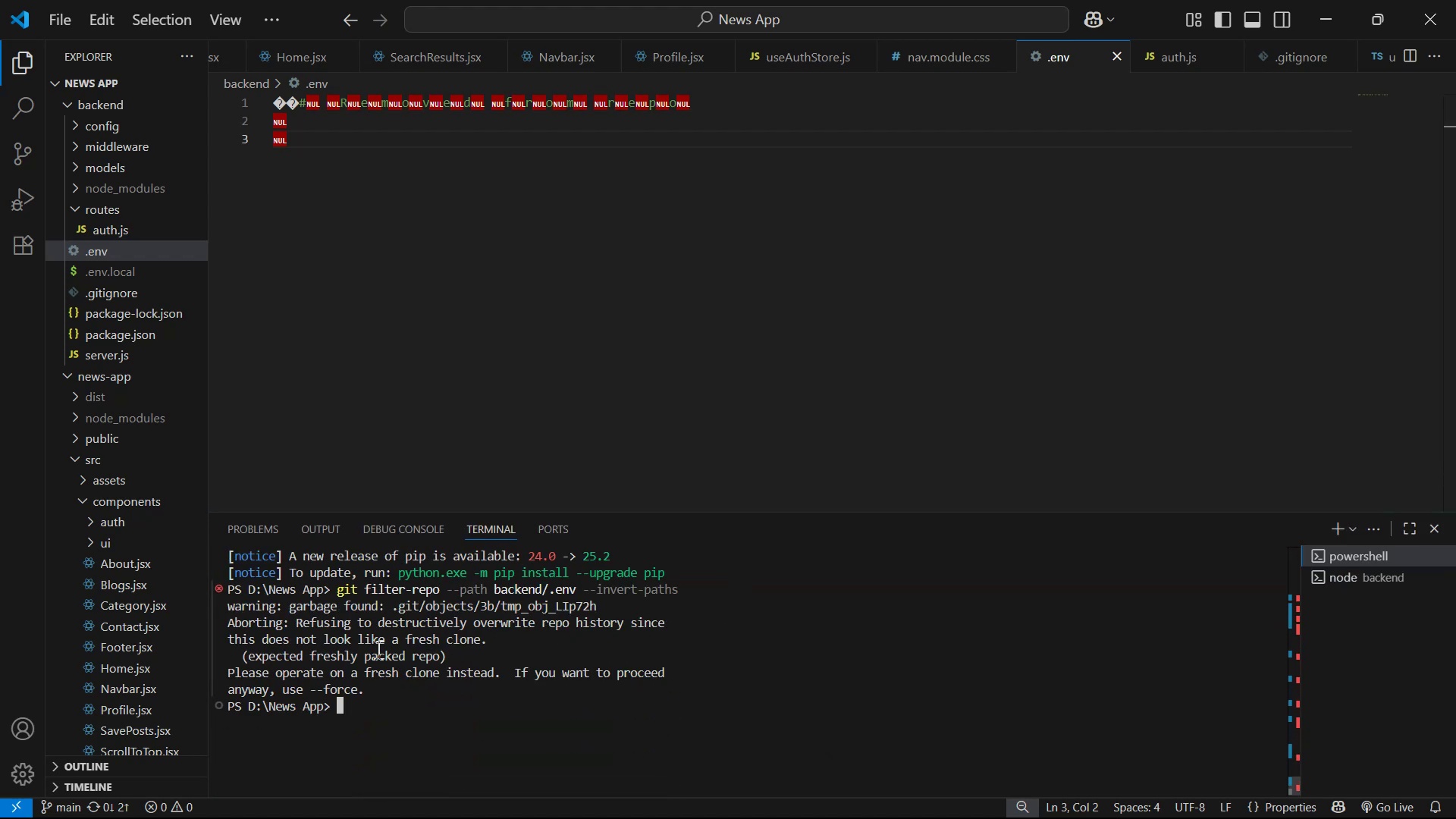 
double_click([383, 723])
 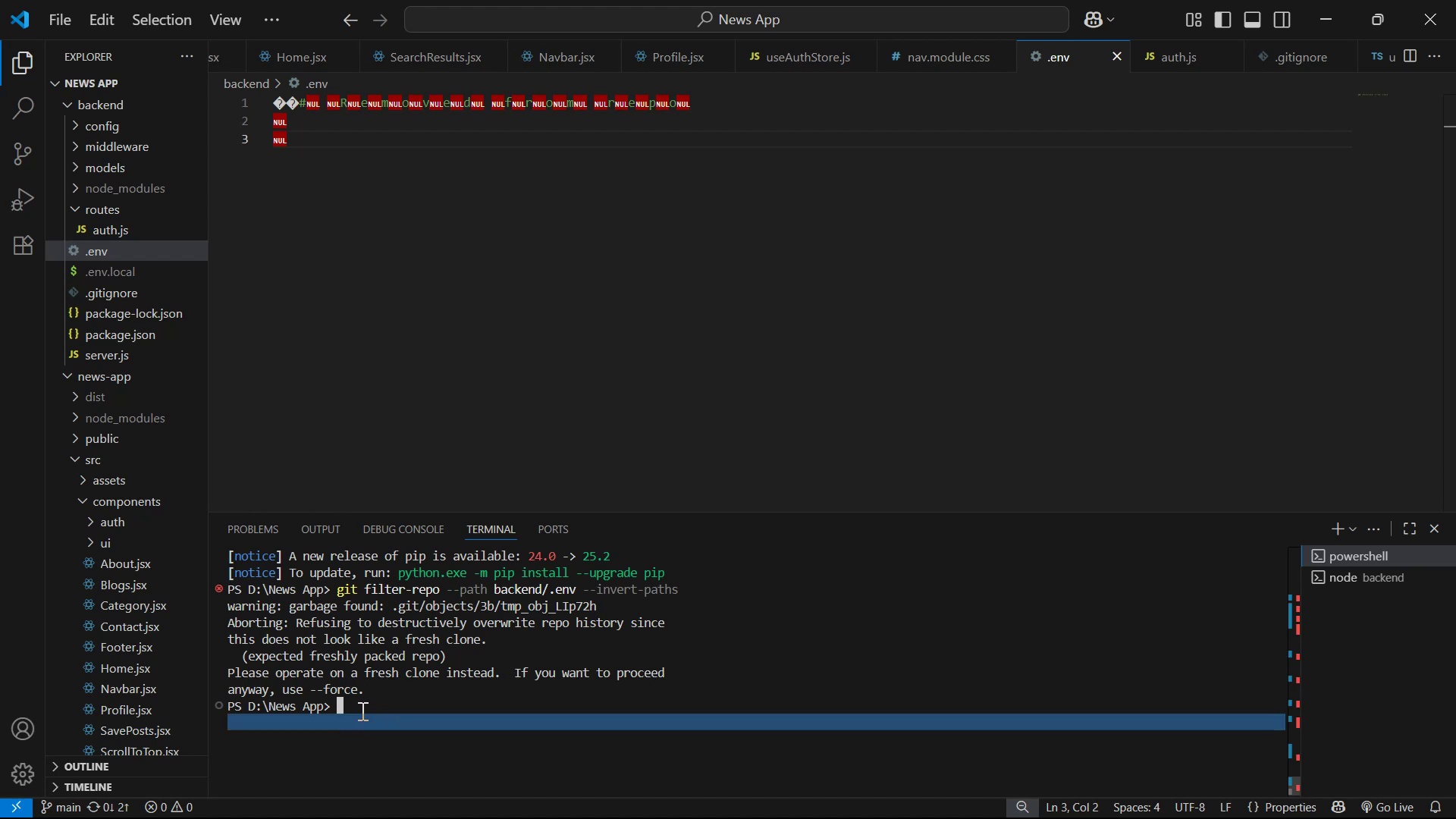 
double_click([361, 711])
 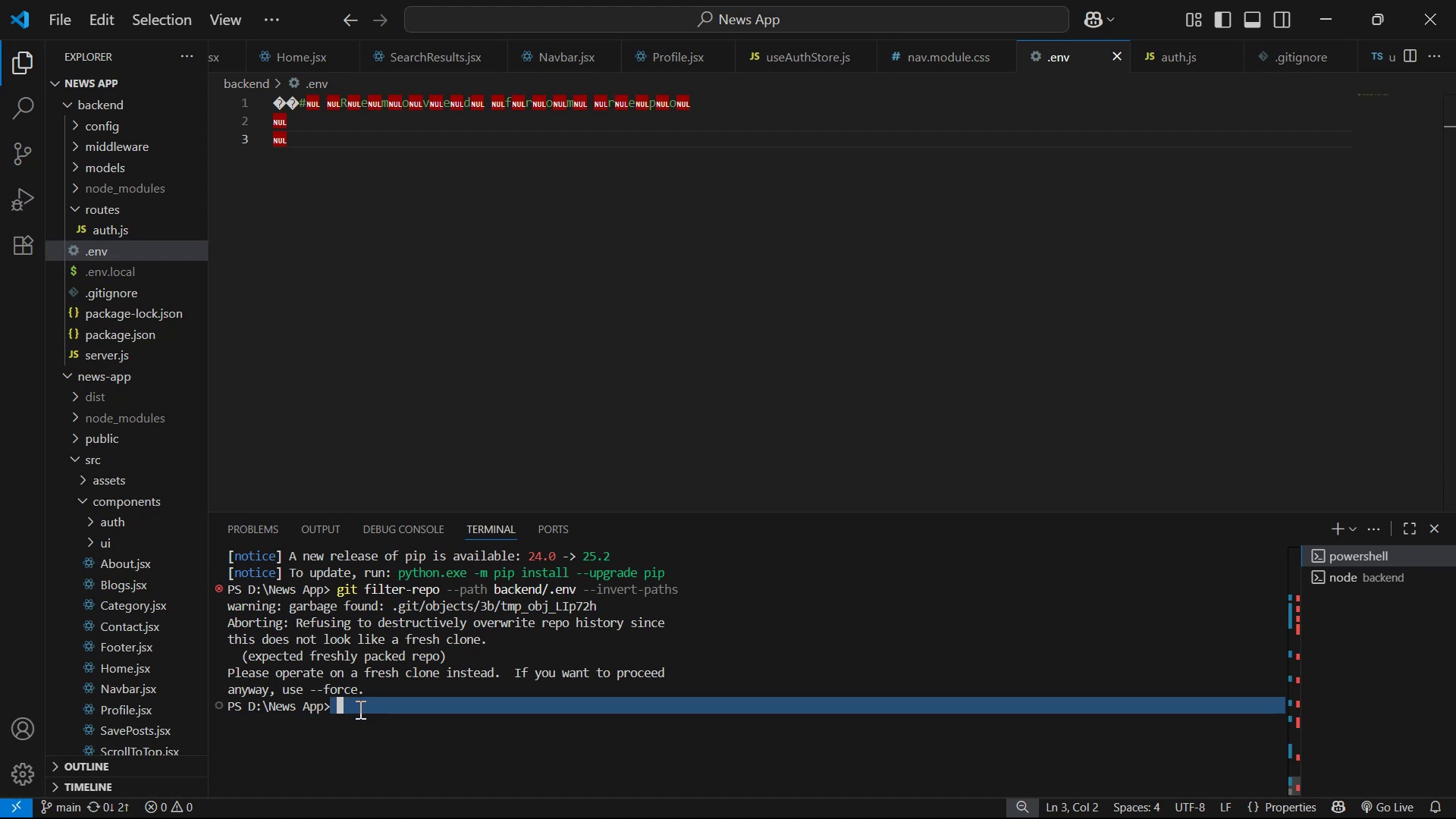 
triple_click([359, 709])
 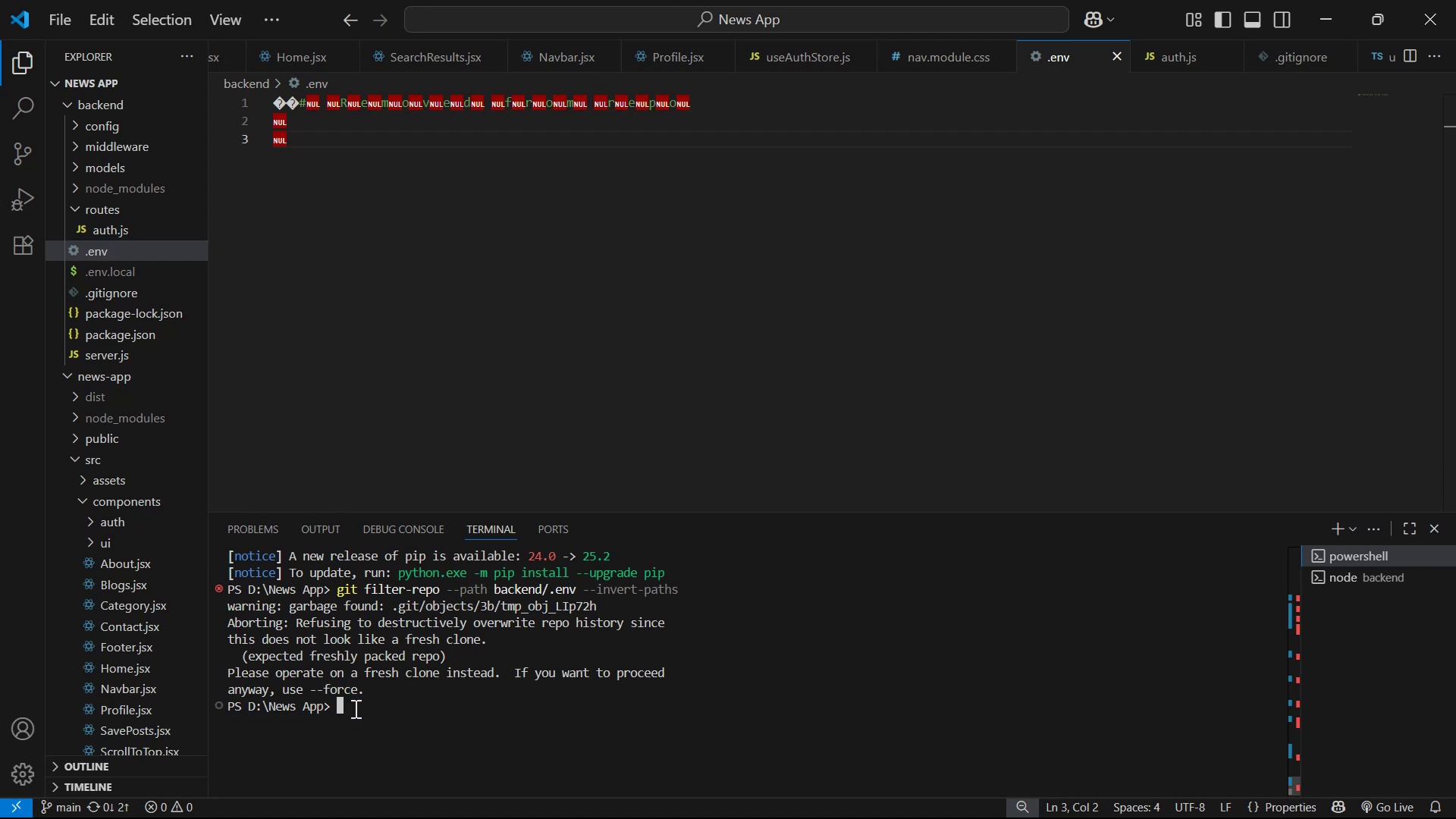 
left_click_drag(start_coordinate=[354, 708], to_coordinate=[204, 621])
 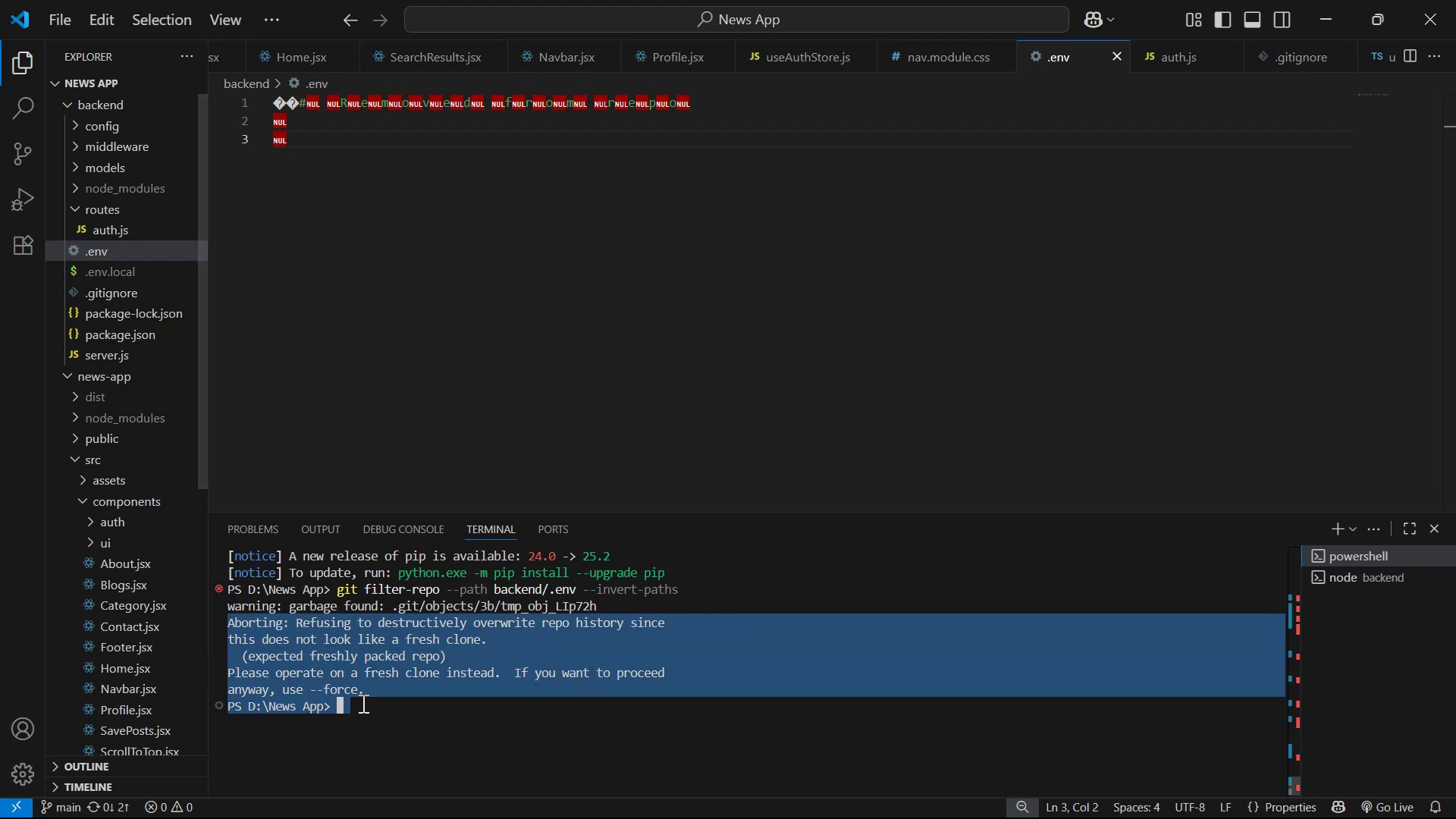 
left_click([362, 703])
 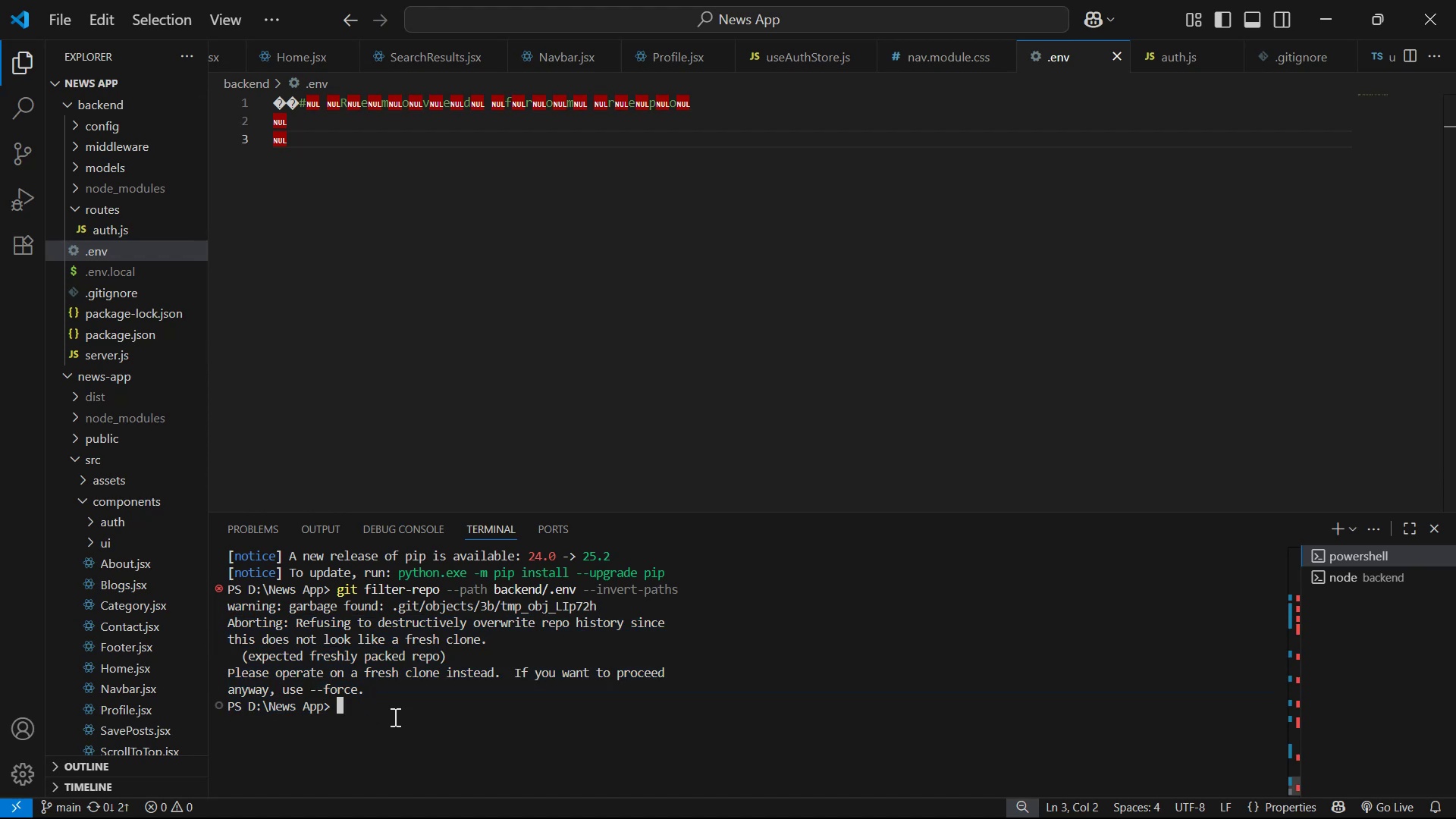 
key(ArrowUp)
 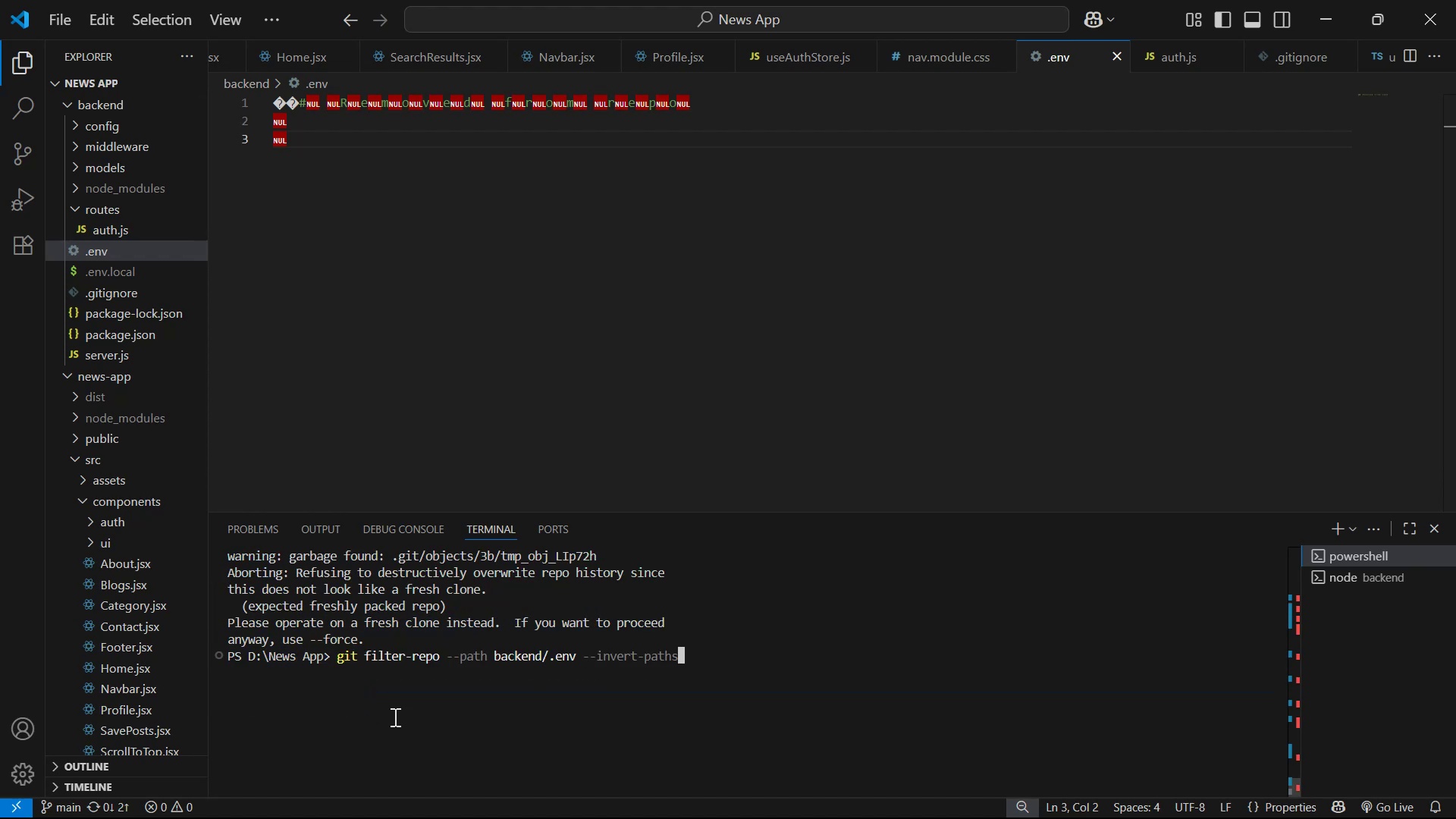 
type( --force)
 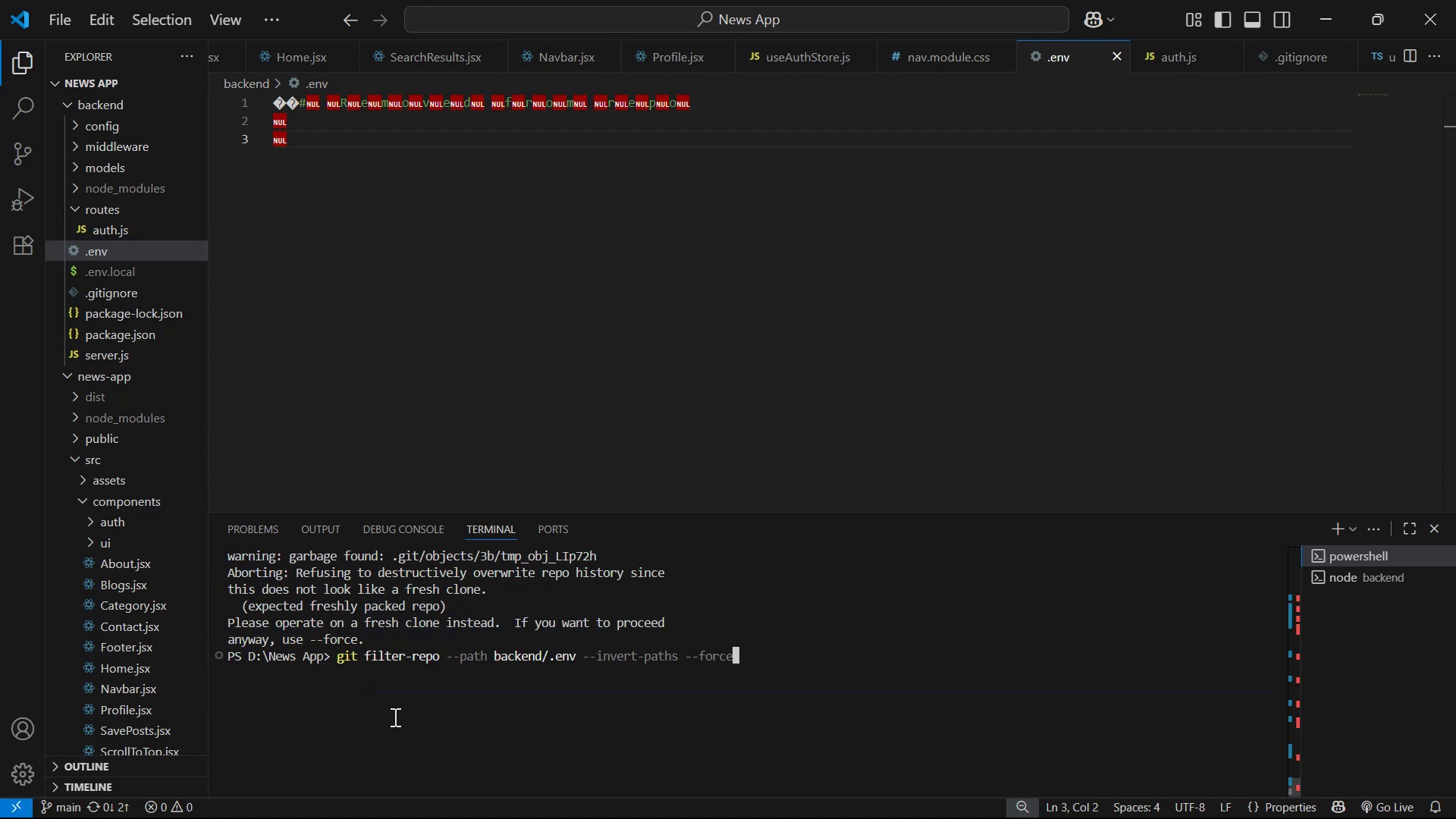 
key(Enter)
 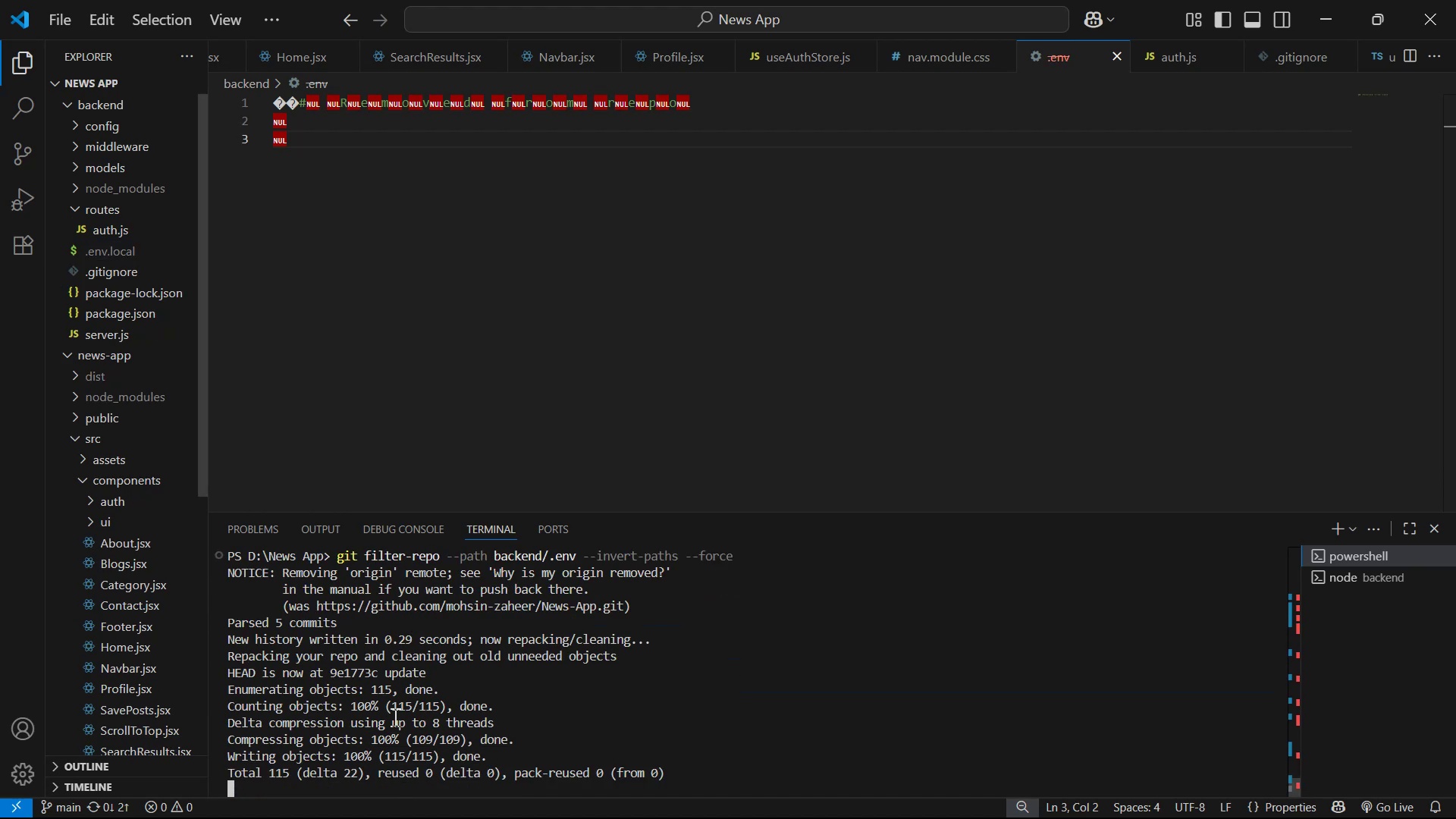 
key(Alt+AltLeft)
 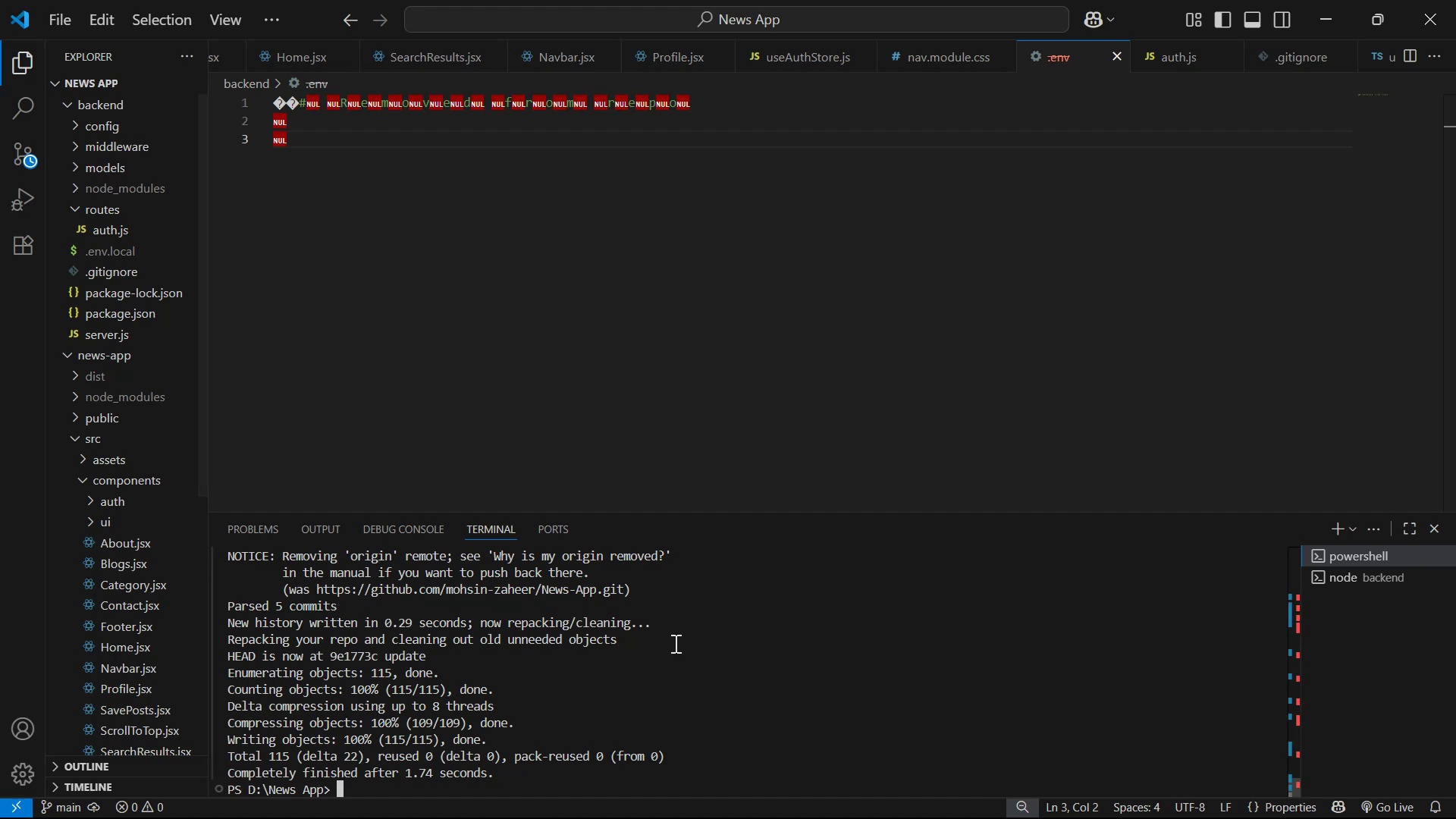 
key(Alt+Tab)
 